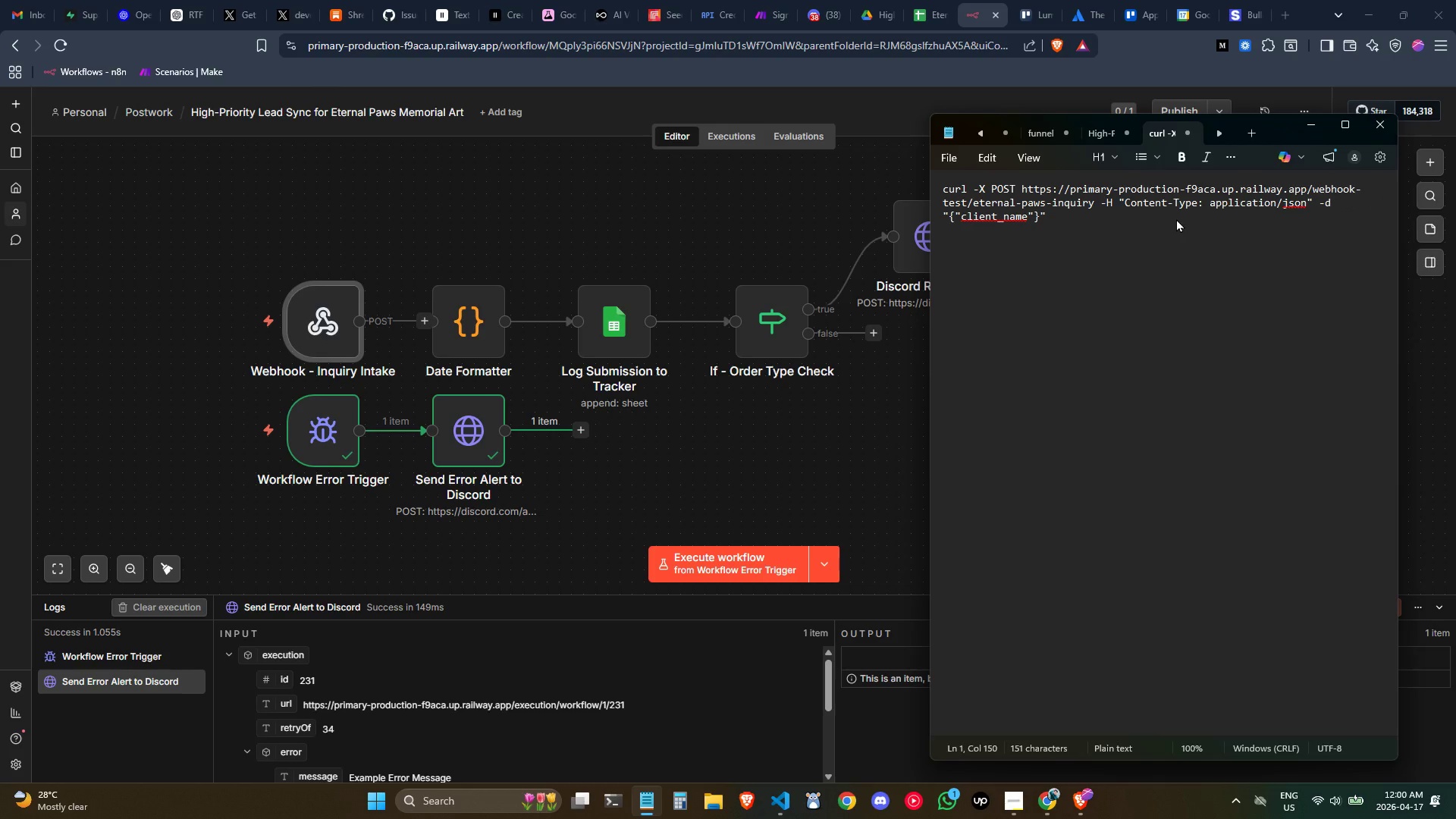 
key(ArrowLeft)
 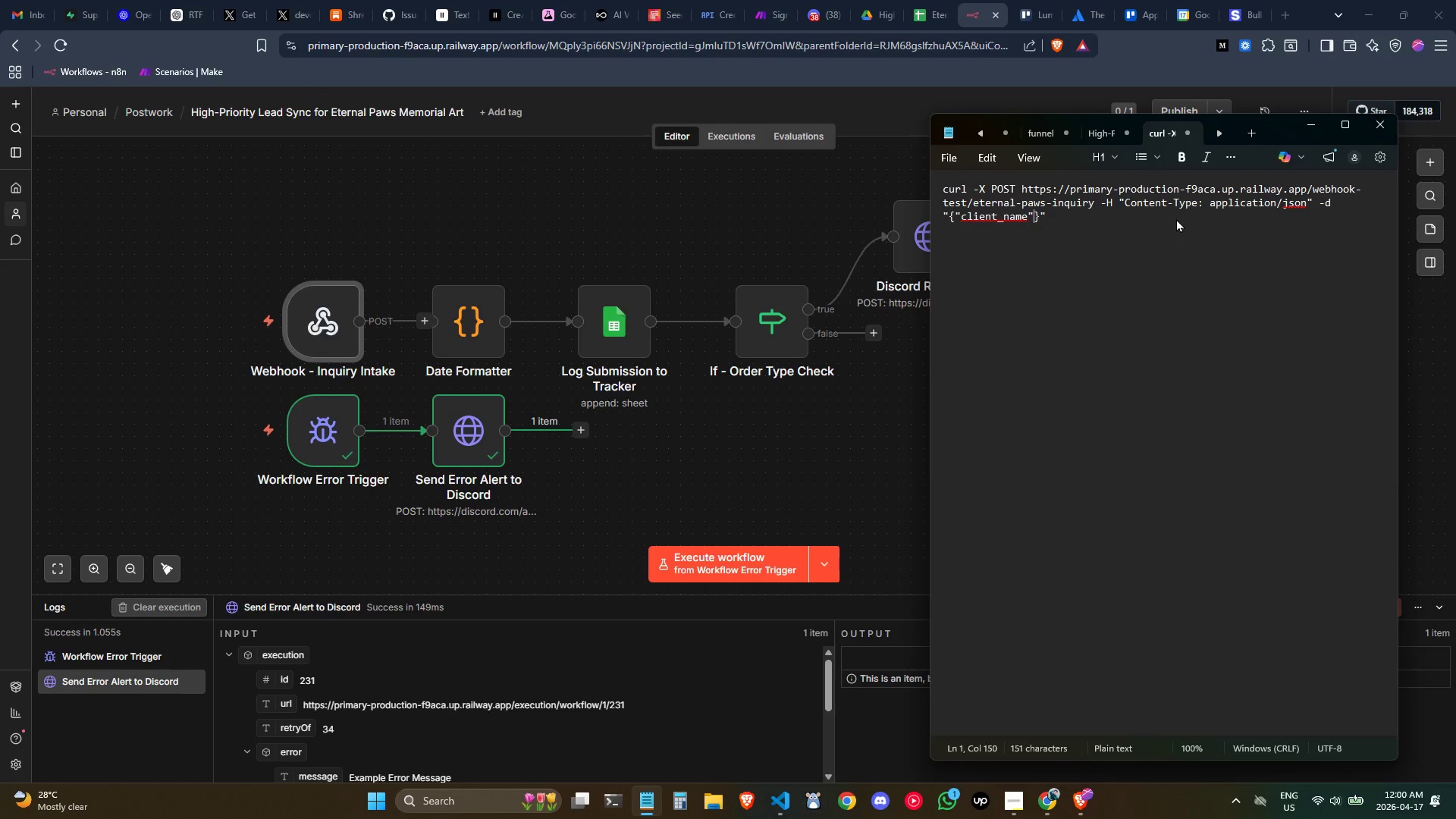 
key(ArrowRight)
 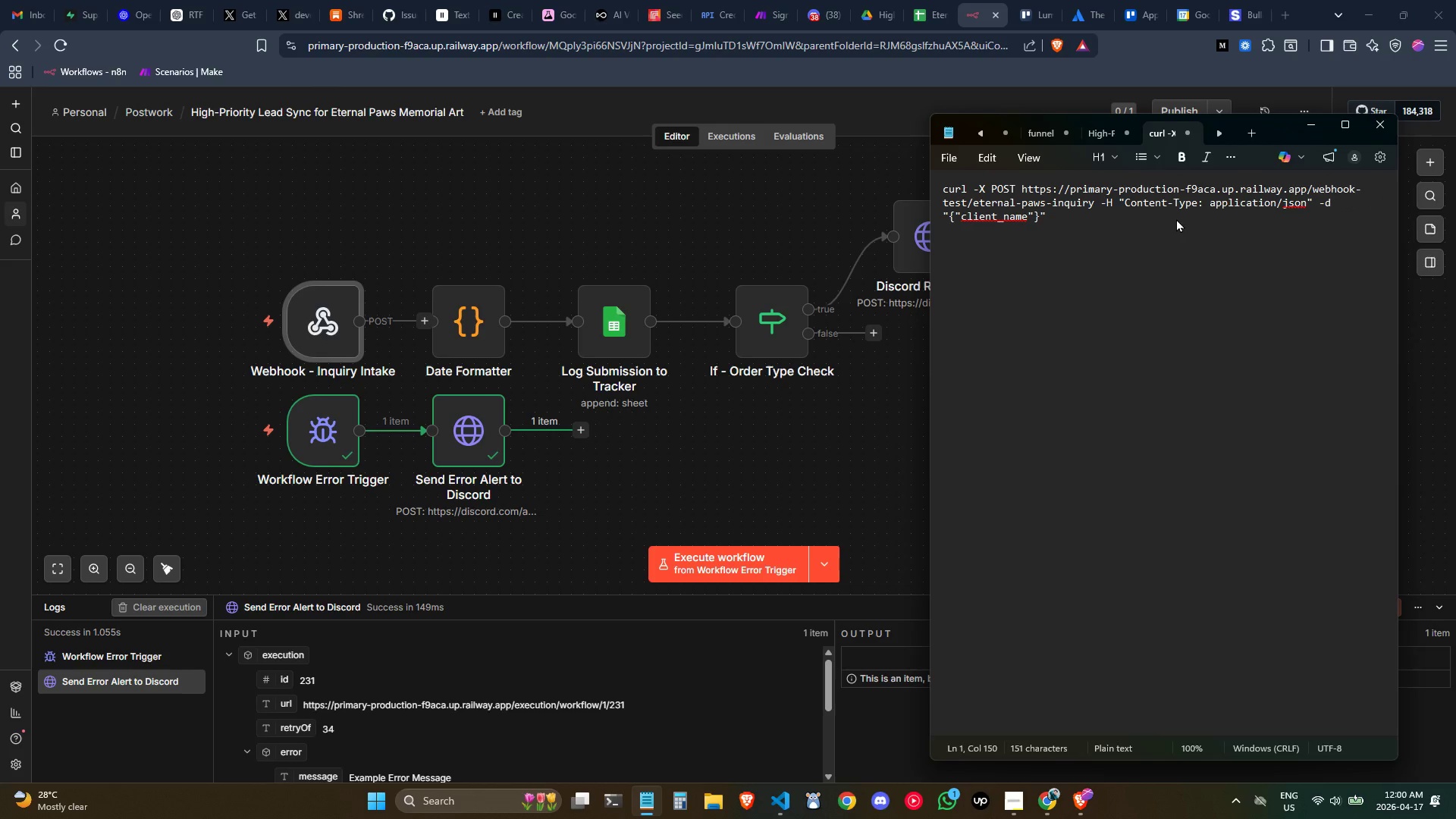 
key(Shift+Semicolon)
 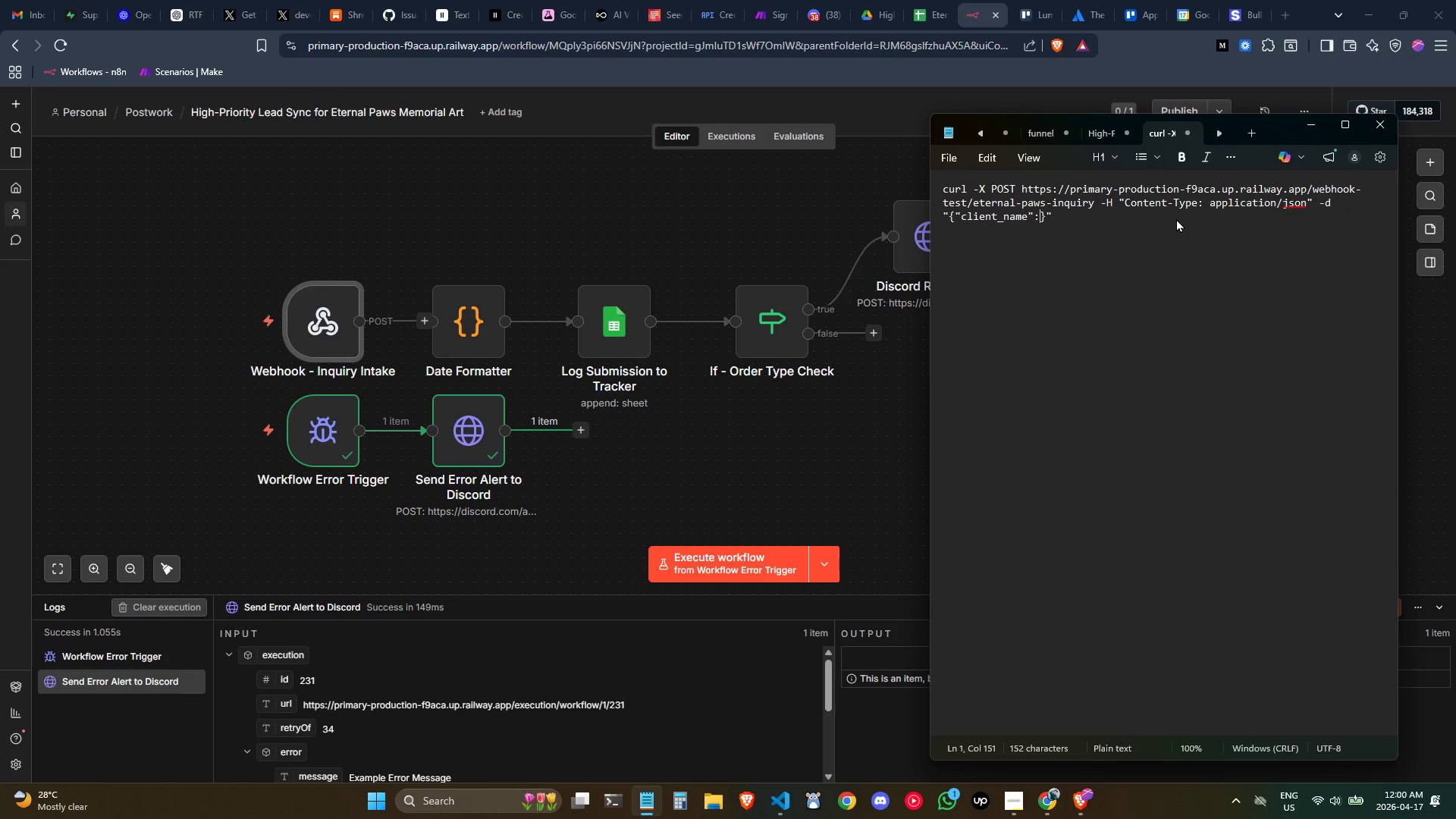 
key(Space)
 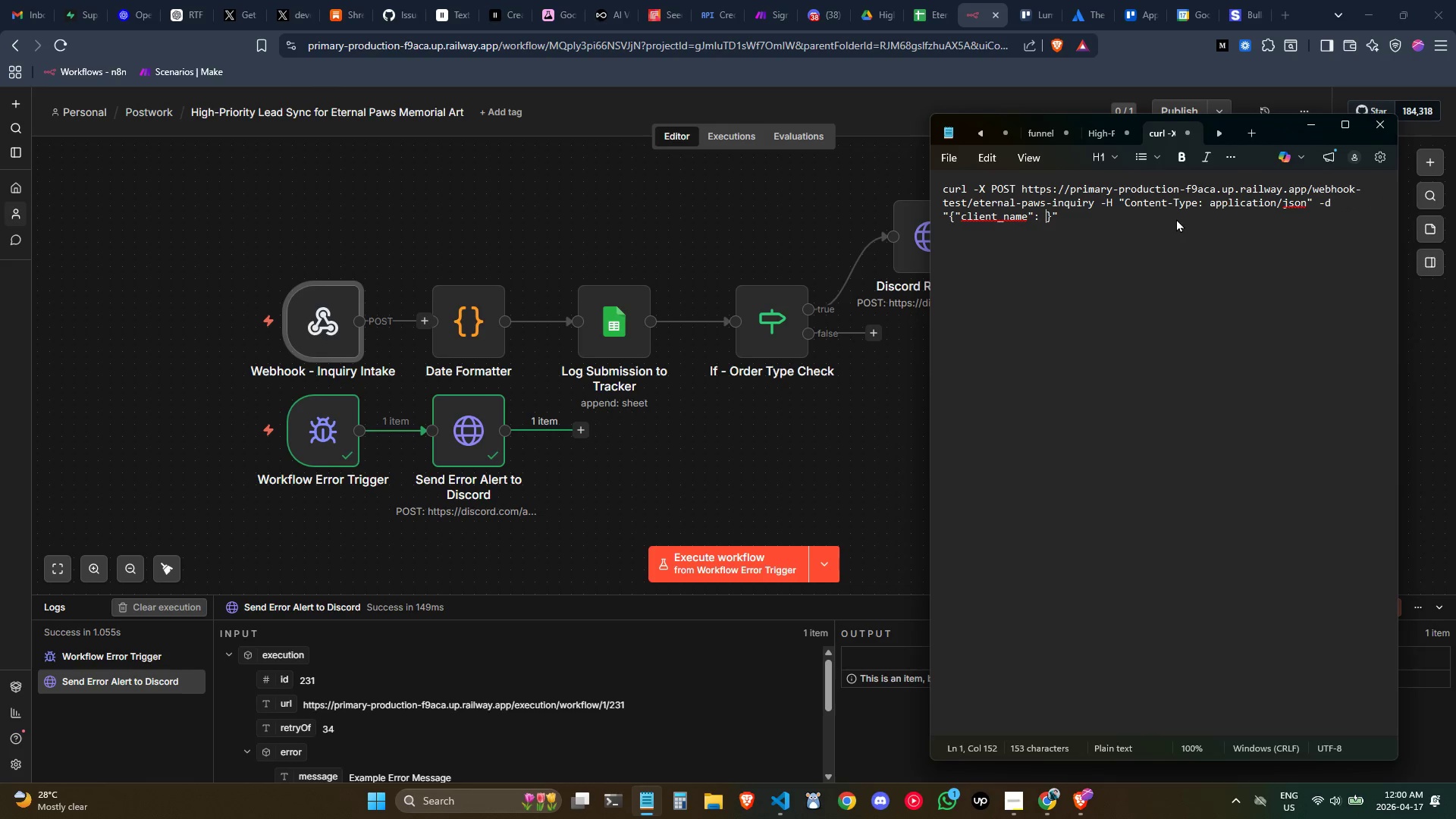 
key(Shift+Quote)
 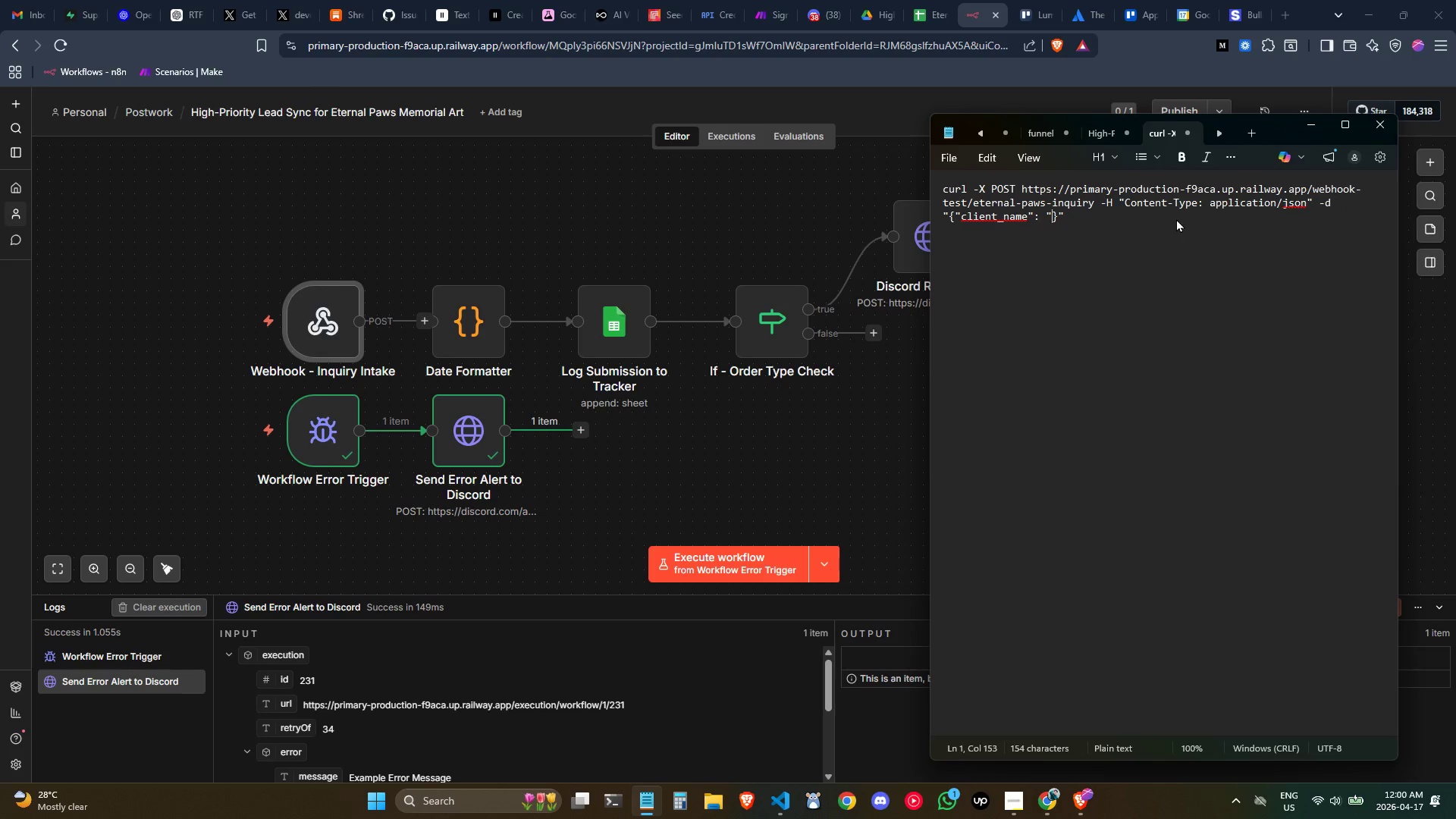 
key(Shift+Quote)
 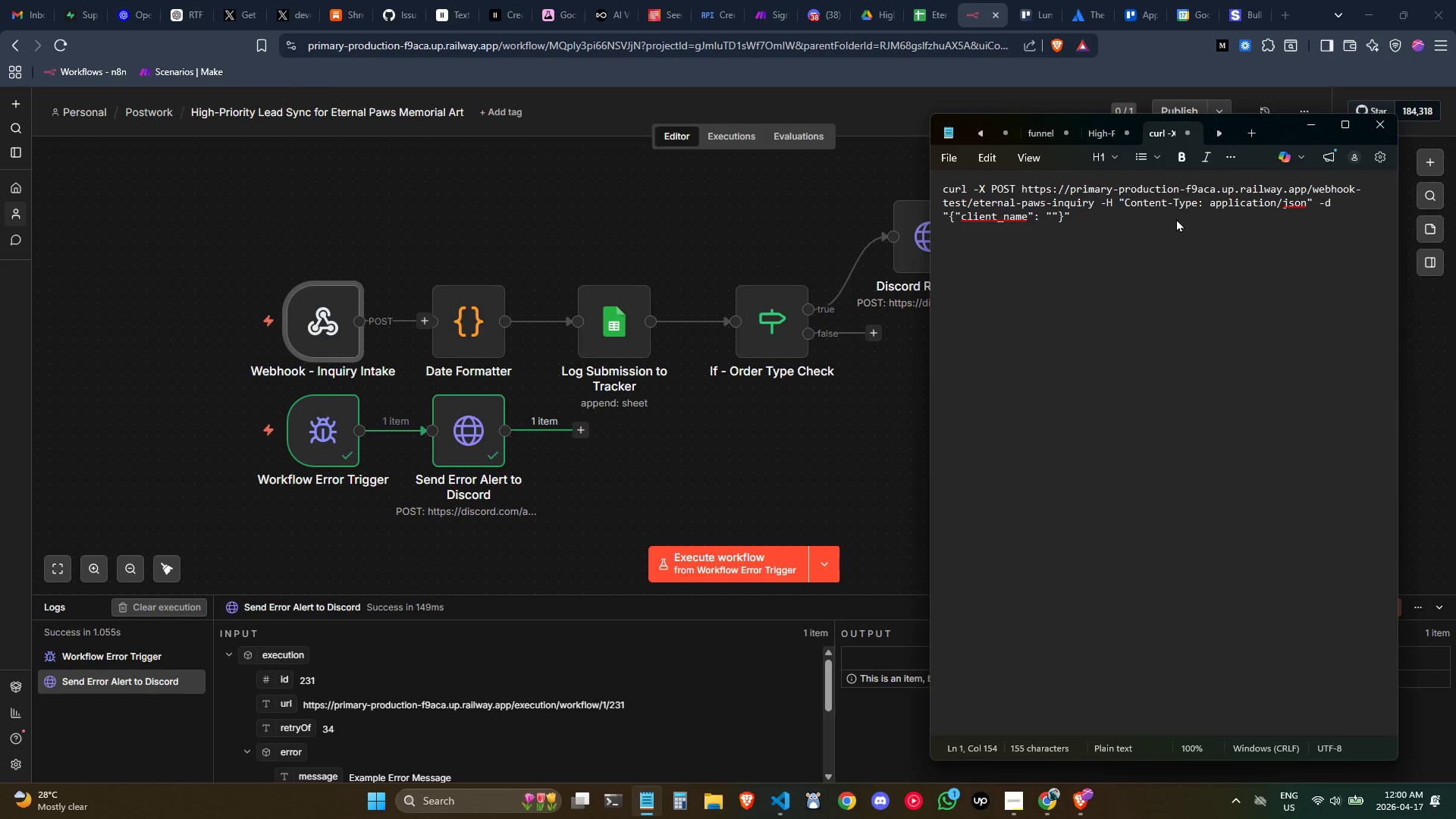 
key(ArrowLeft)
 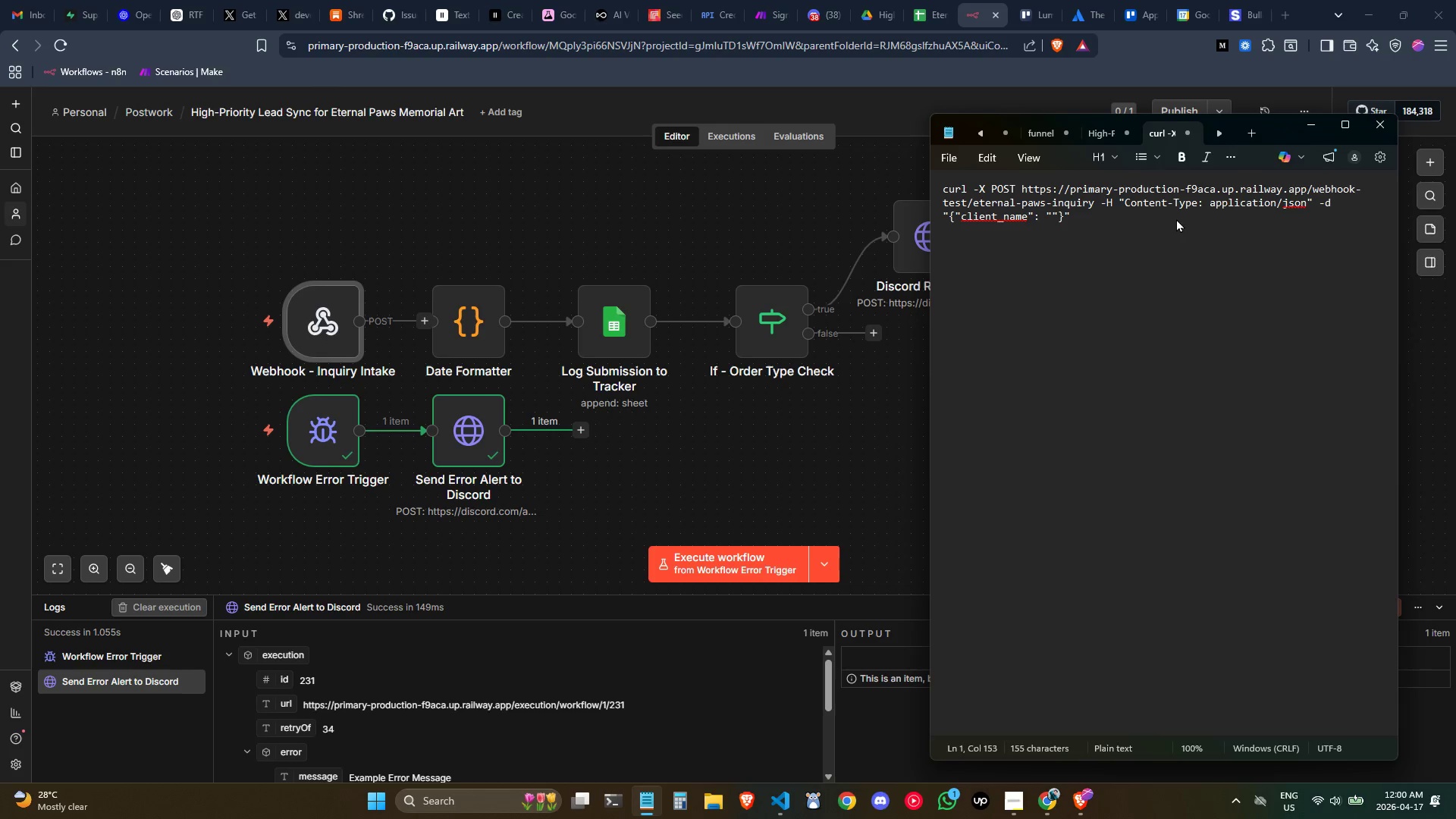 
type(Marga)
 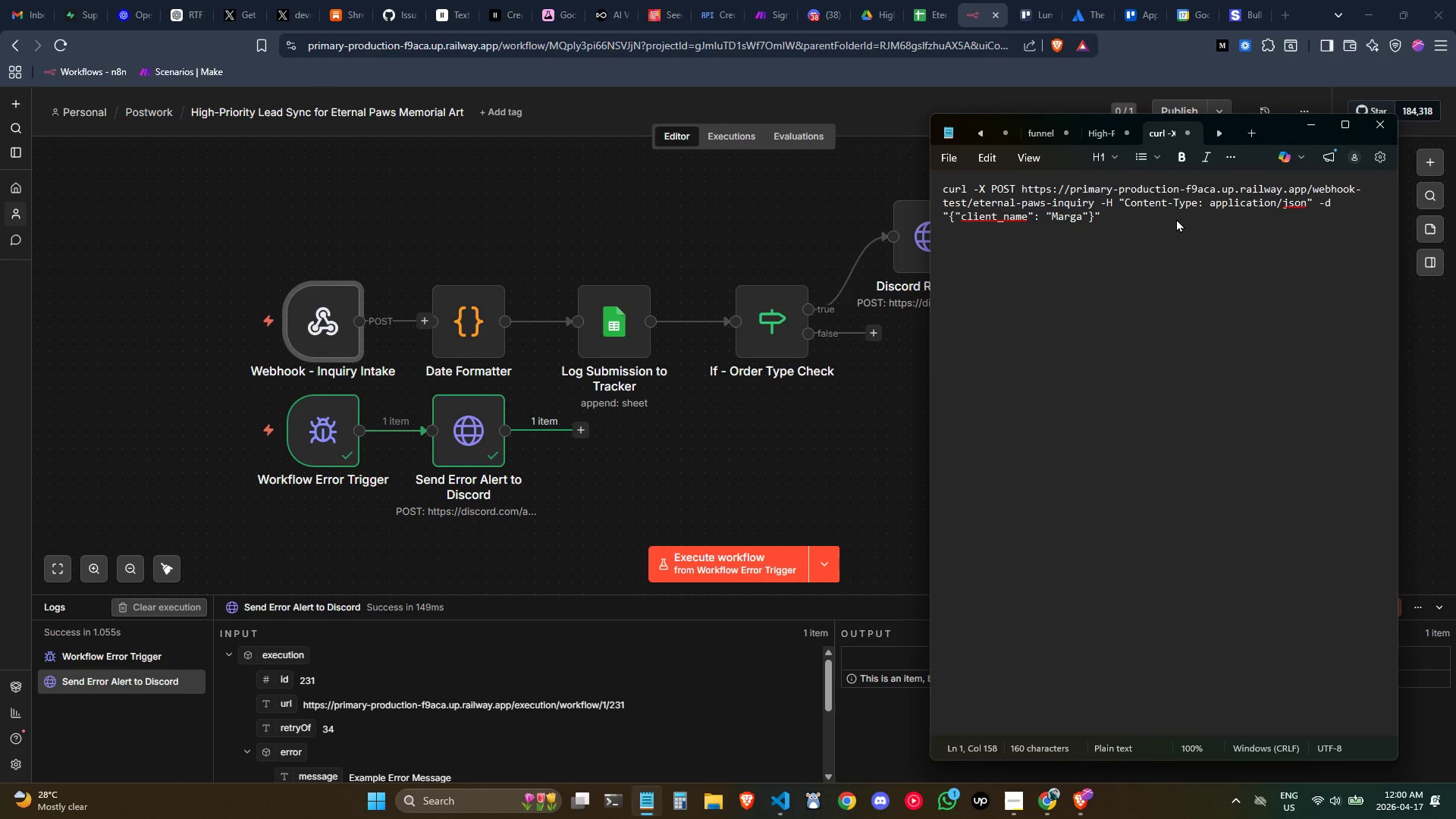 
type(ret)
 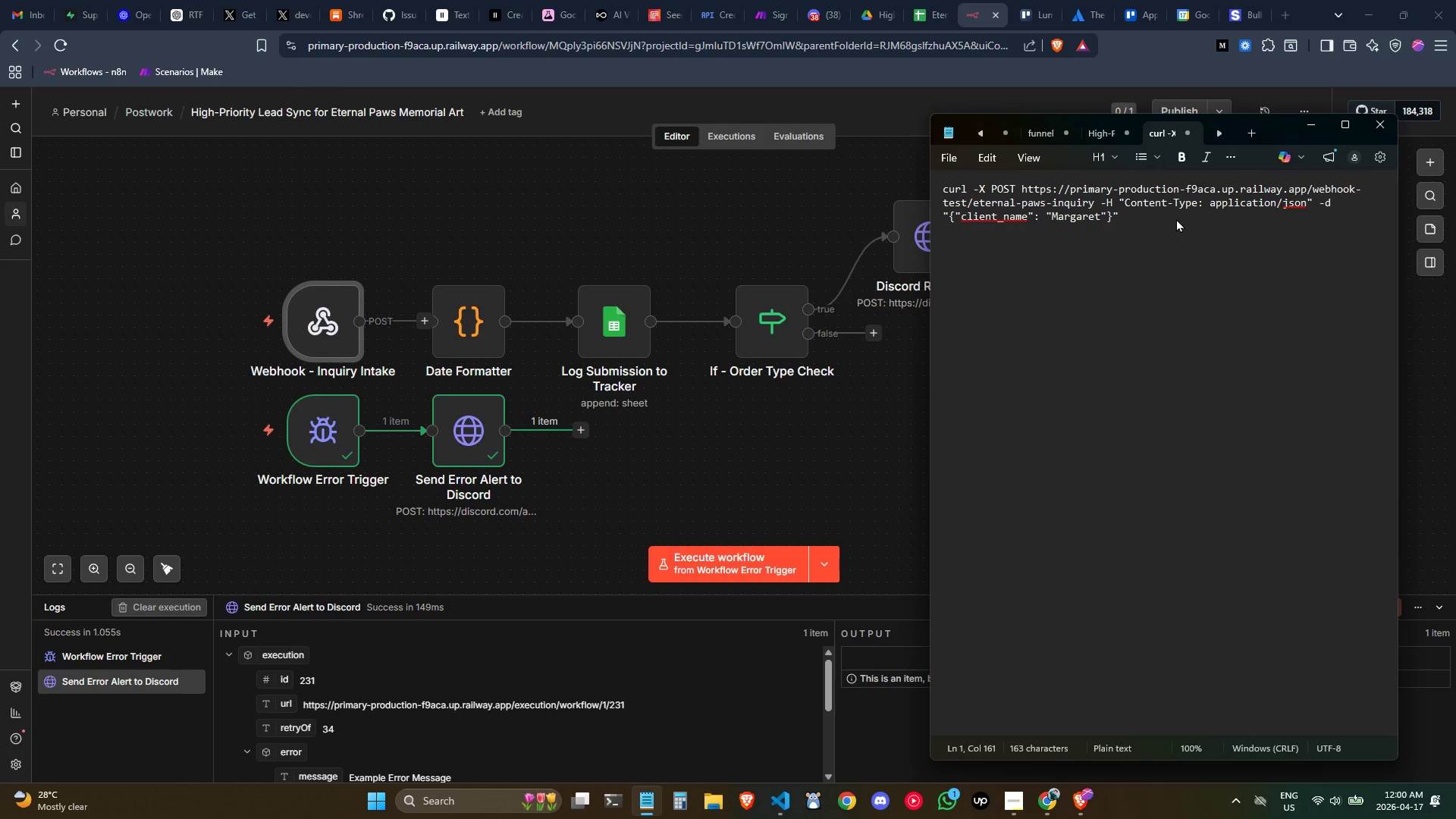 
key(ArrowRight)
 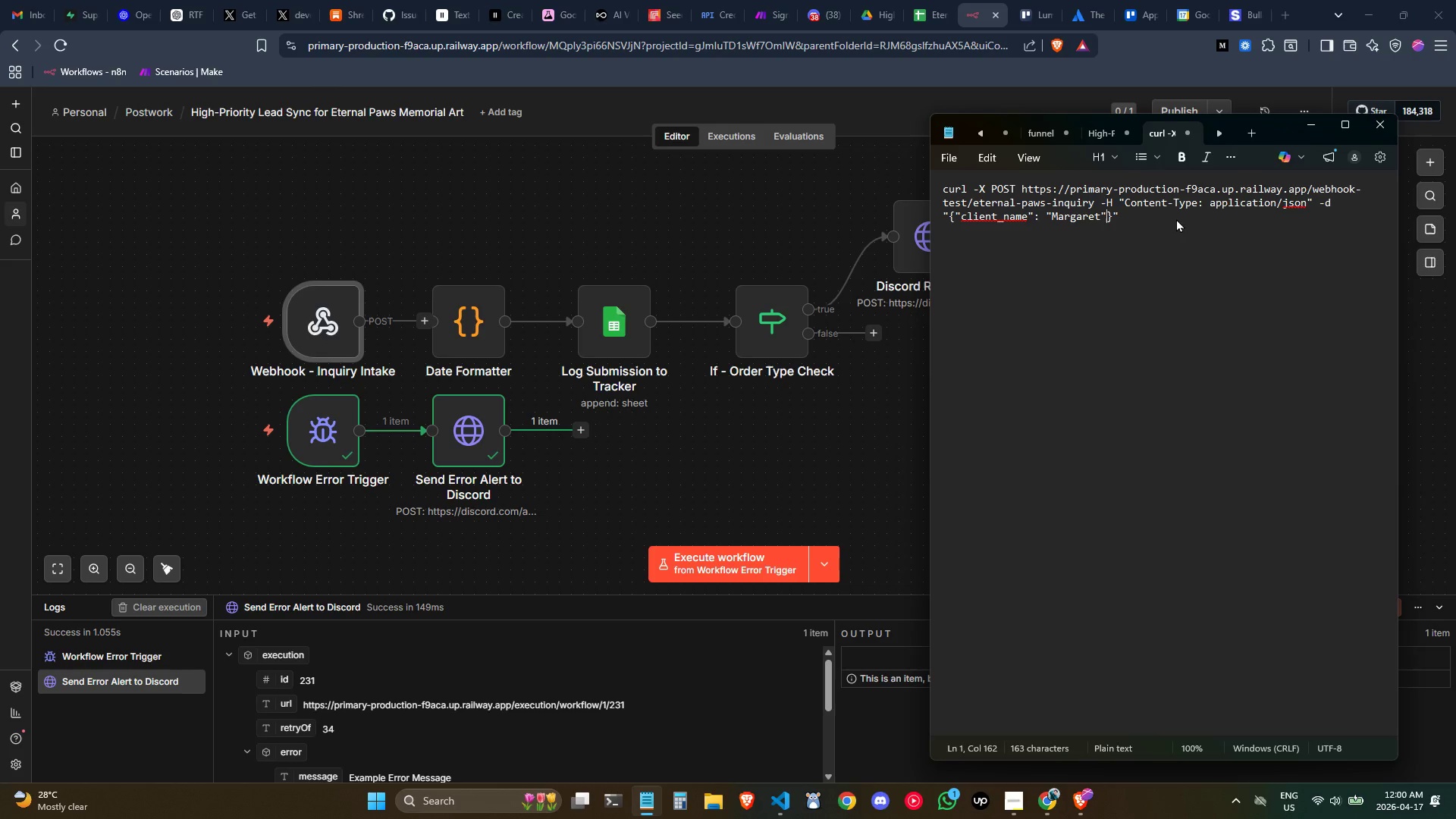 
key(ArrowLeft)
 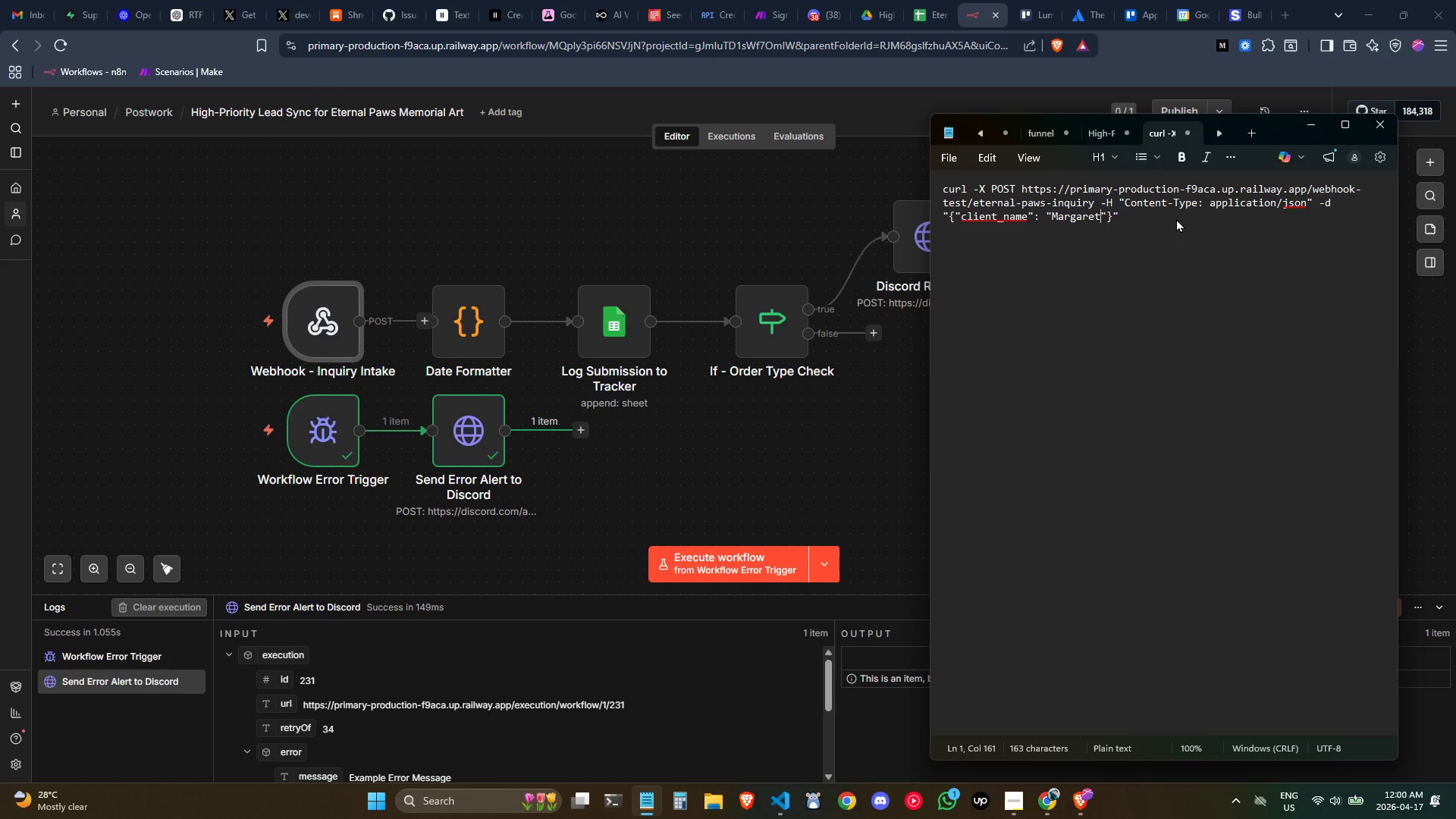 
type( Holloway)
 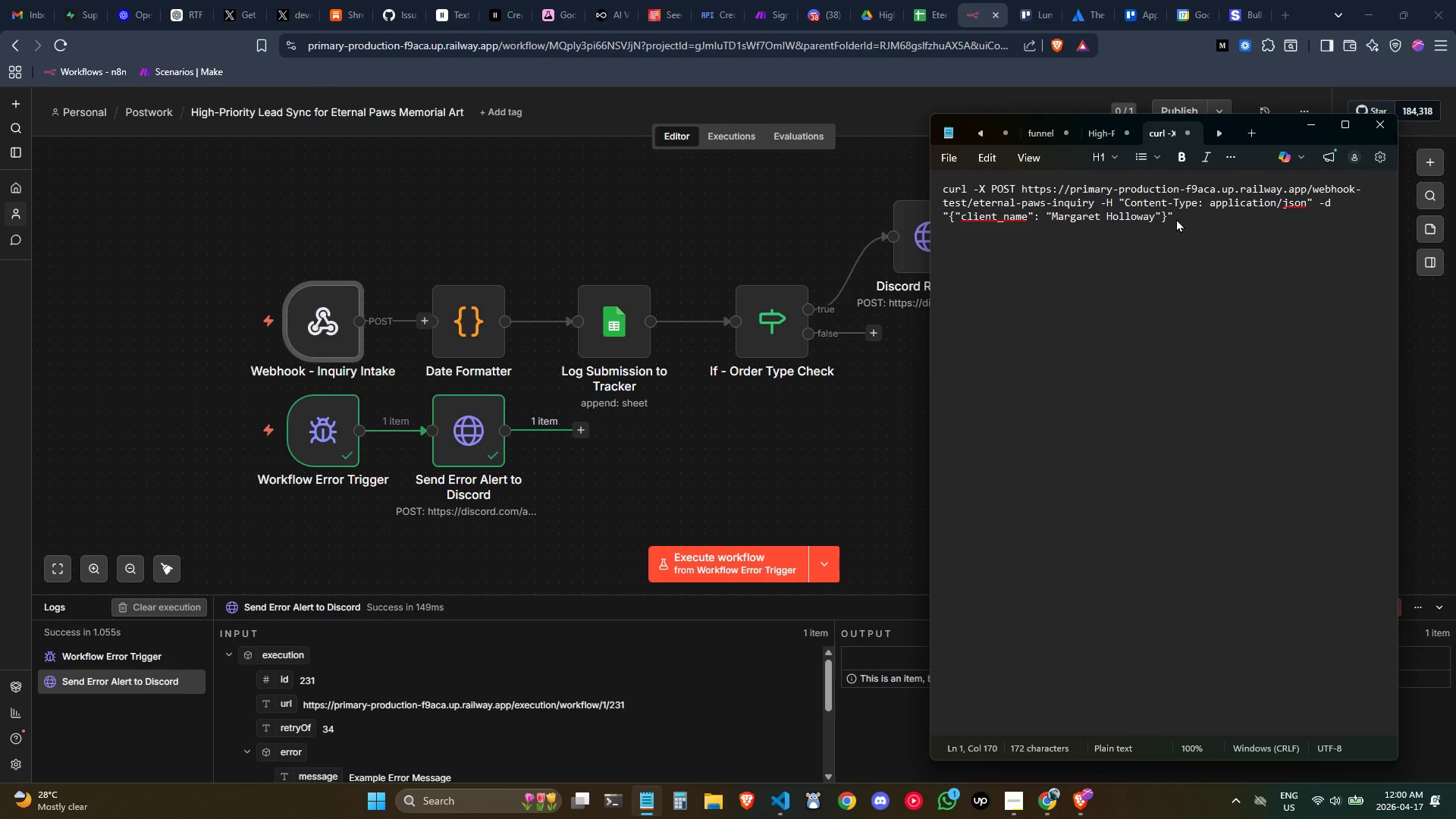 
key(ArrowRight)
 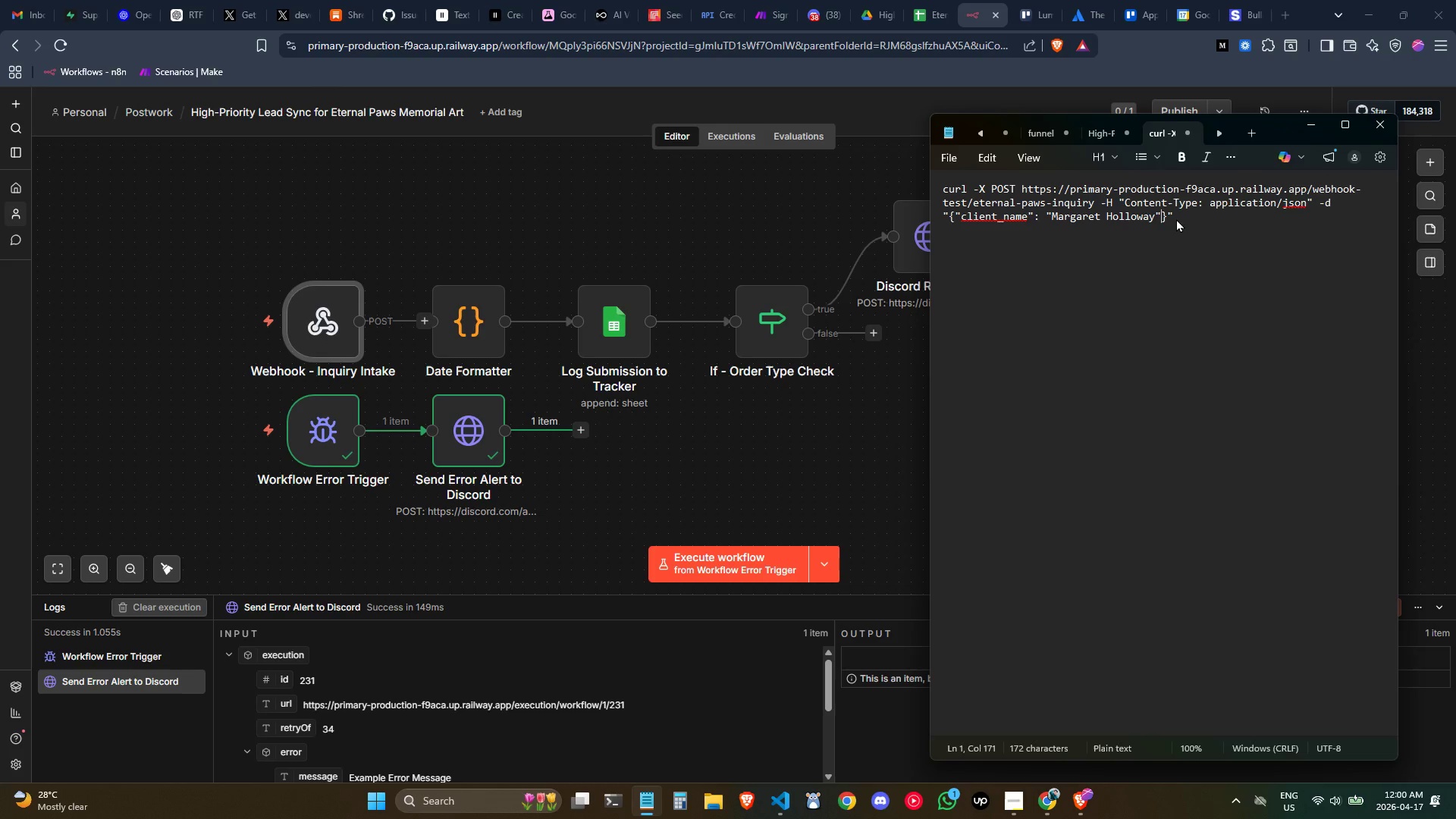 
key(Comma)
 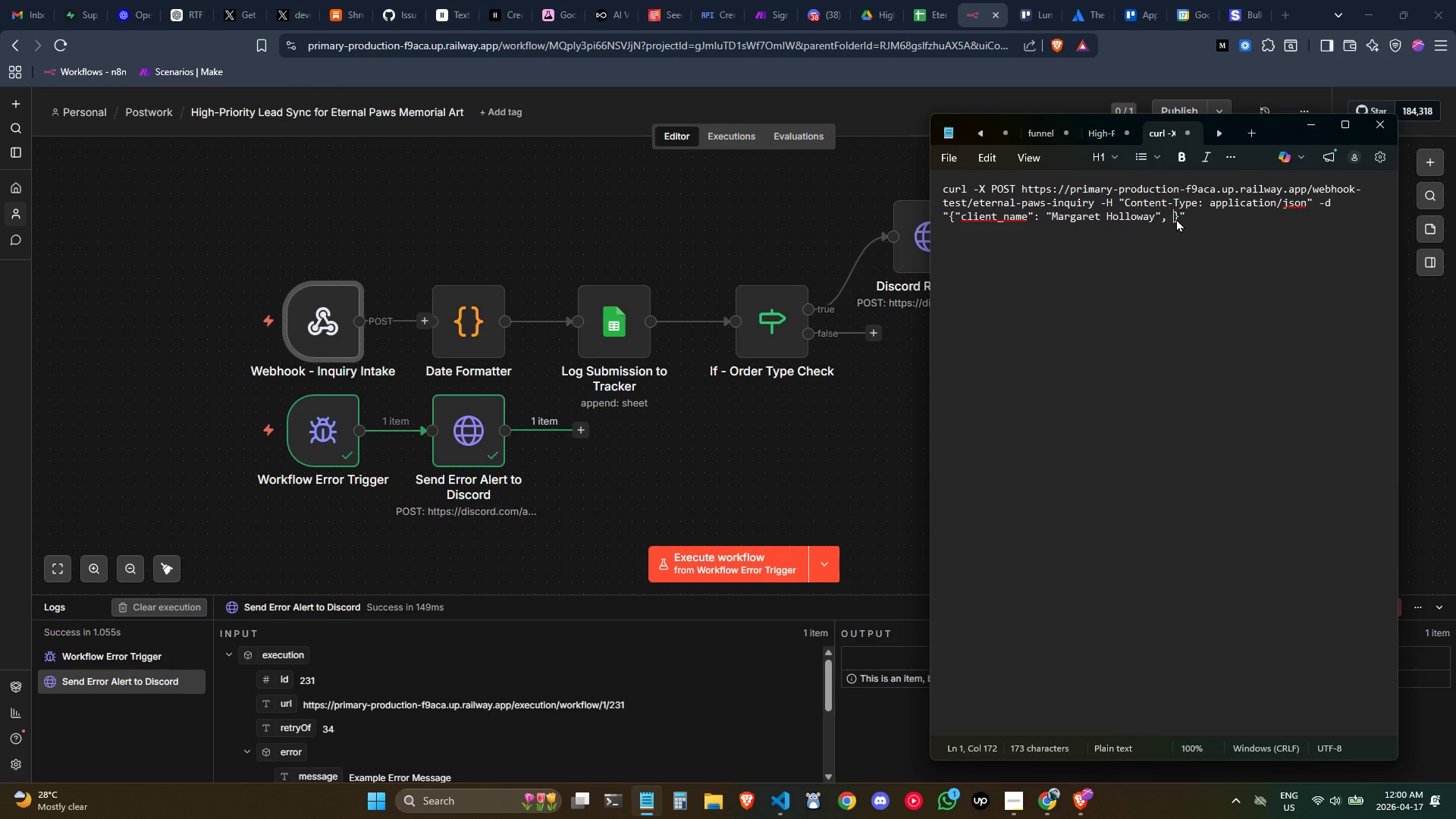 
key(Space)
 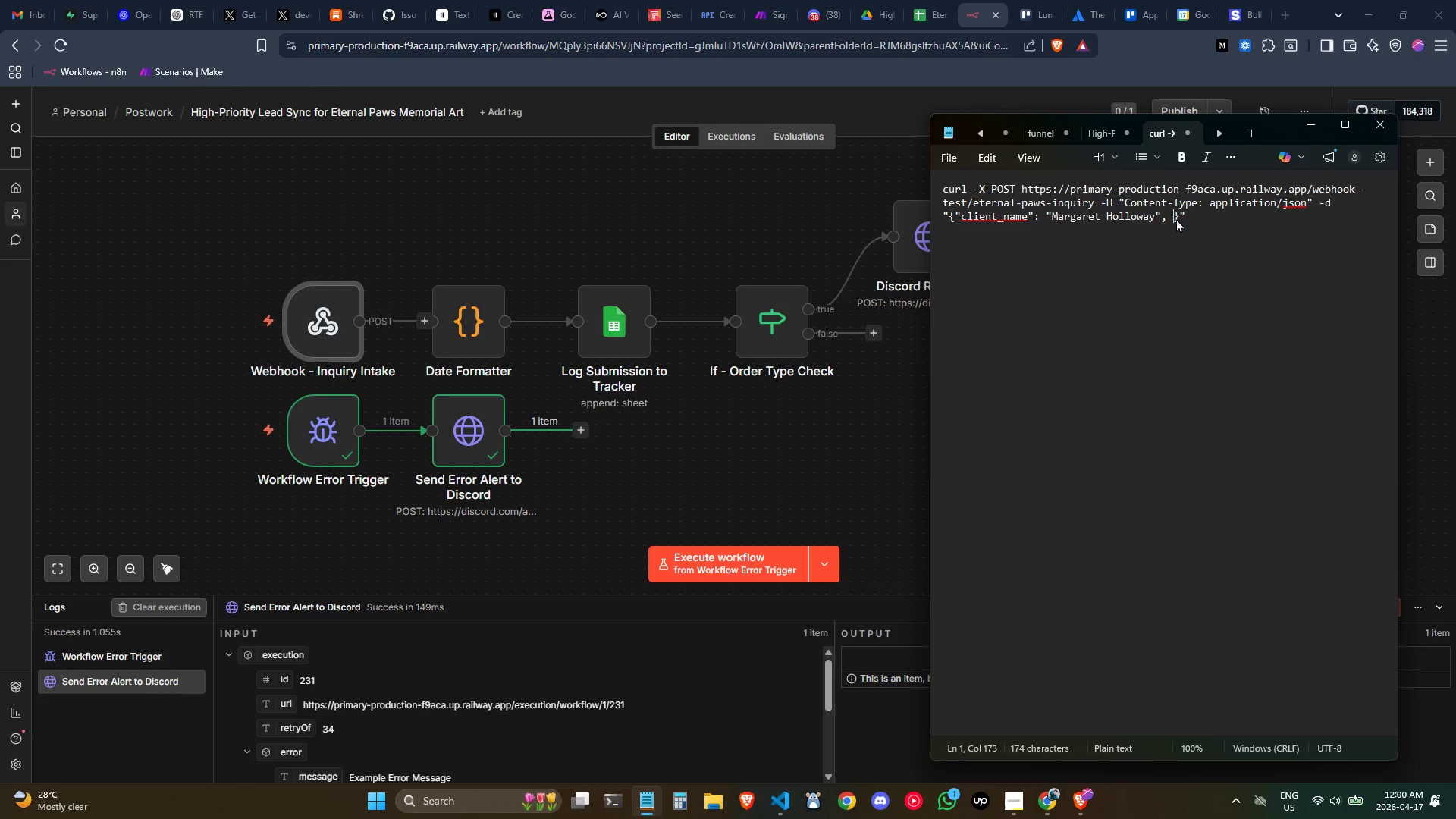 
key(Shift+Quote)
 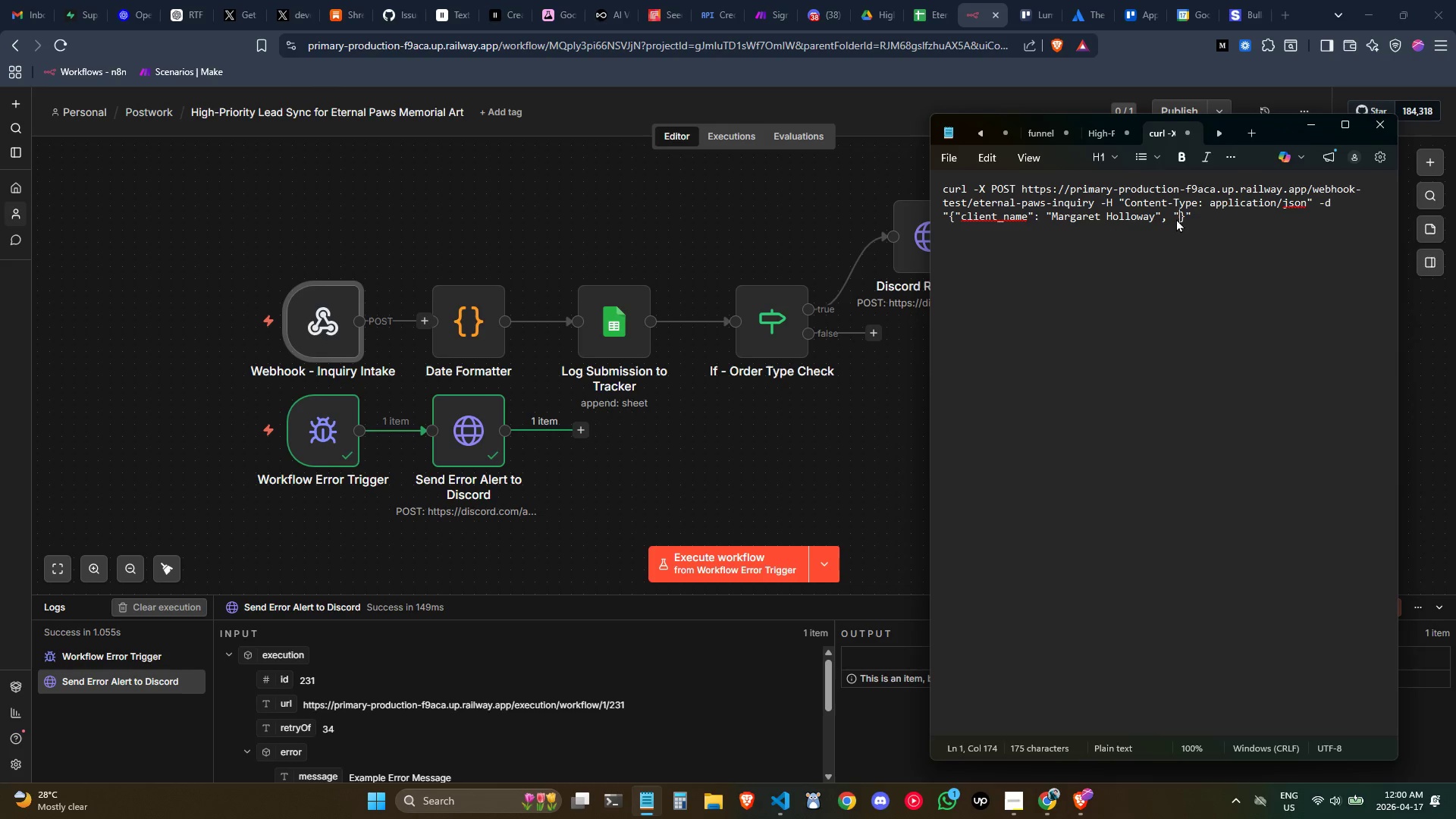 
key(Shift+Quote)
 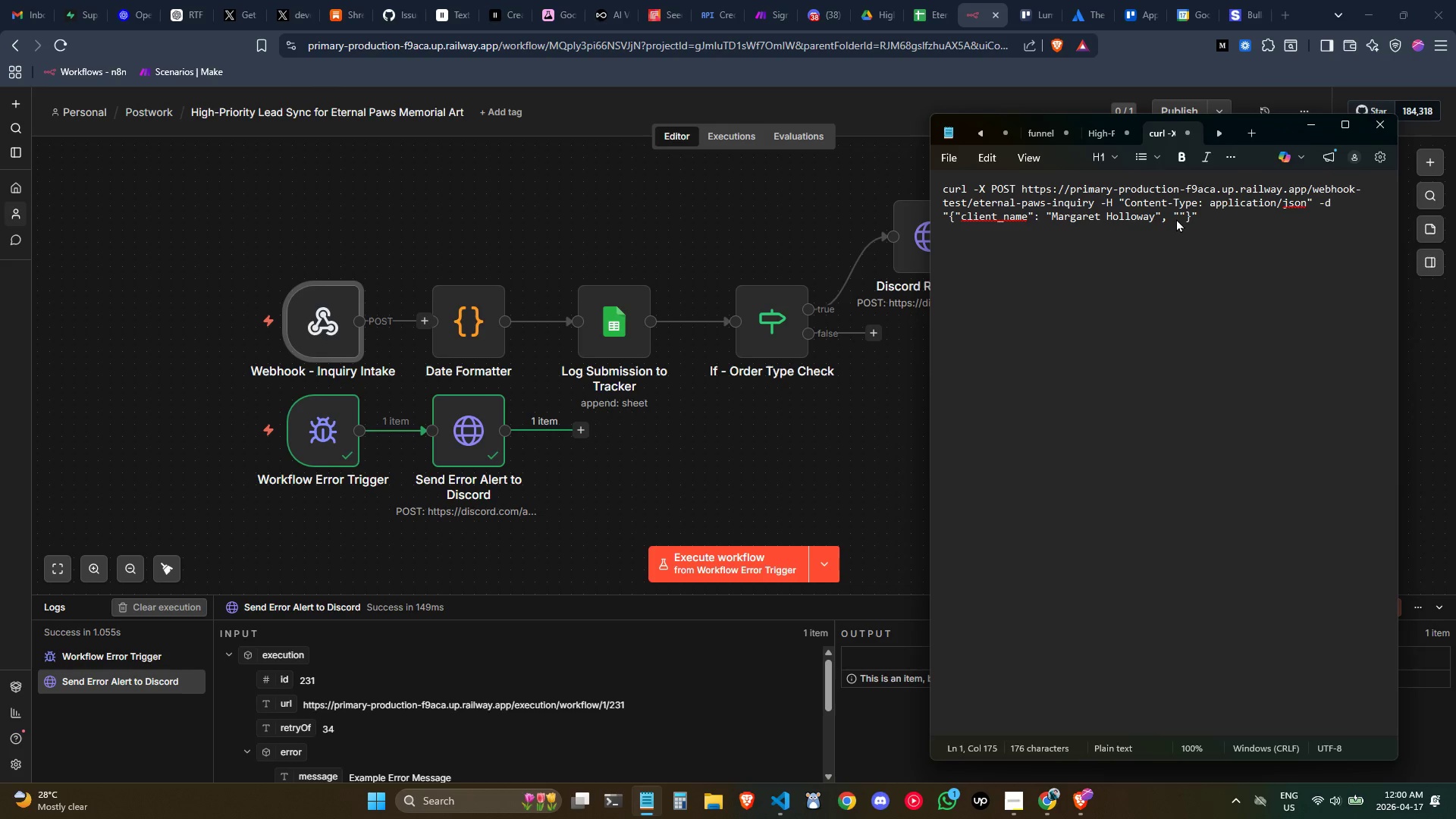 
key(ArrowLeft)
 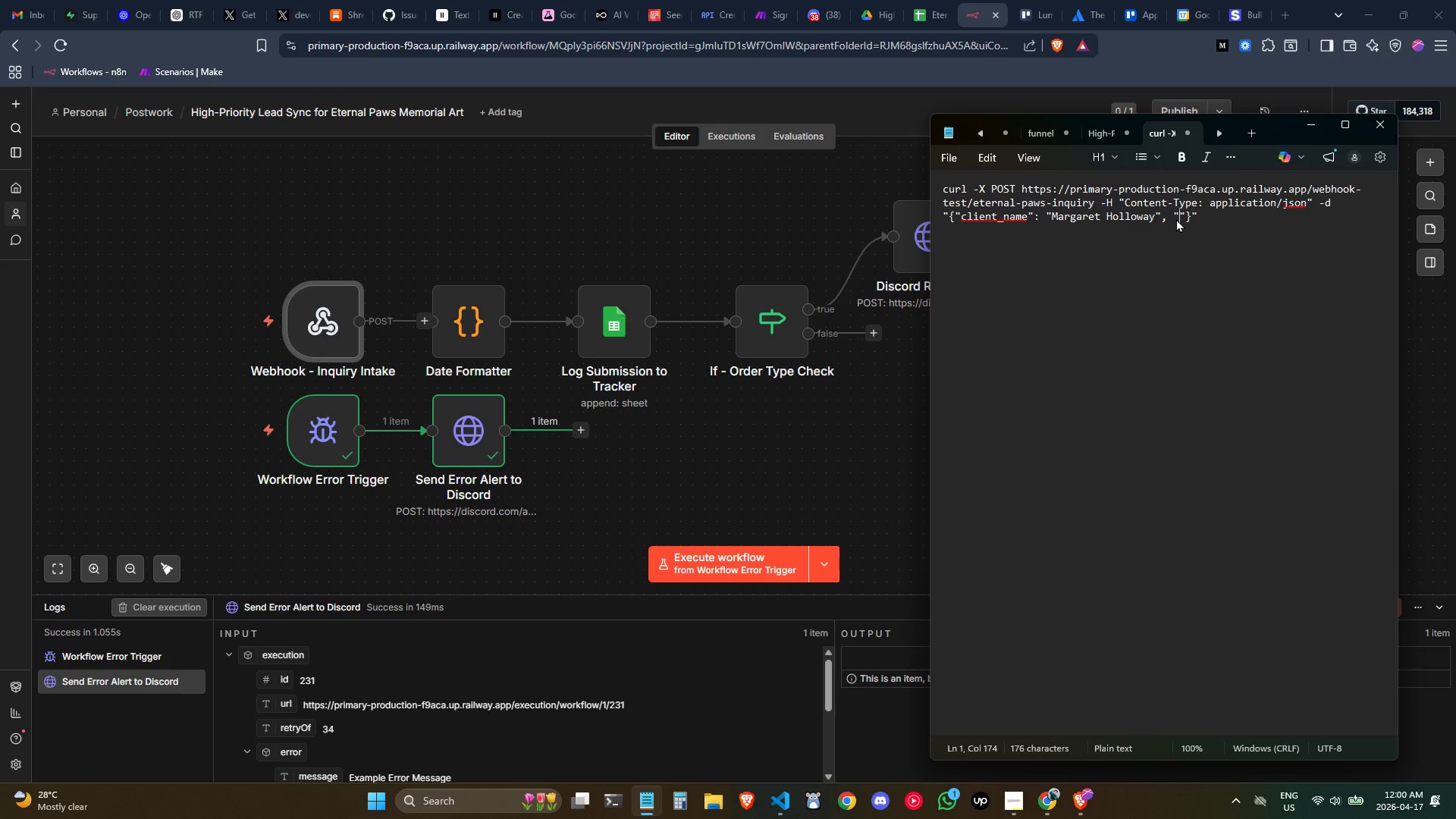 
type(pet_type)
 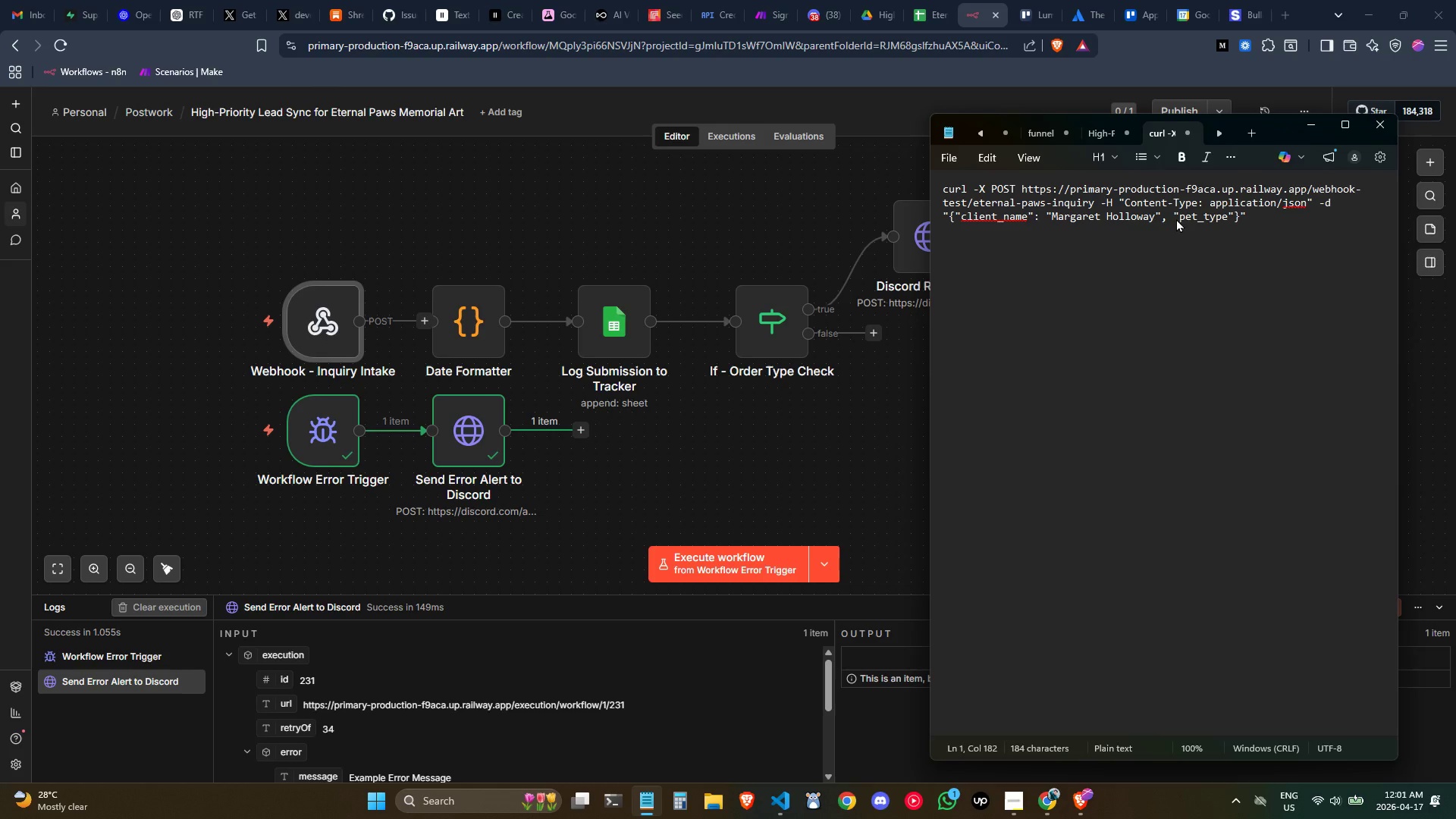 
key(ArrowRight)
 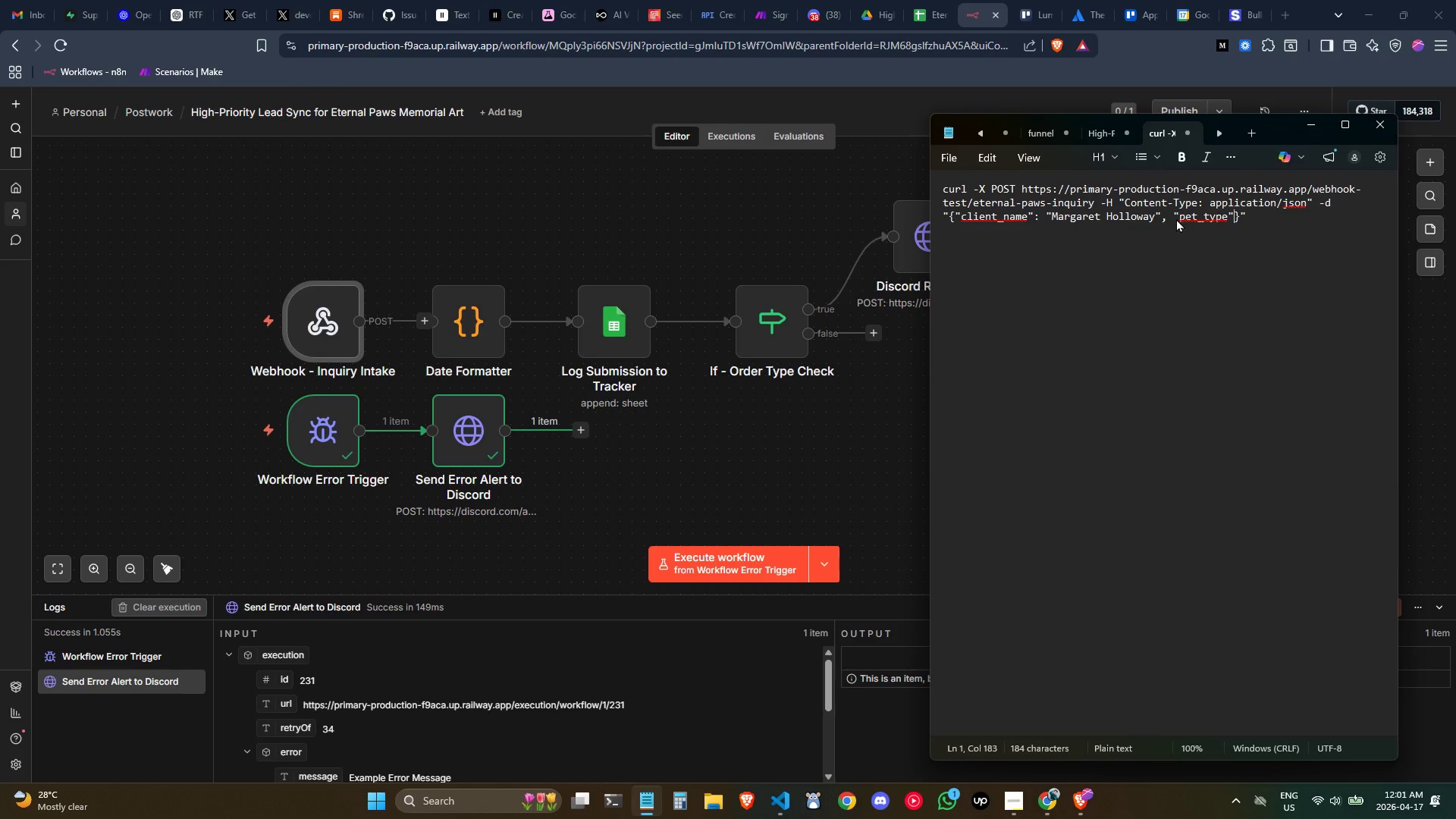 
key(Shift+Semicolon)
 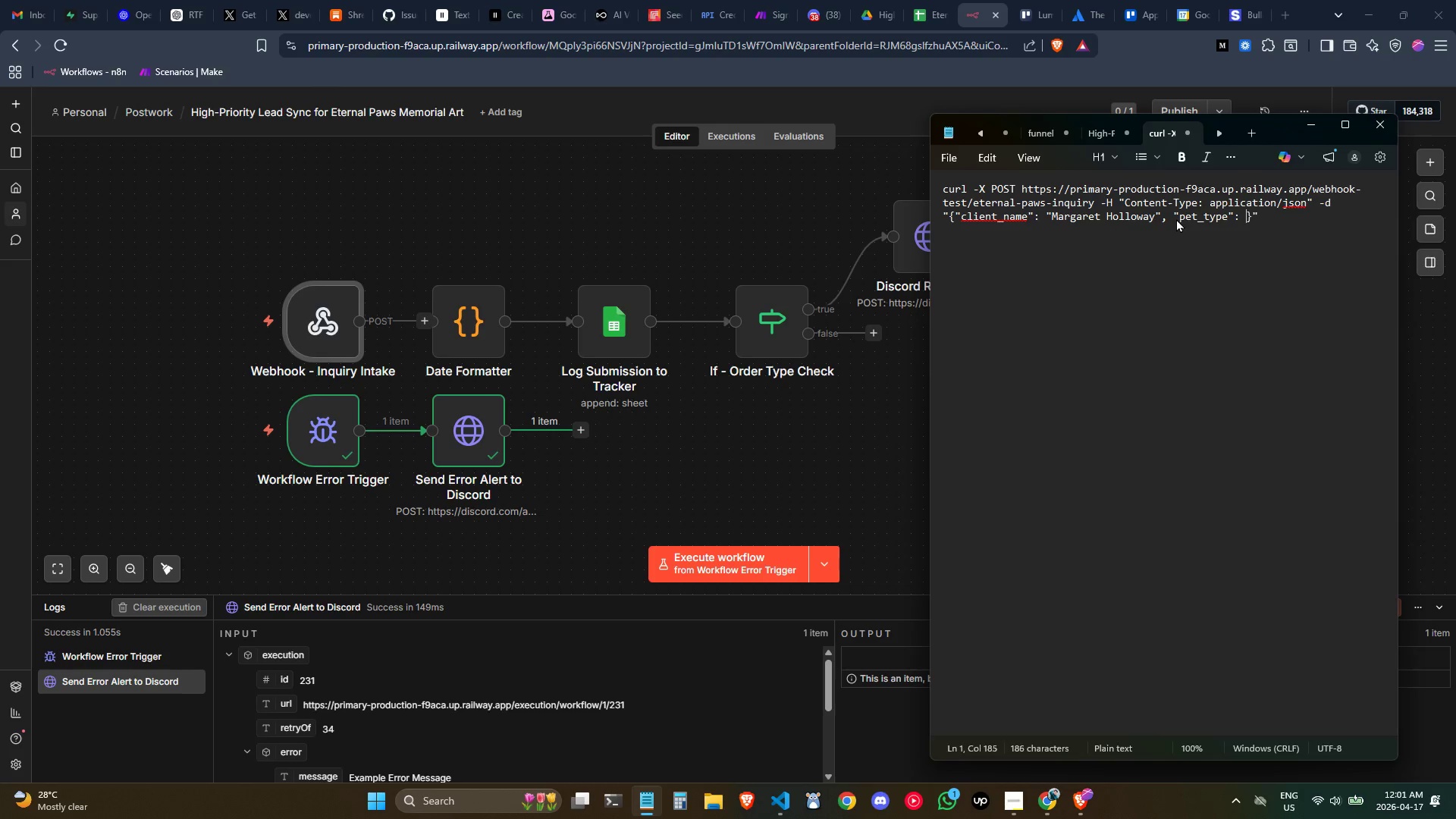 
key(Space)
 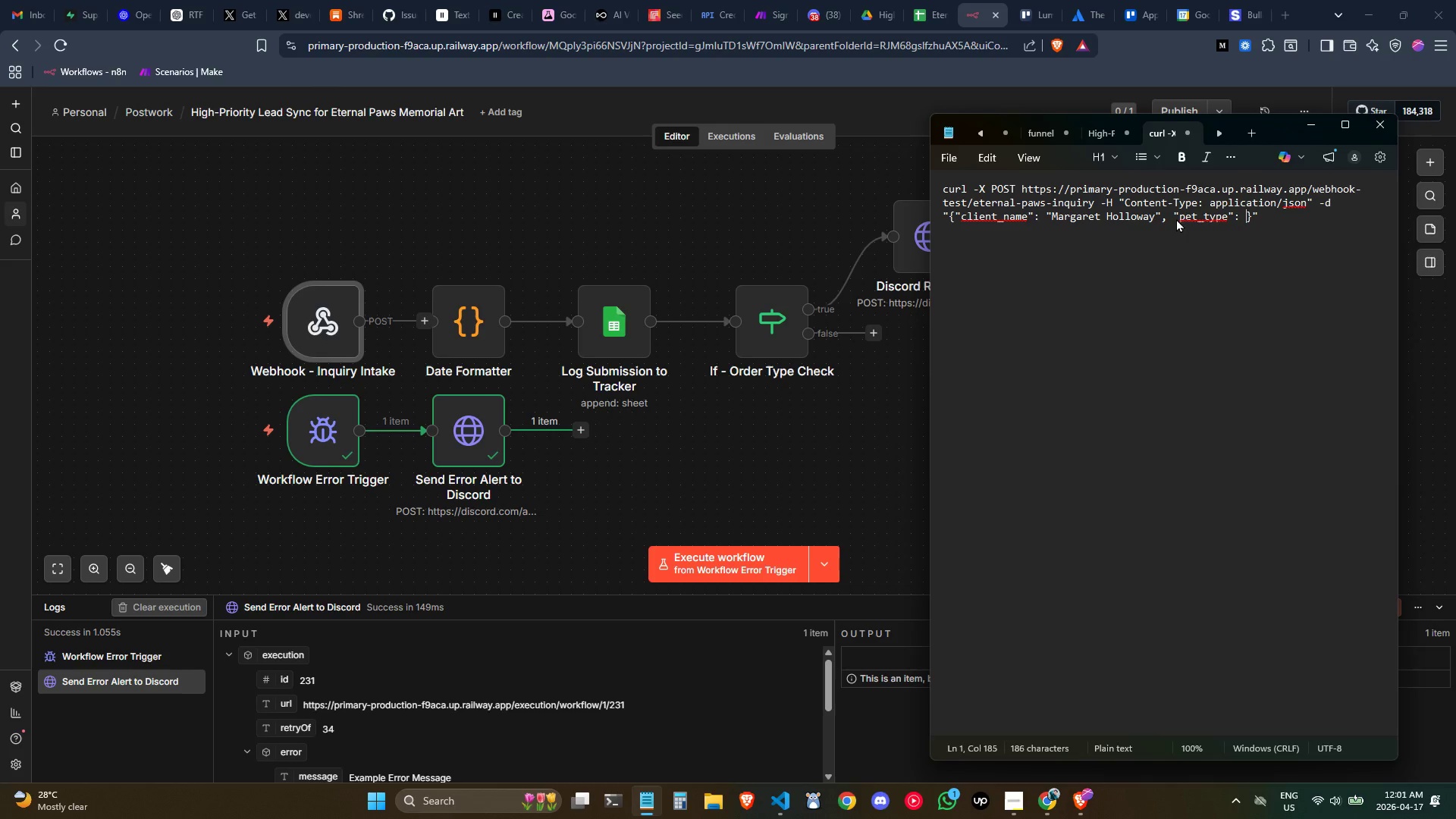 
key(Shift+Quote)
 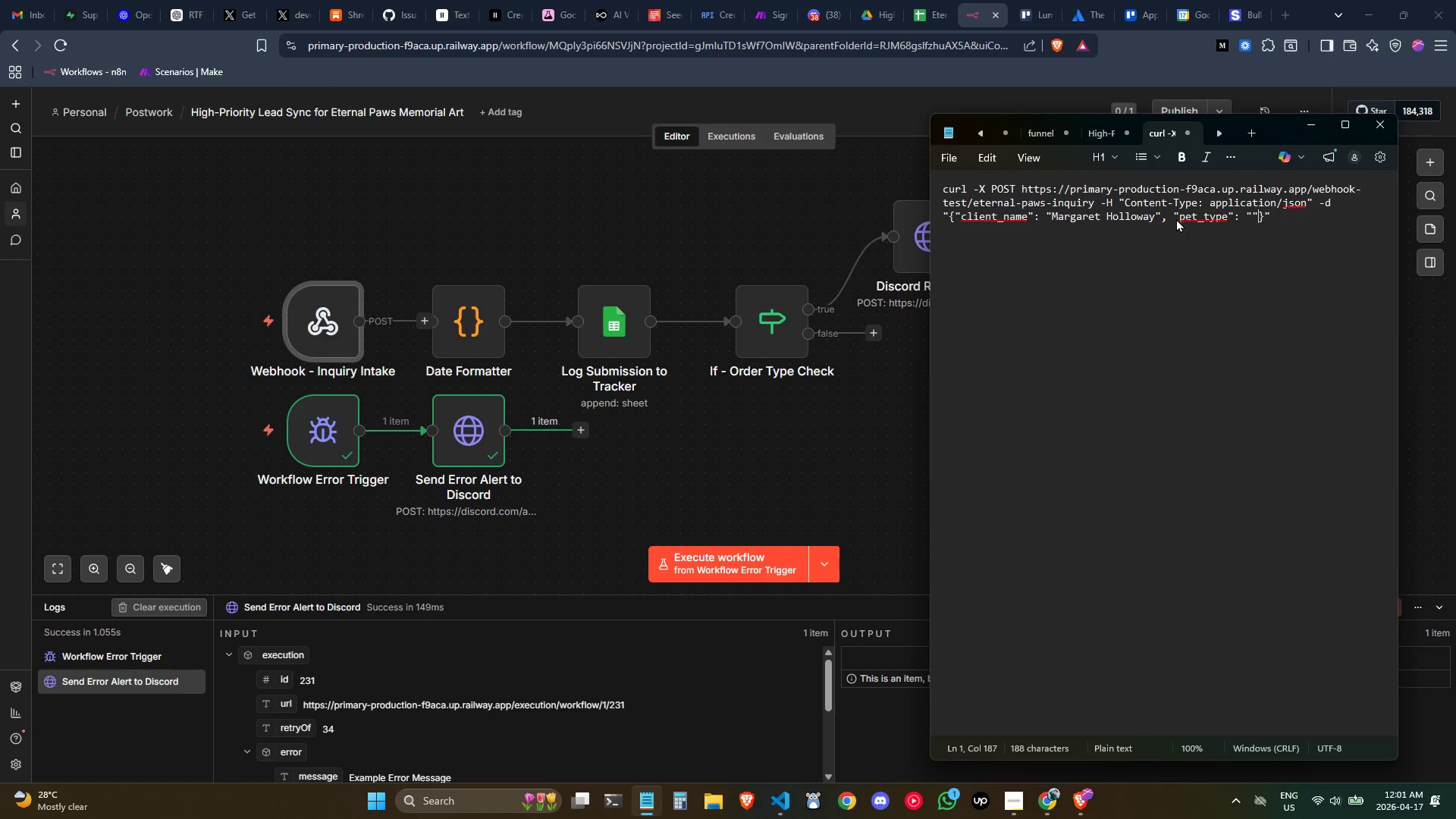 
key(Shift+Quote)
 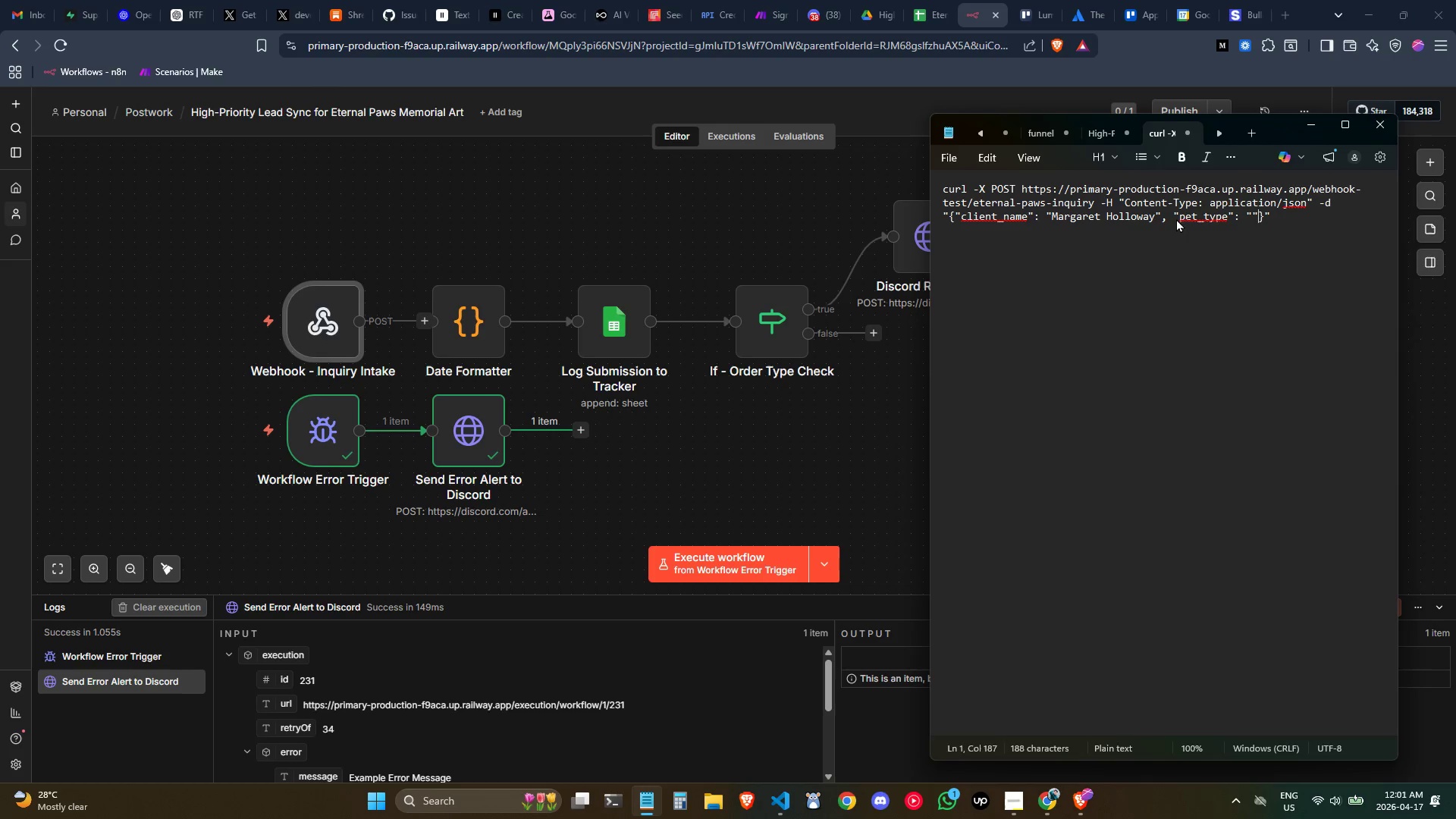 
key(ArrowLeft)
 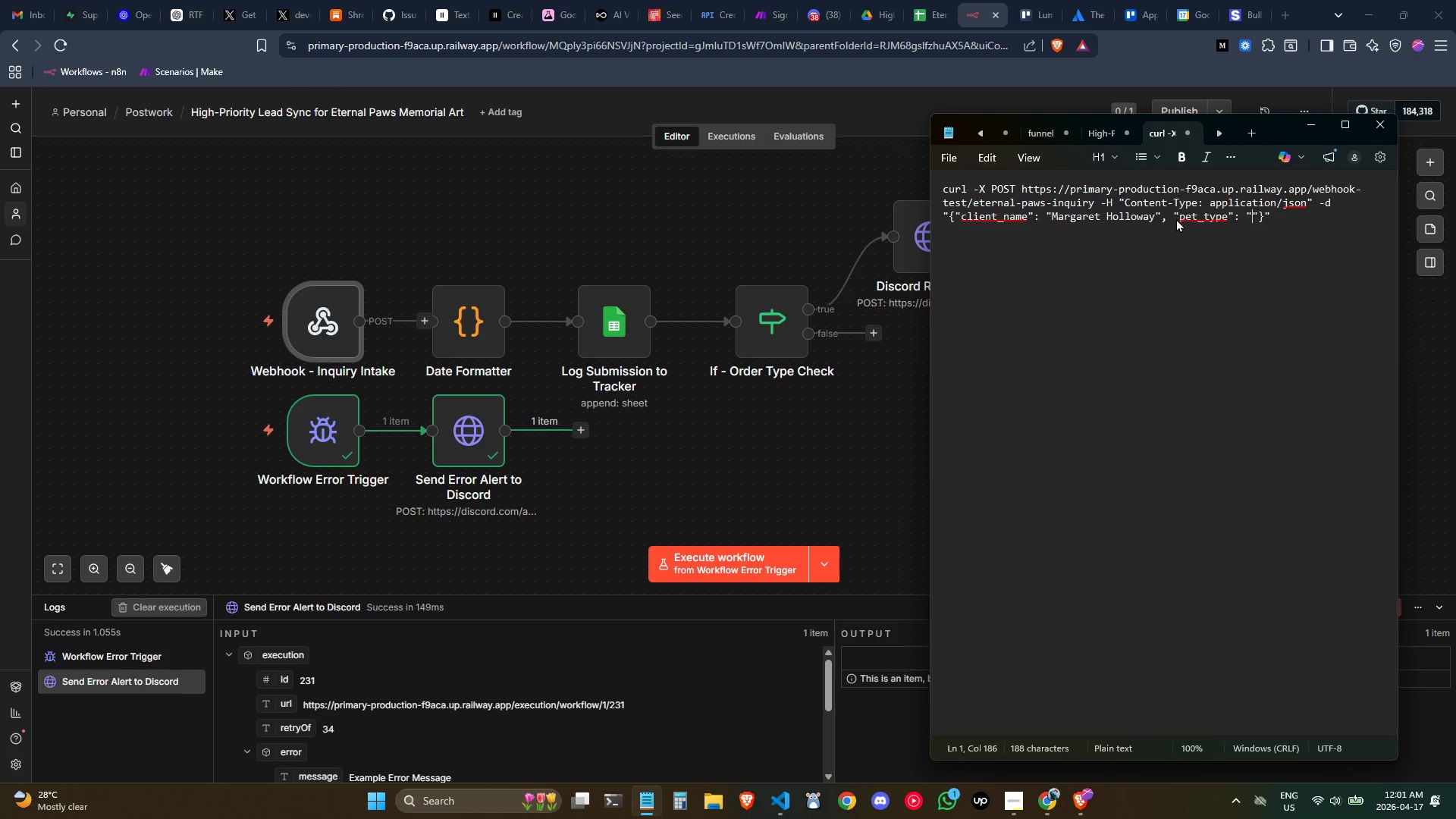 
type(Golden Retriever)
 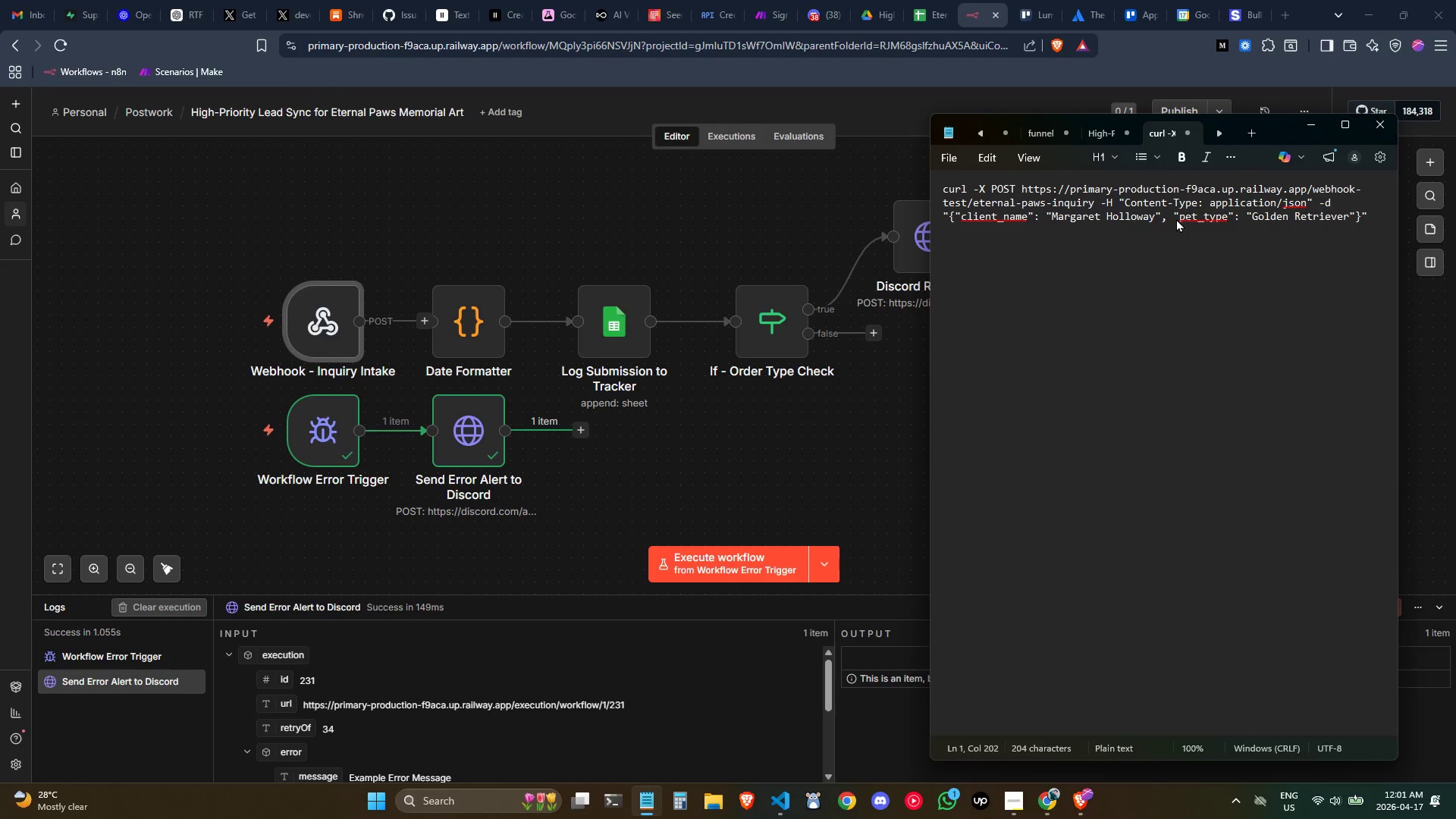 
key(ArrowRight)
 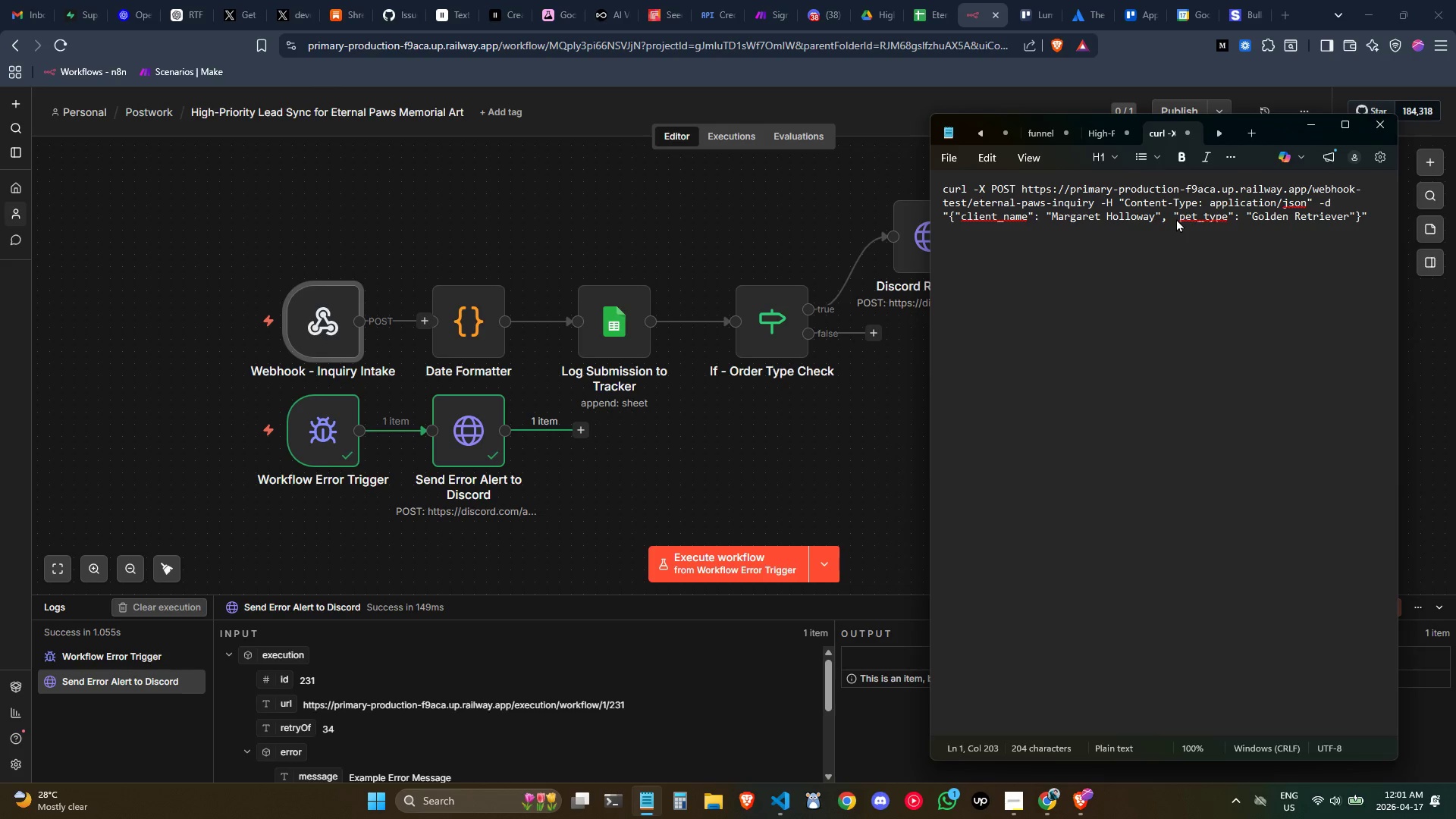 
key(Comma)
 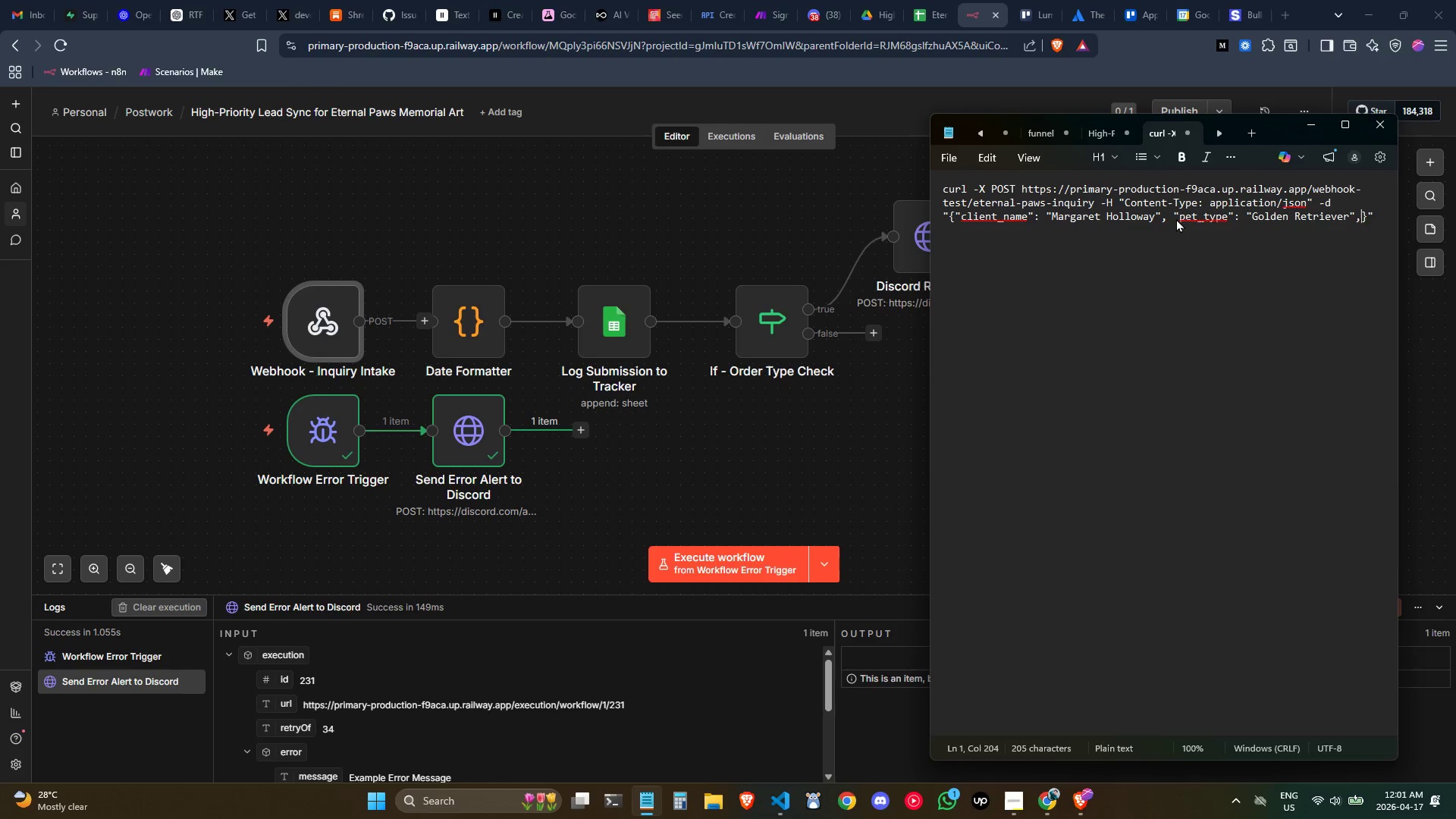 
key(Space)
 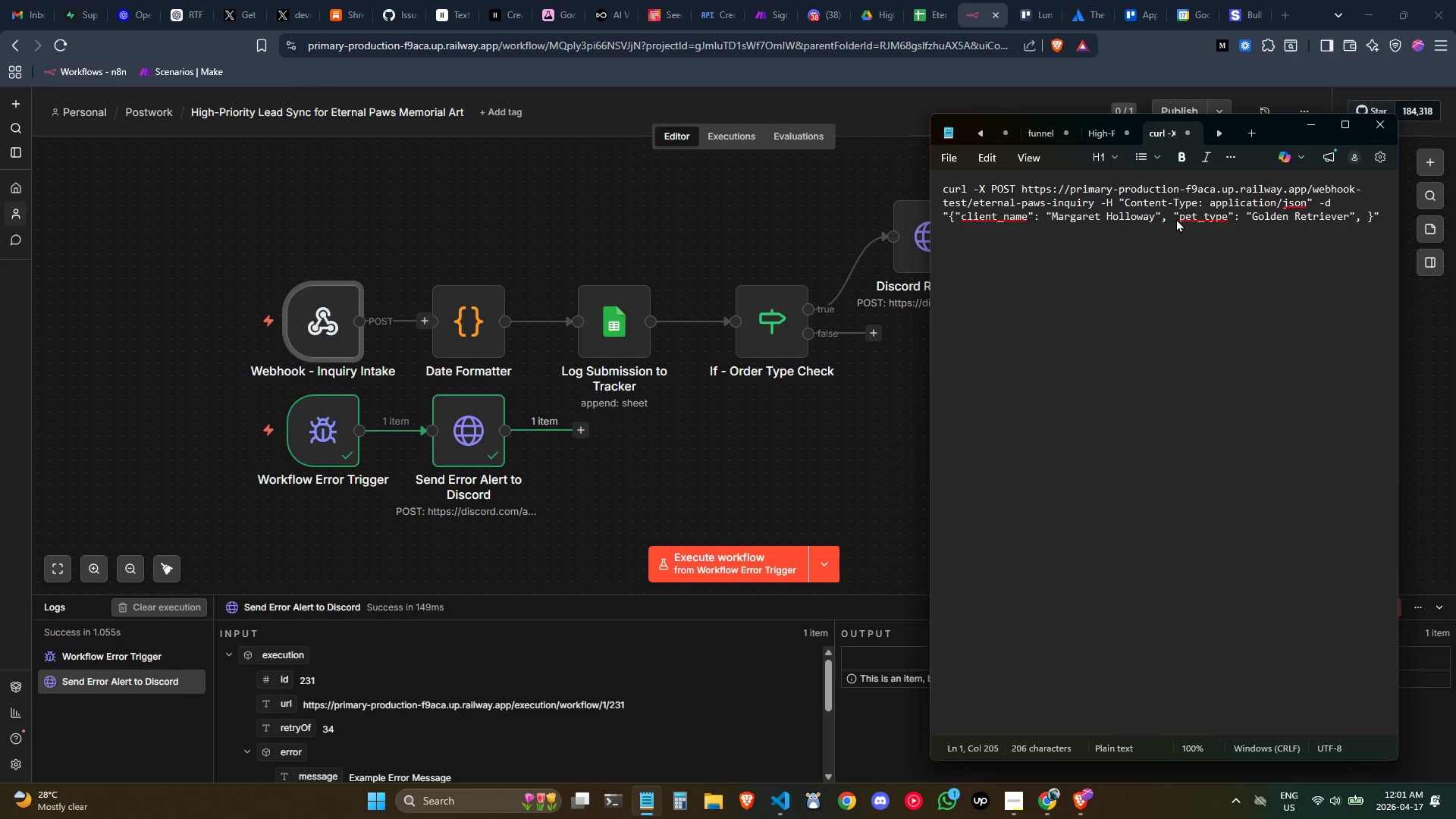 
key(Shift+Quote)
 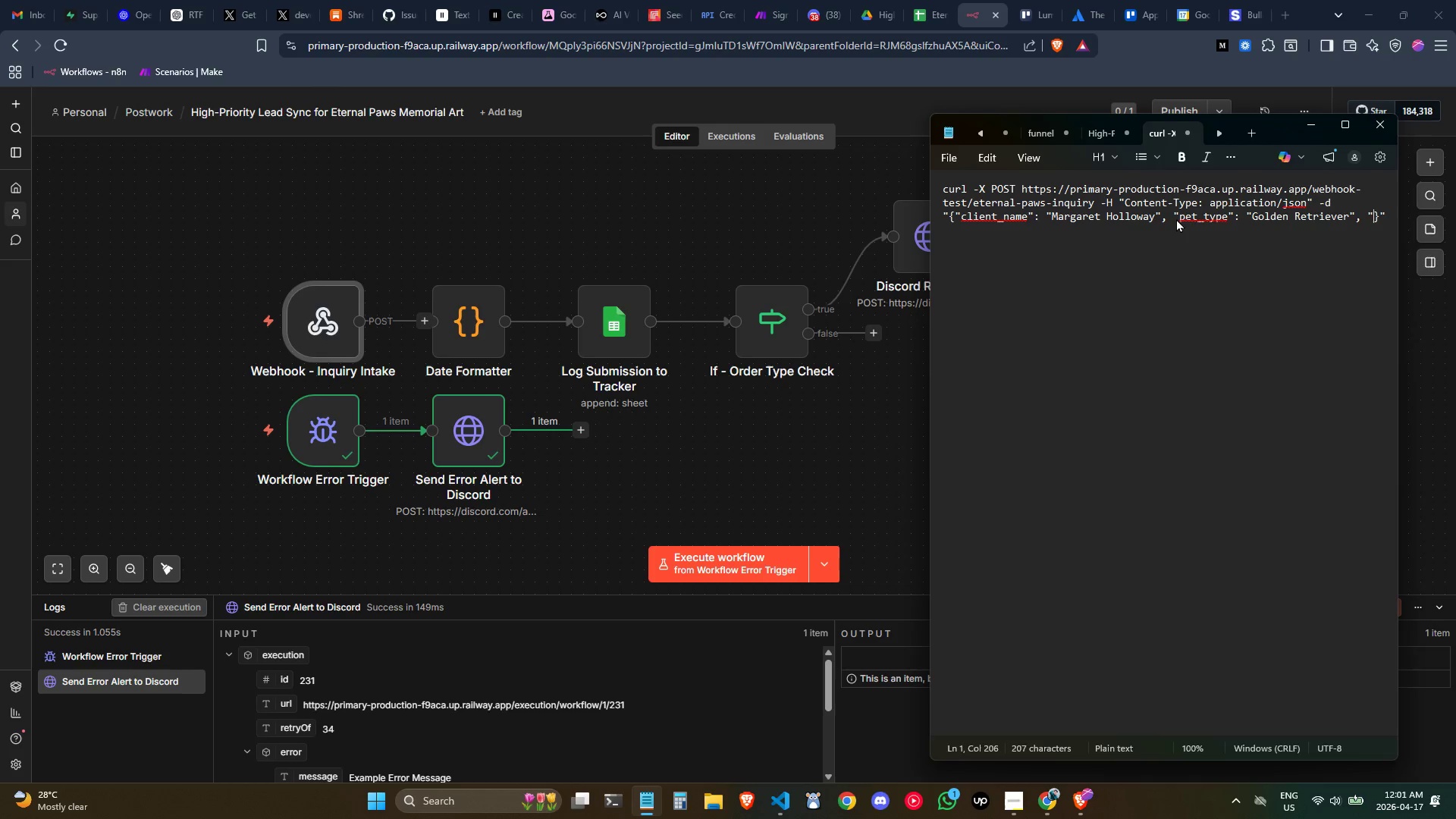 
key(Shift+Quote)
 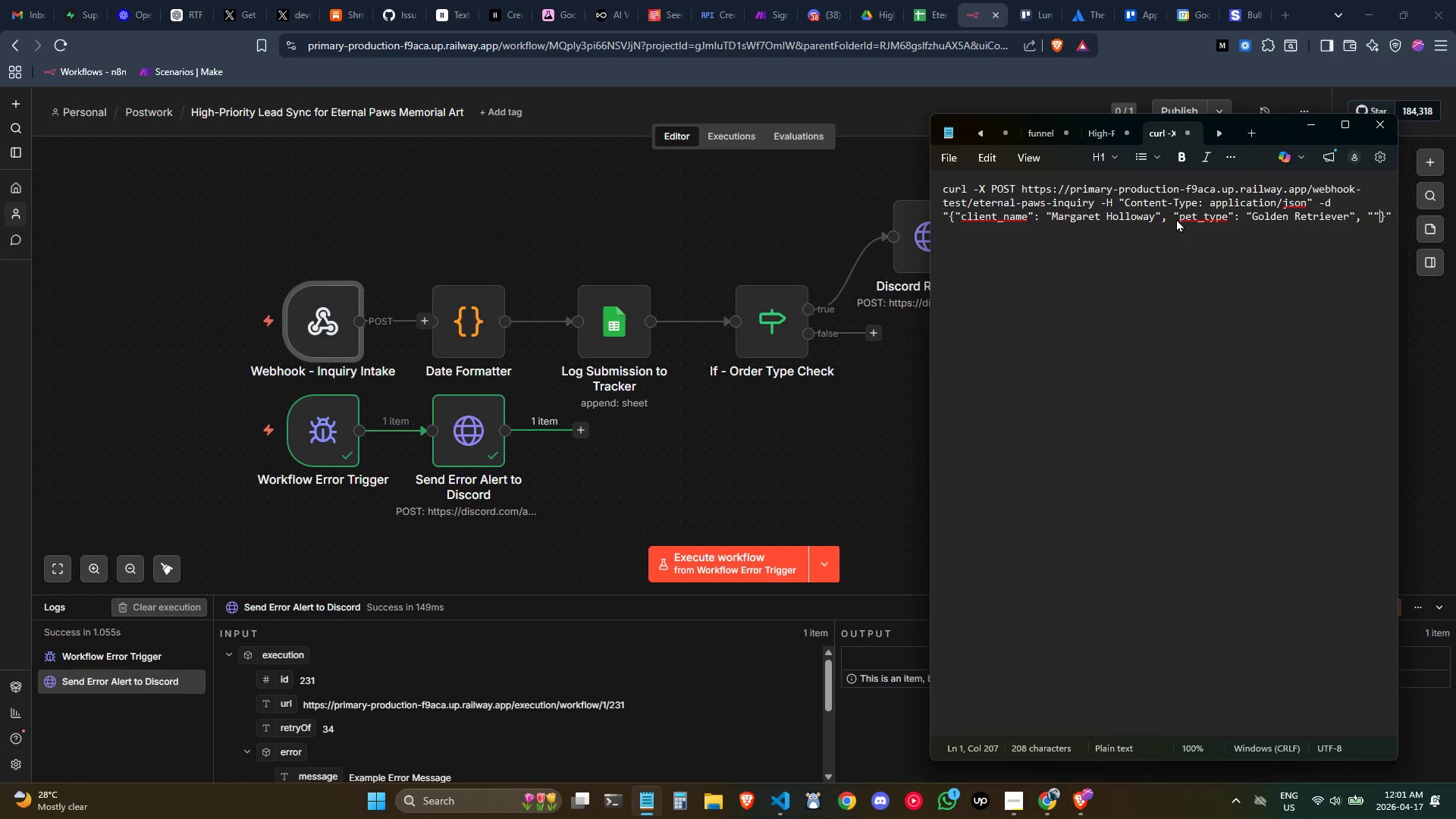 
key(ArrowLeft)
 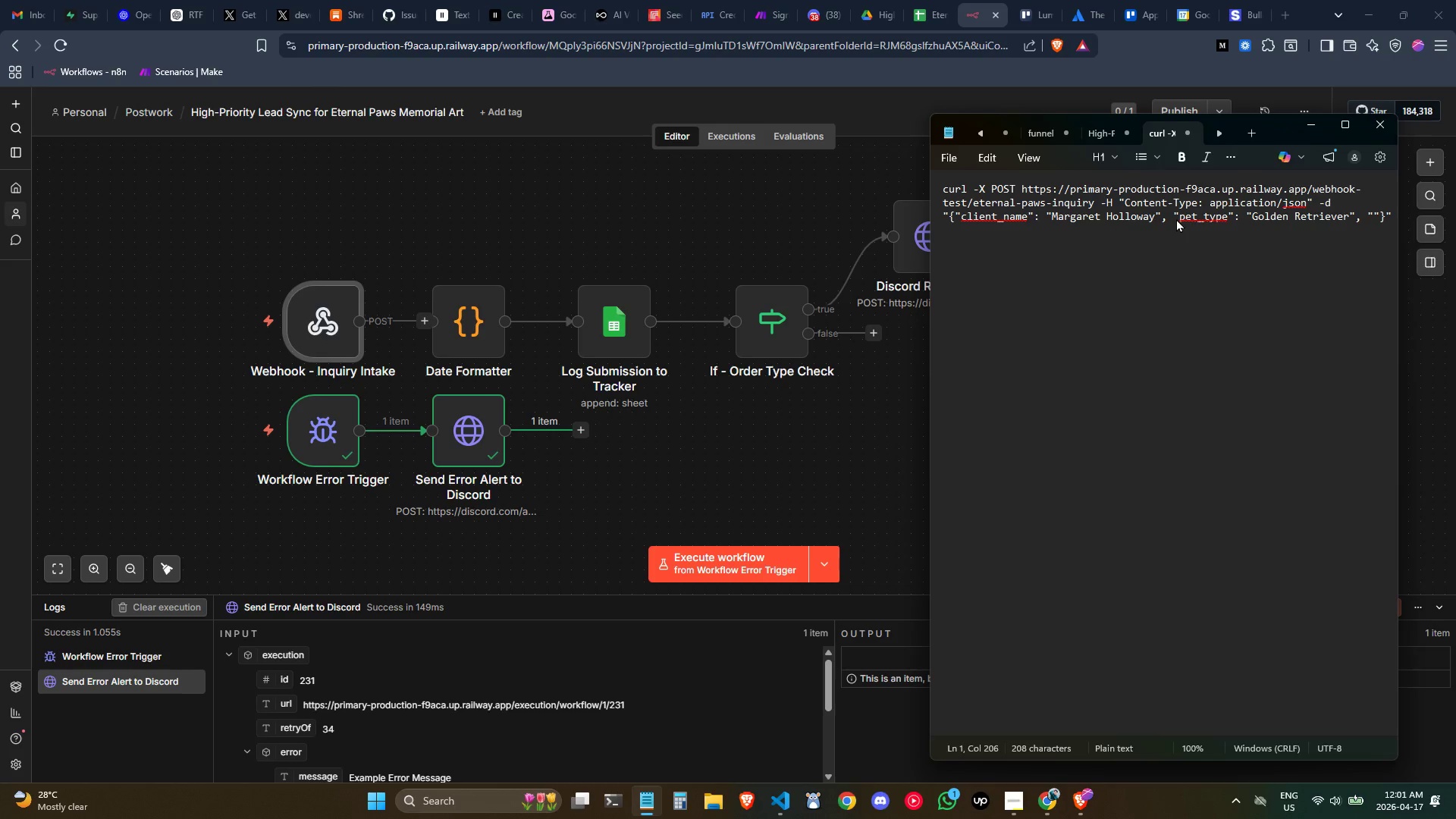 
type(order_typr)
key(Backspace)
type(e)
 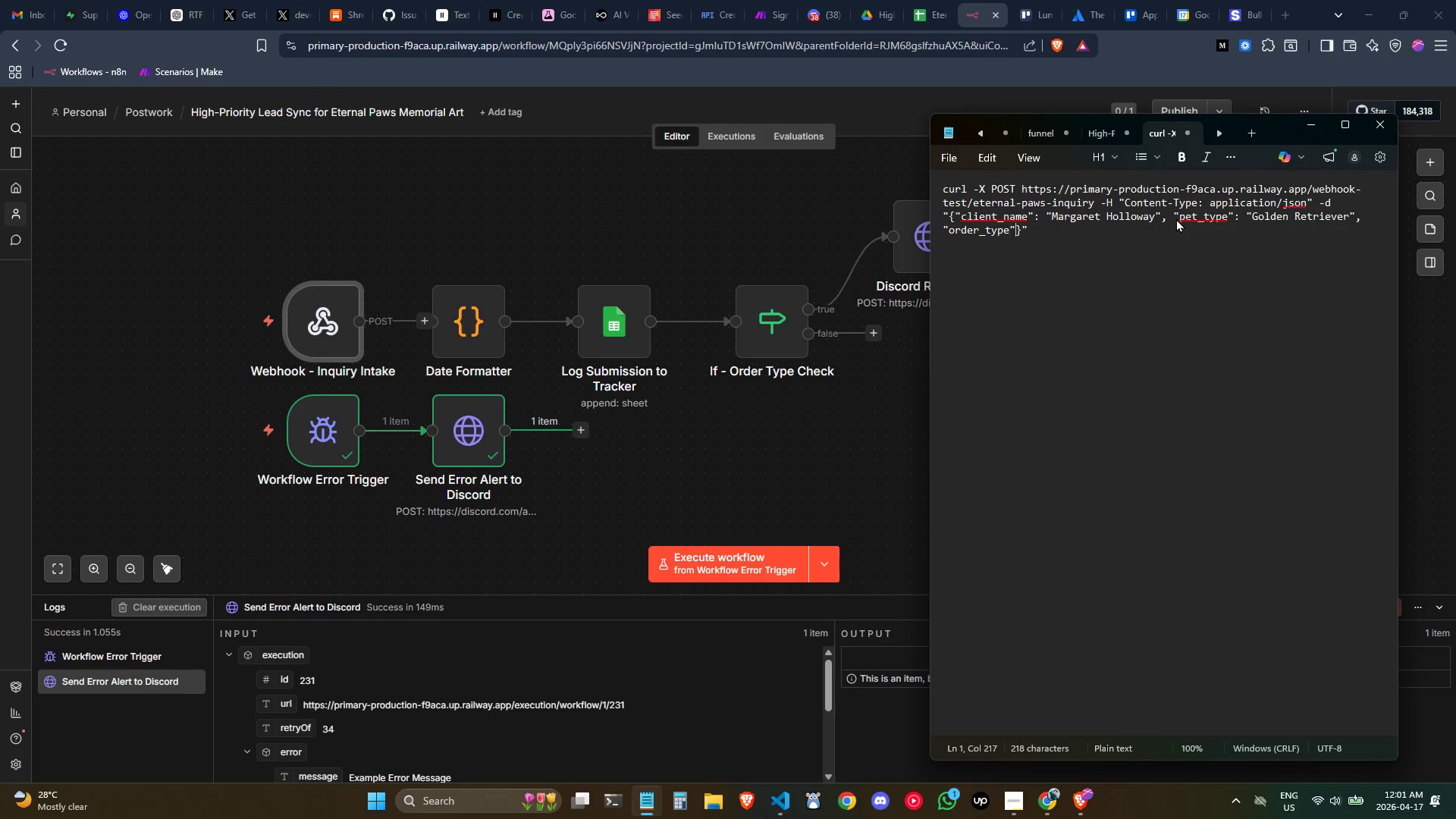 
key(ArrowRight)
 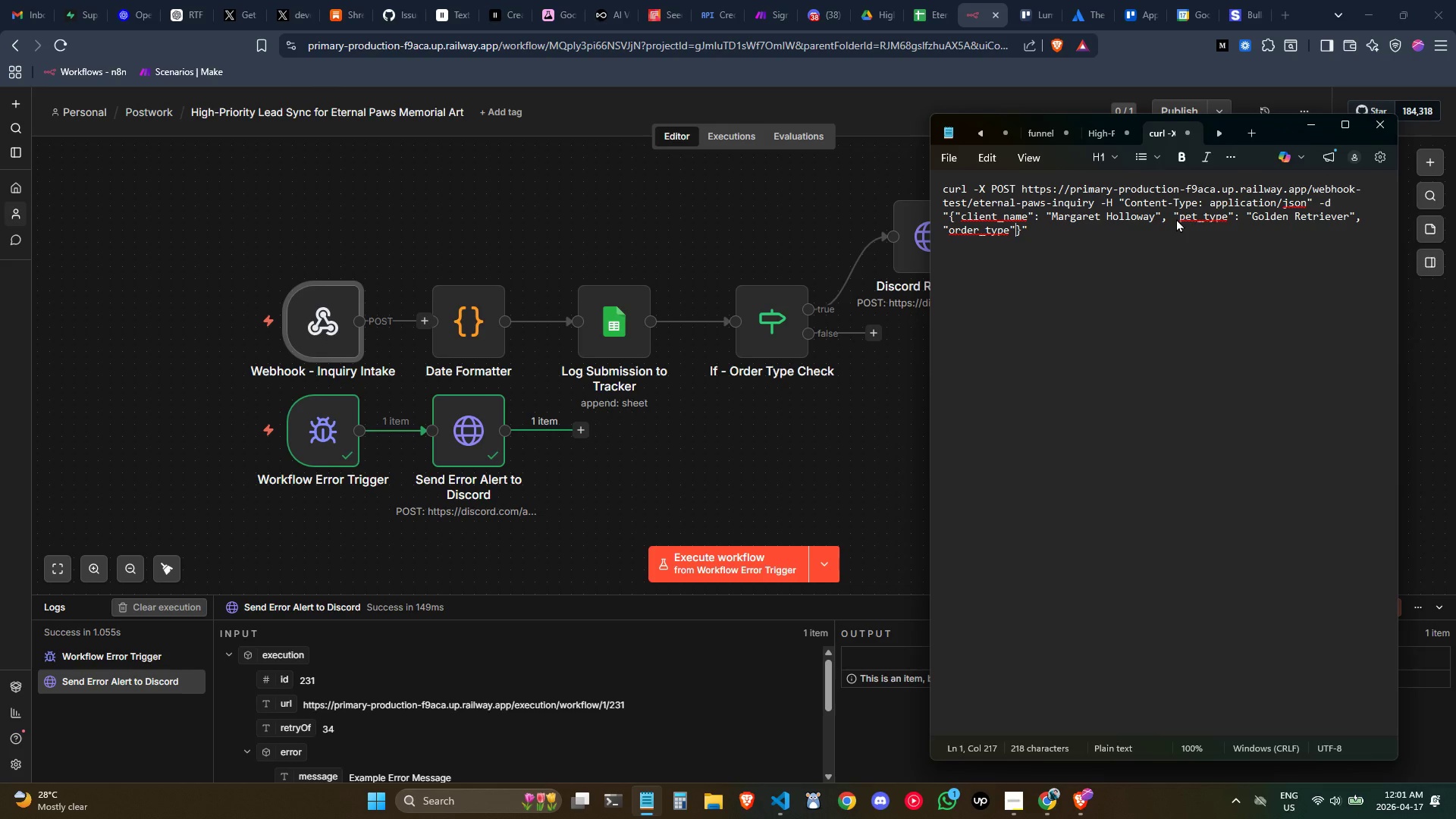 
key(Shift+ShiftLeft)
 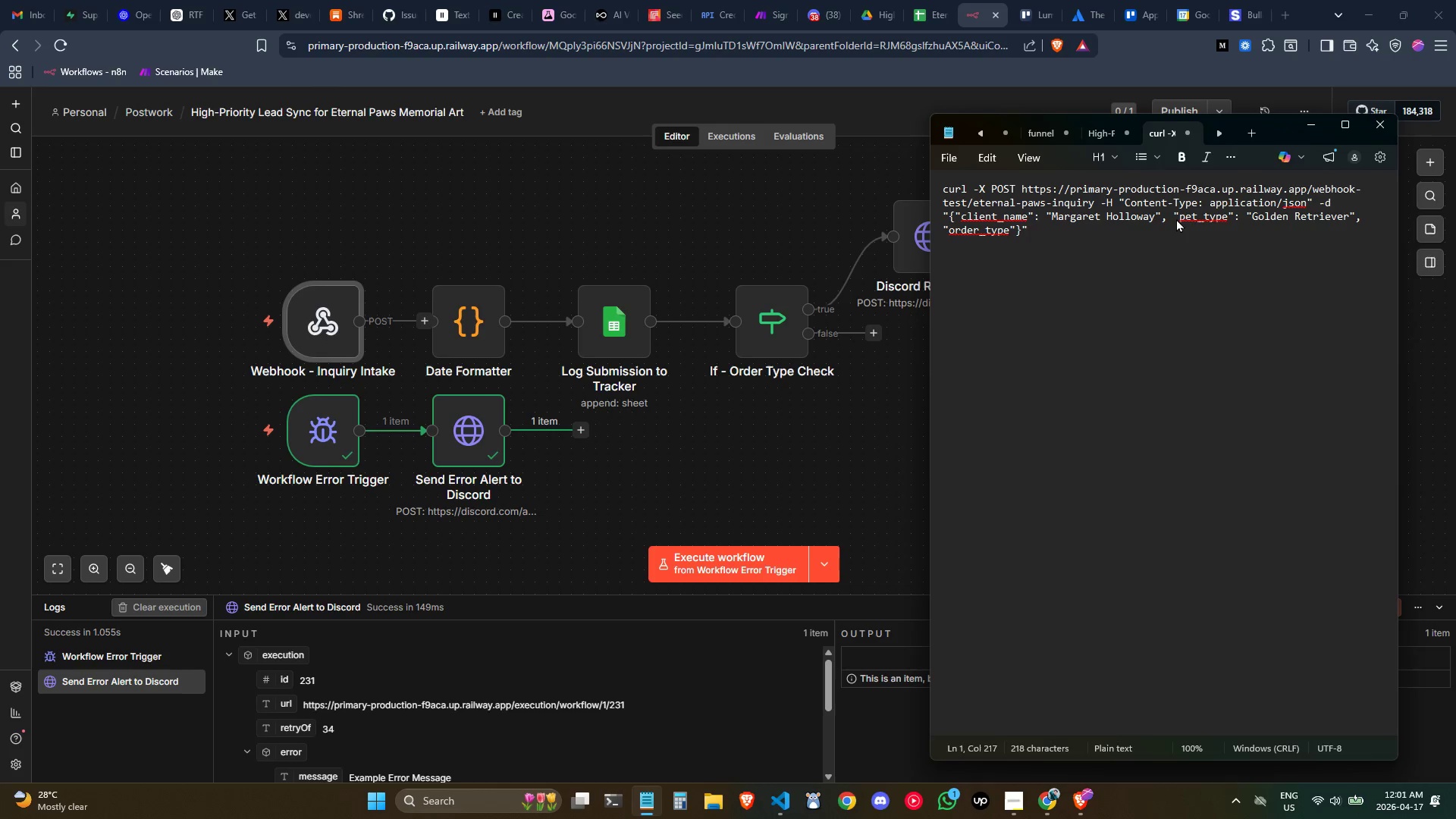 
key(Shift+Semicolon)
 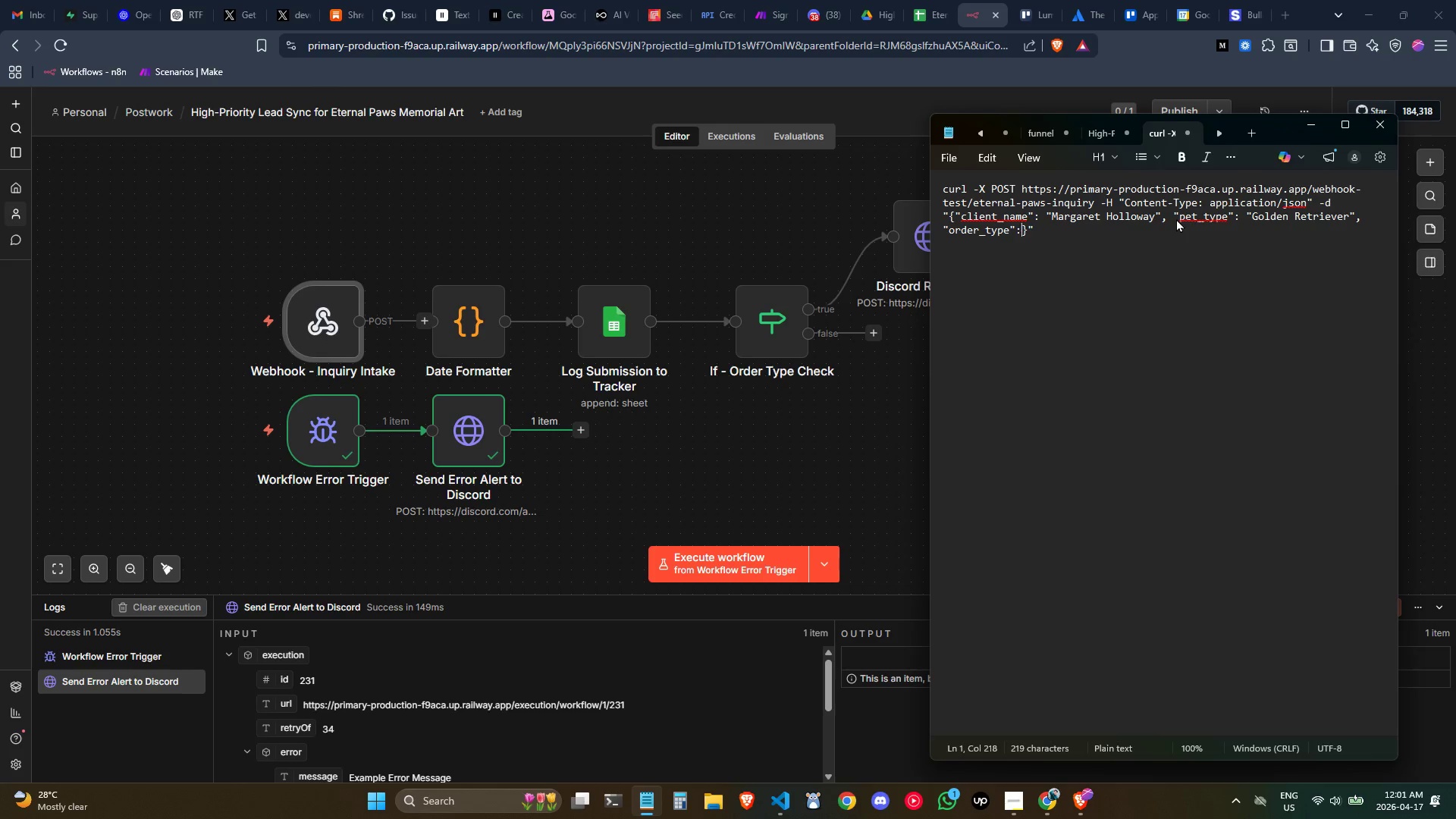 
key(Space)
 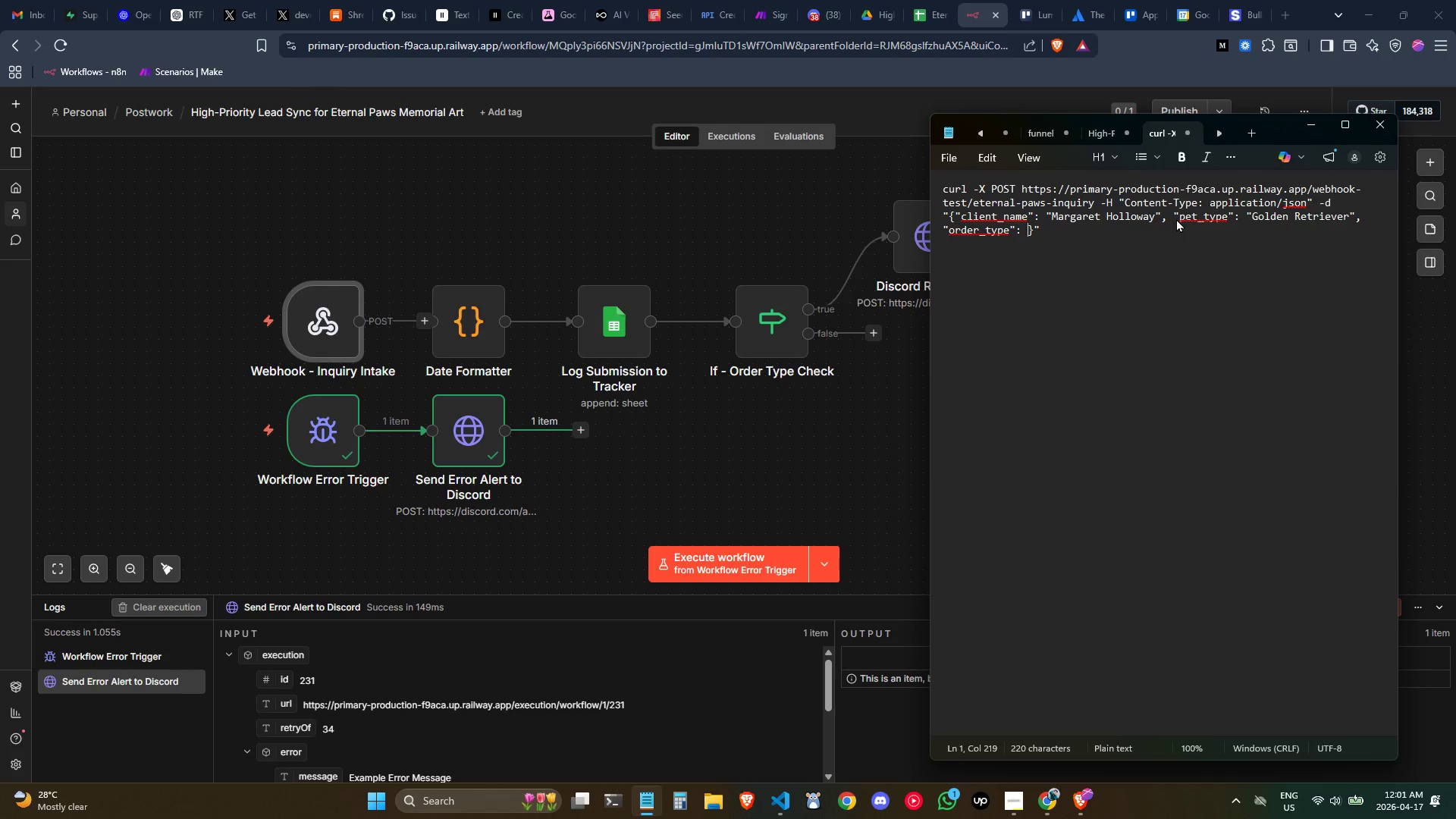 
key(Shift+Quote)
 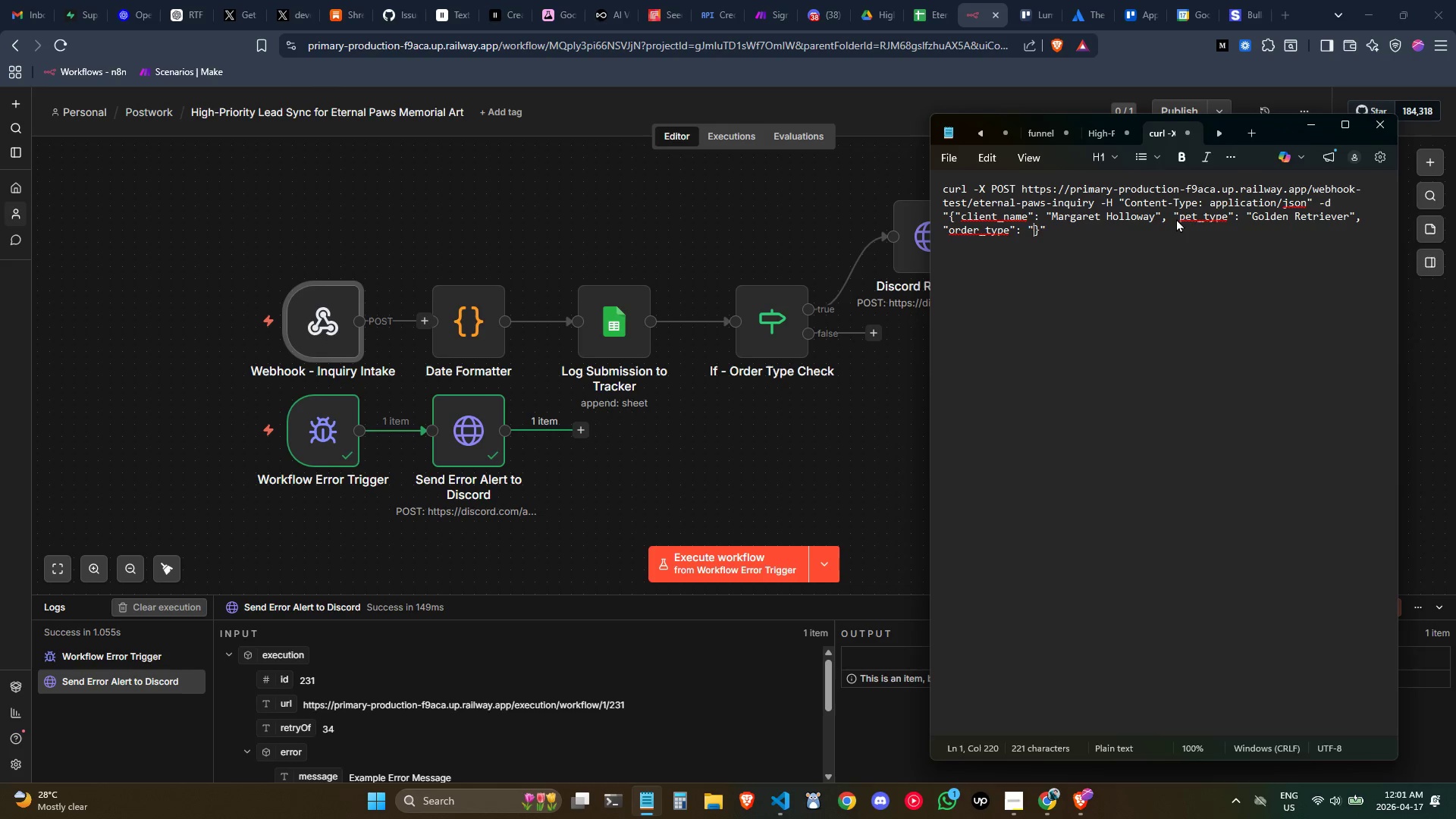 
key(Shift+Quote)
 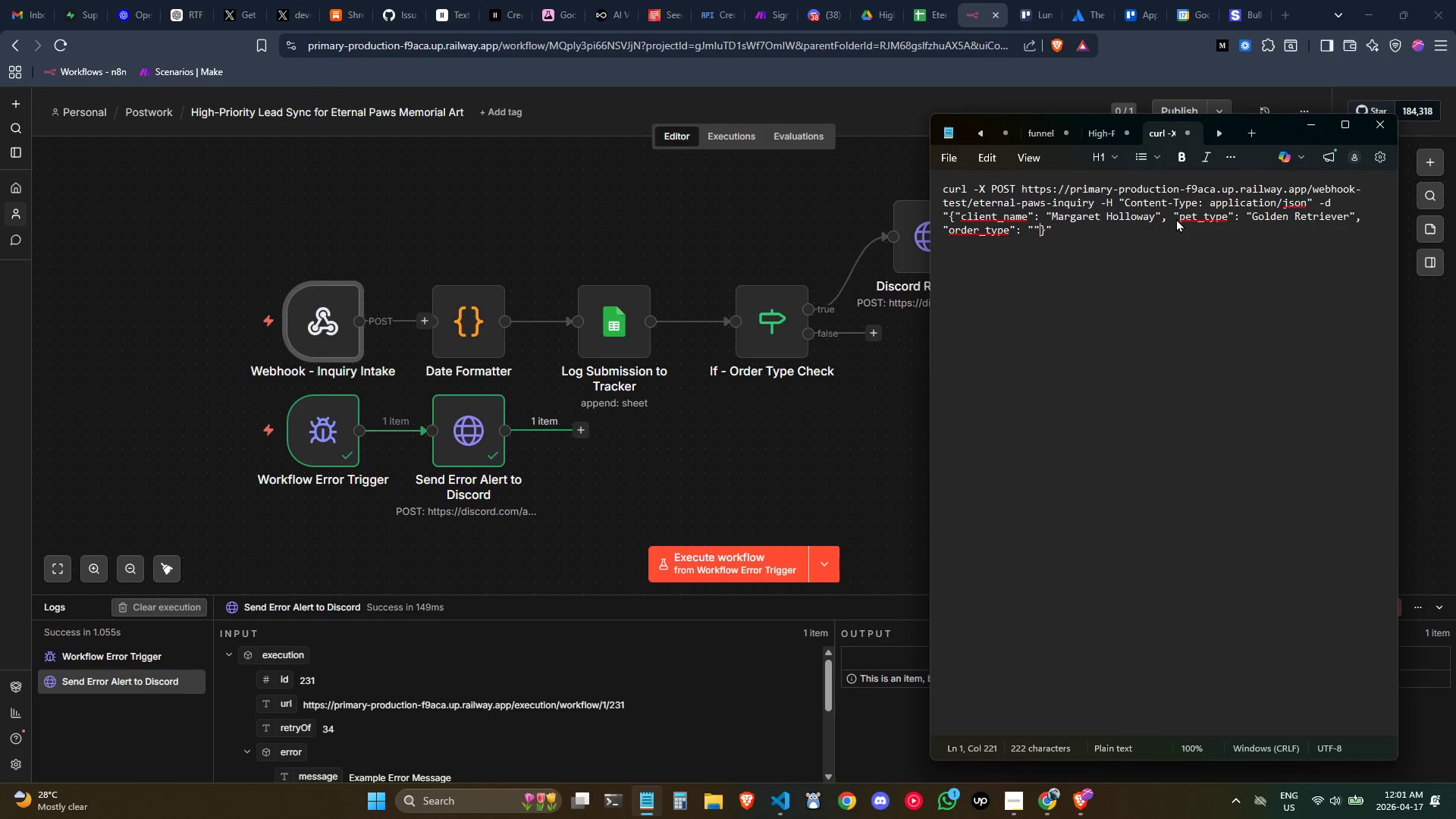 
key(ArrowLeft)
 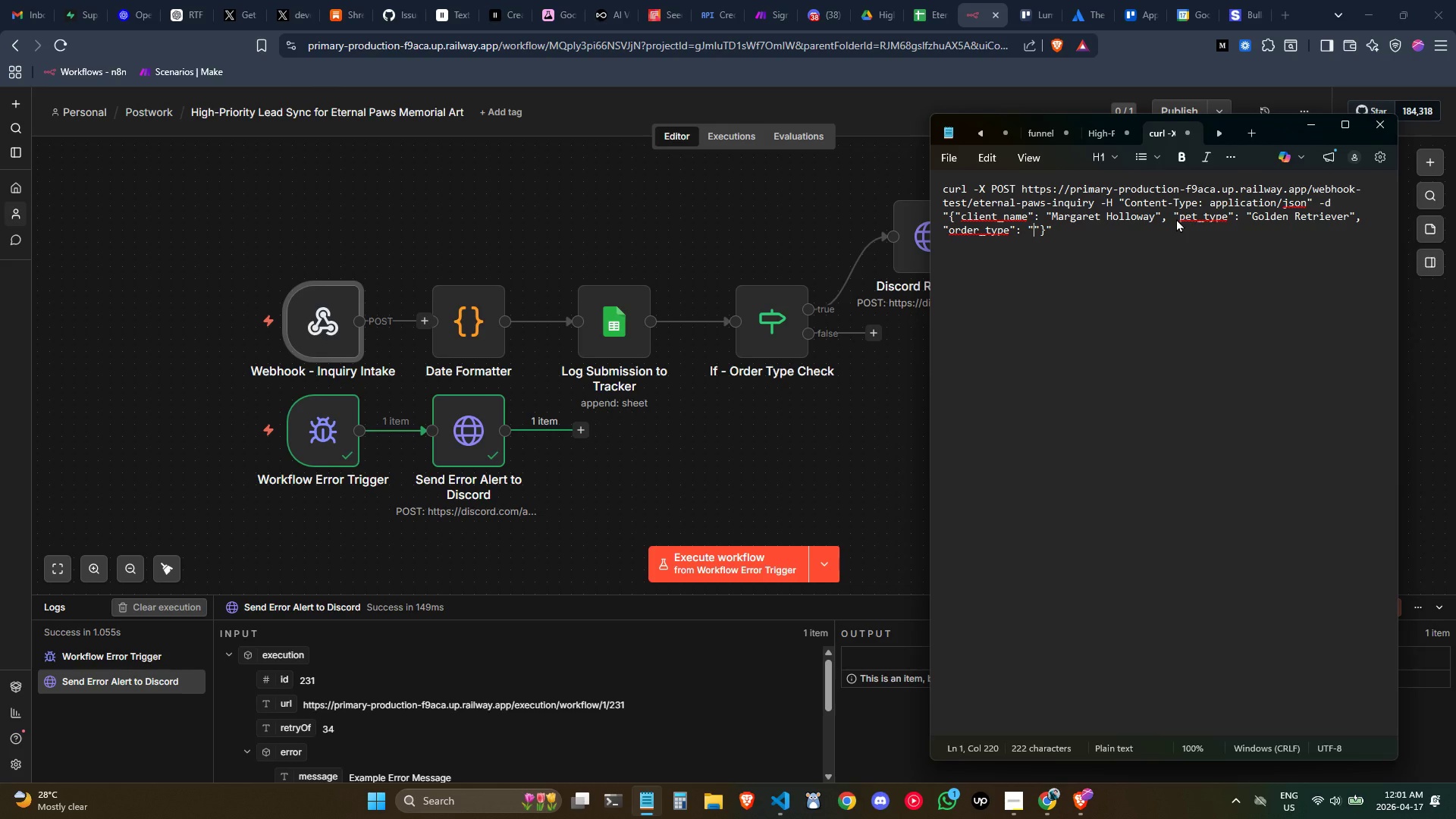 
wait(11.25)
 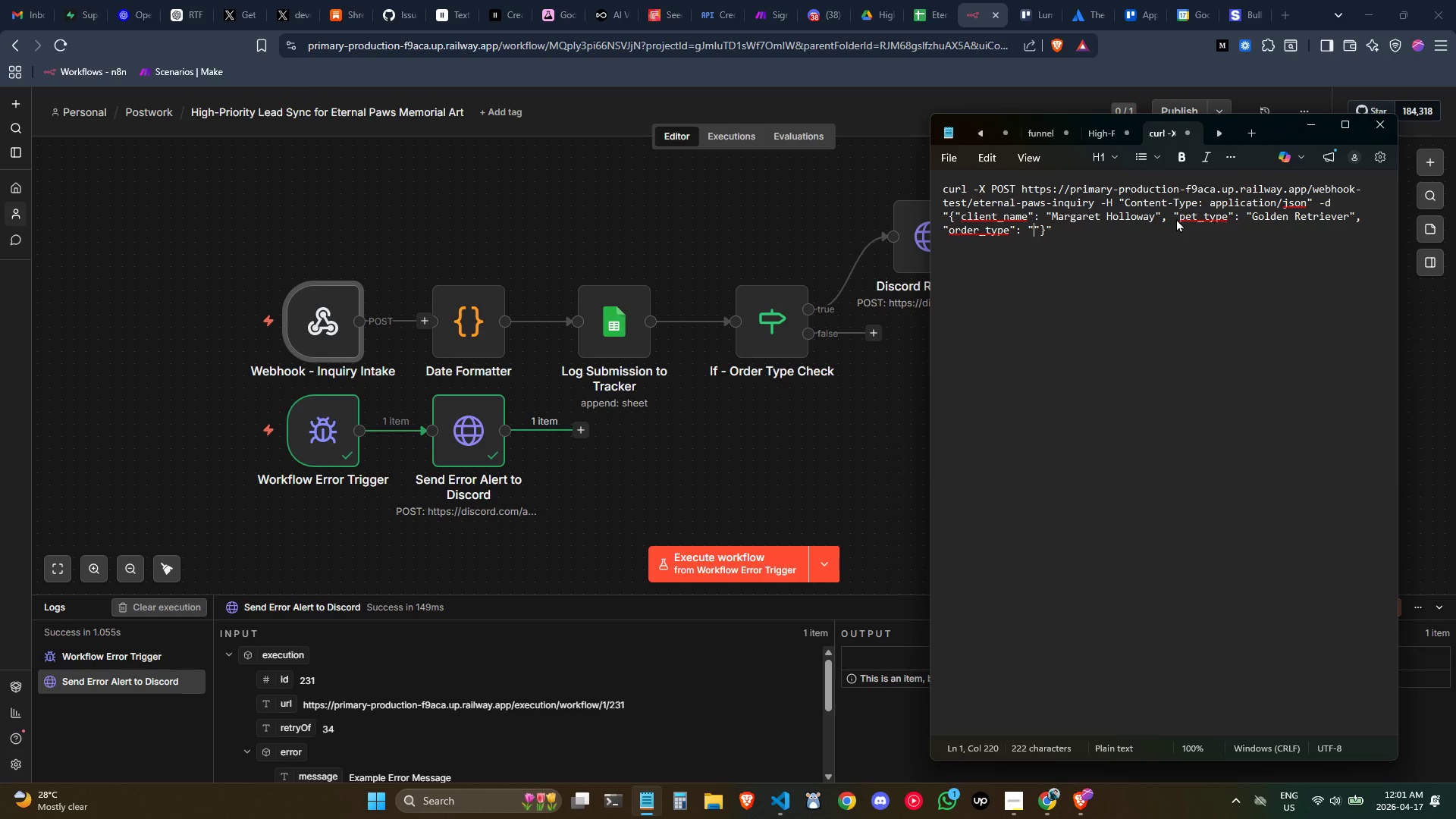 
type(Rush)
 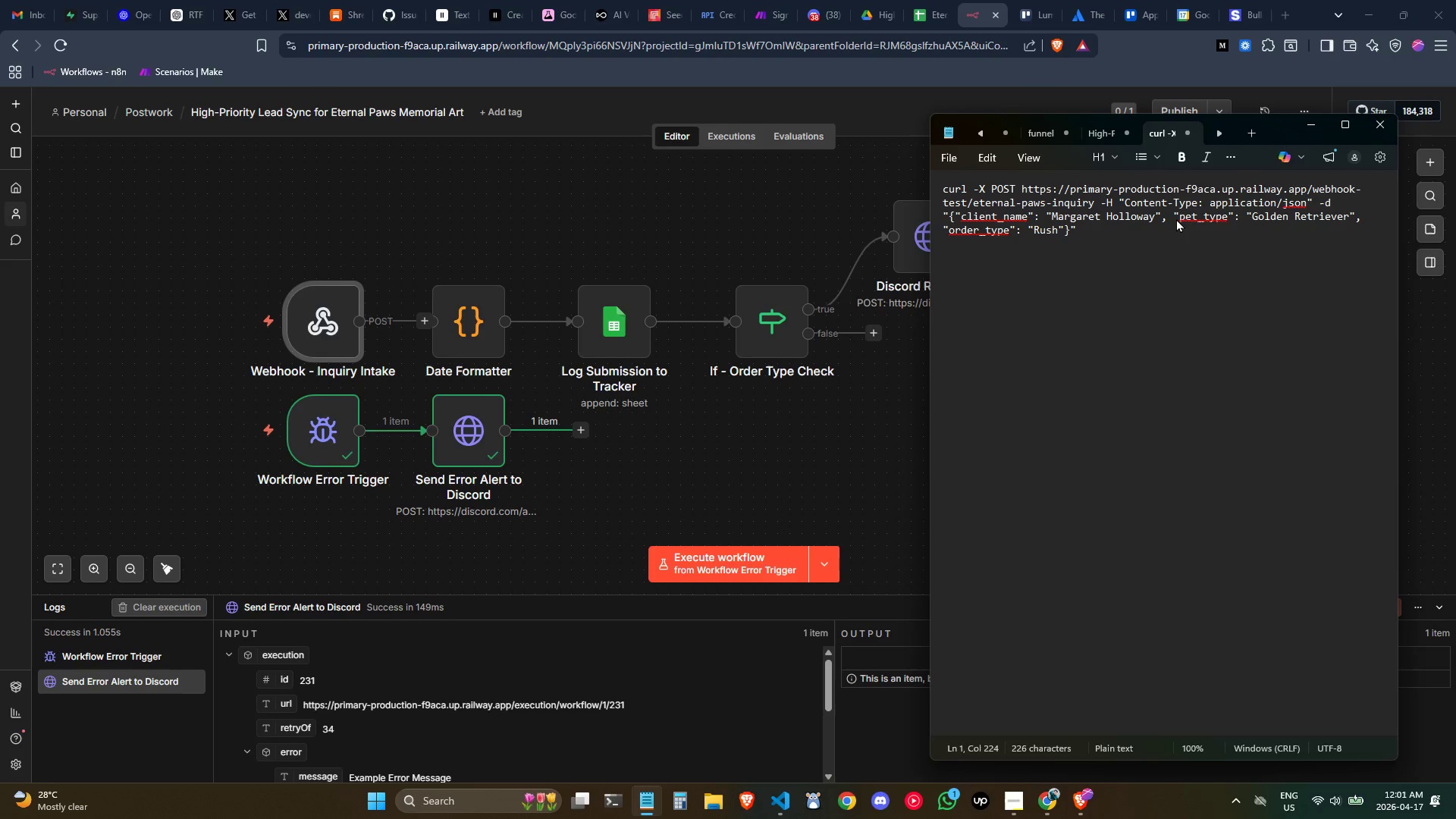 
key(ArrowRight)
 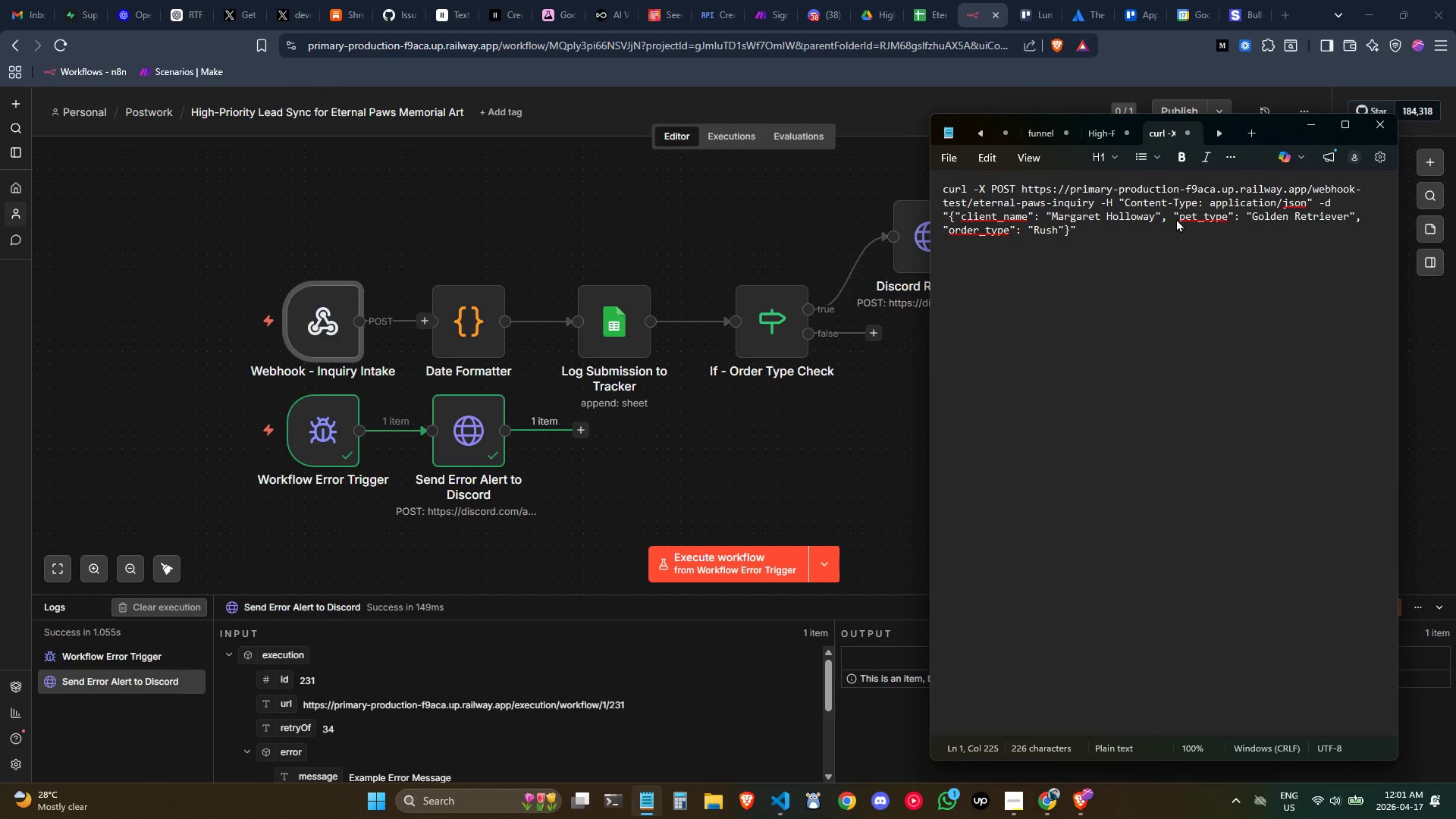 
key(Comma)
 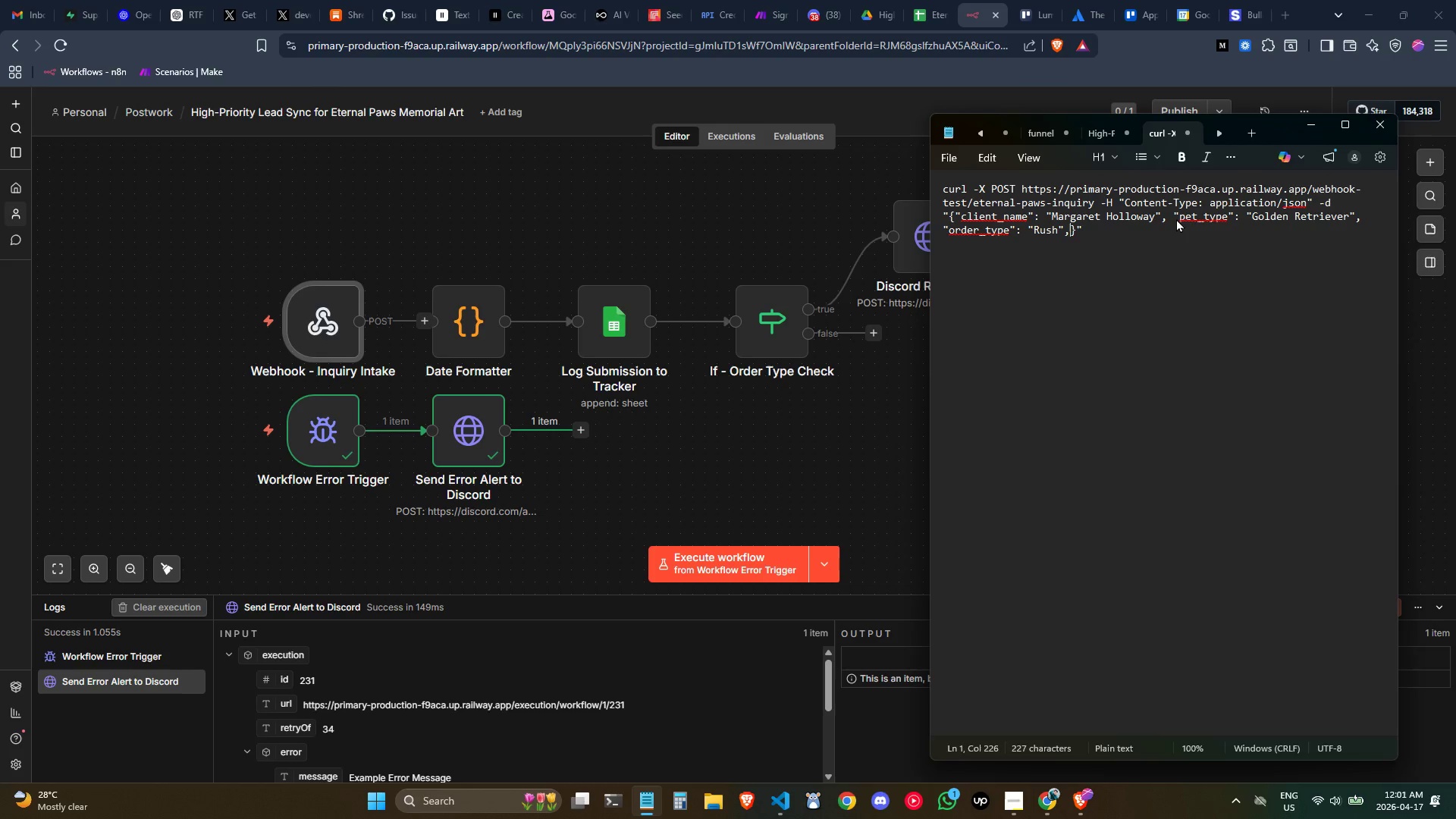 
key(Space)
 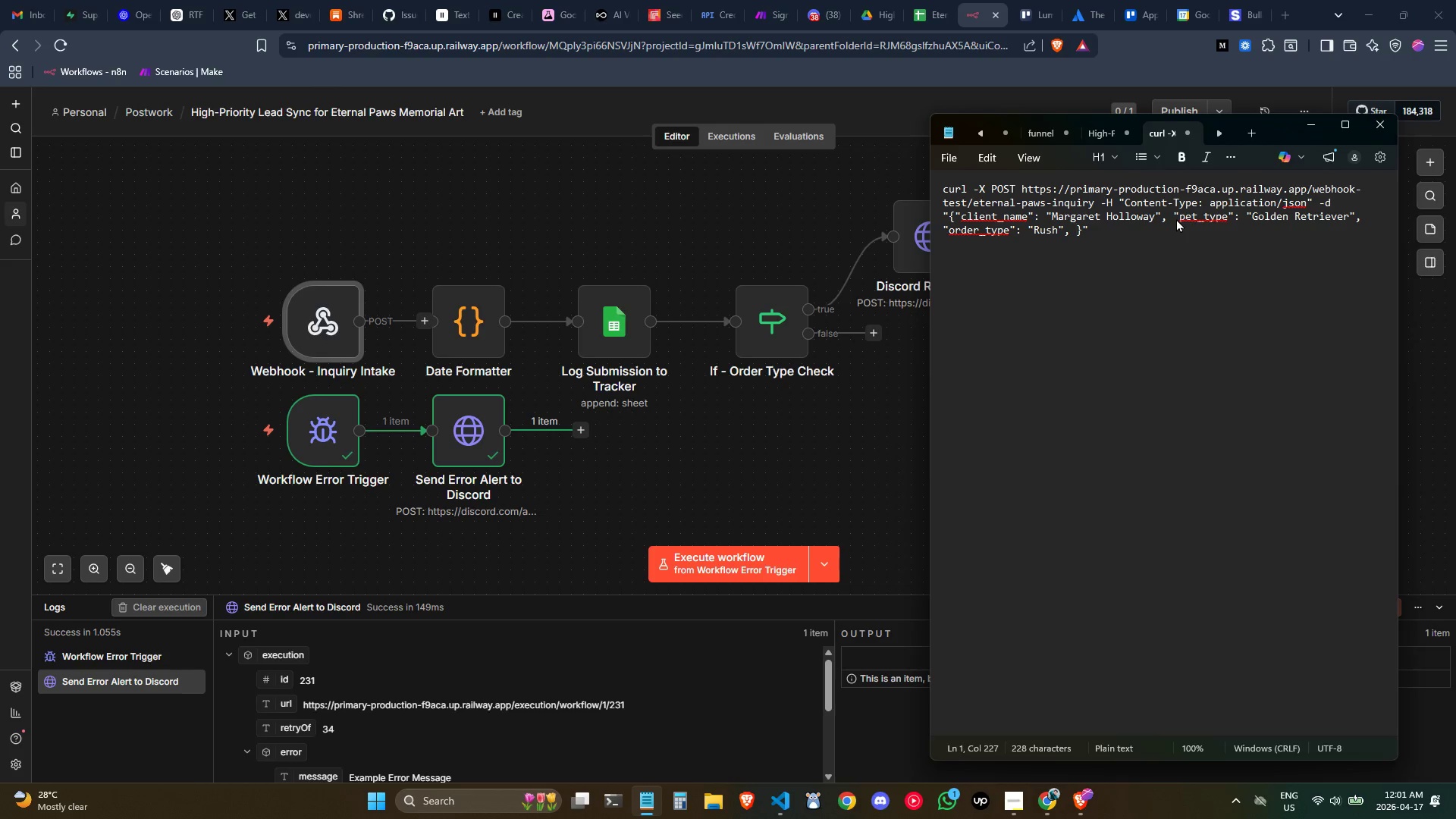 
wait(5.2)
 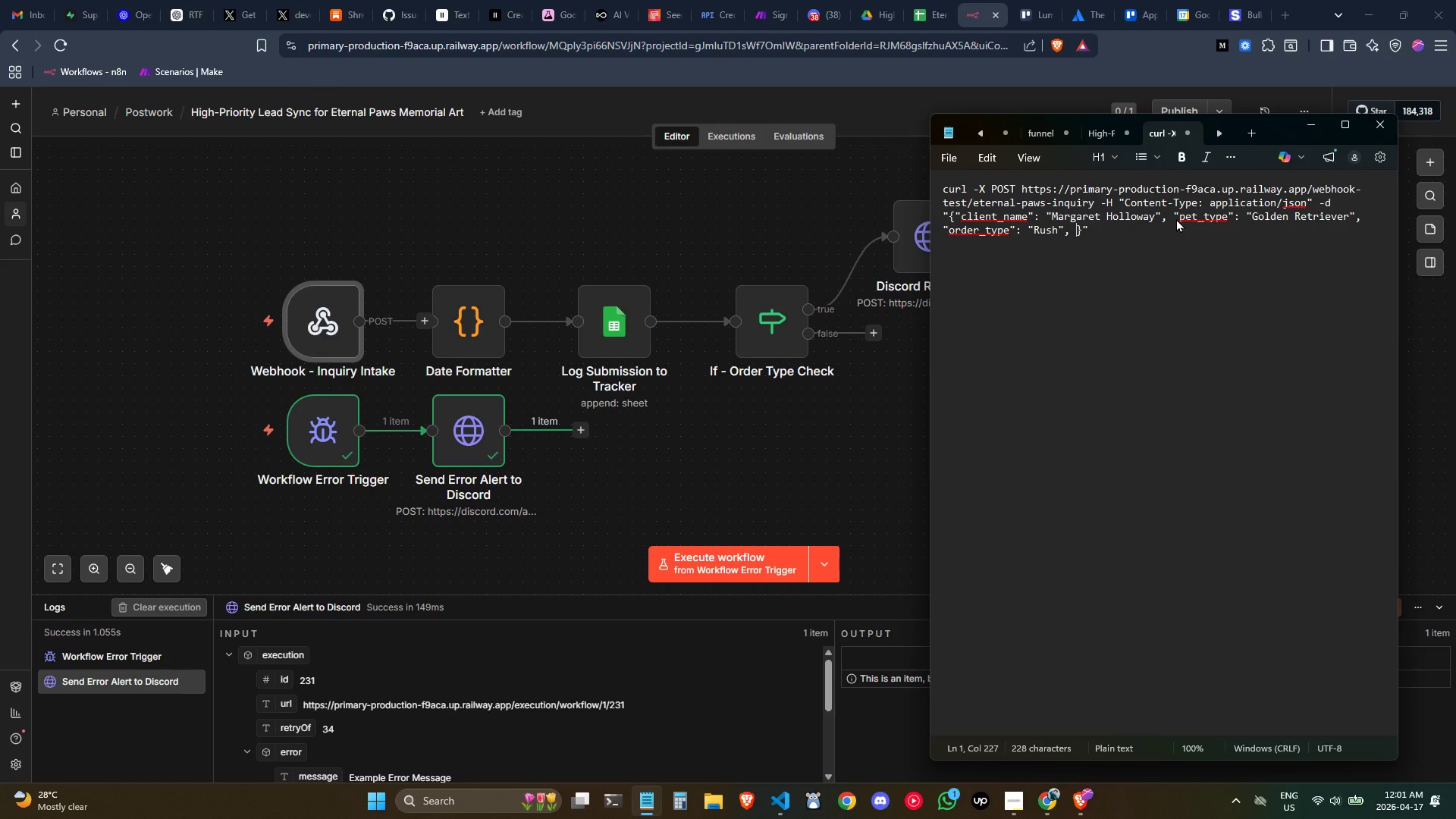 
key(Shift+Quote)
 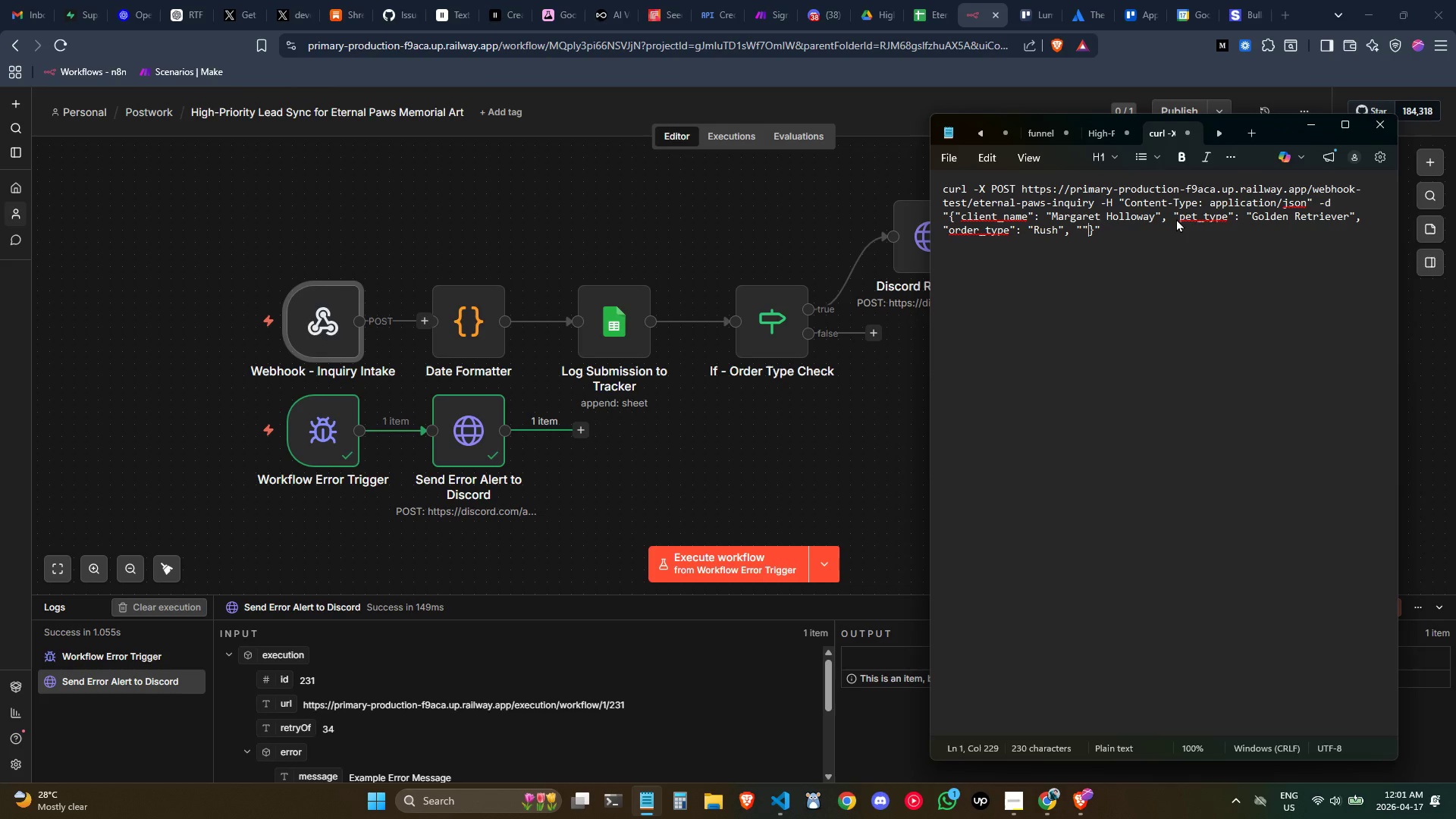 
key(Shift+Quote)
 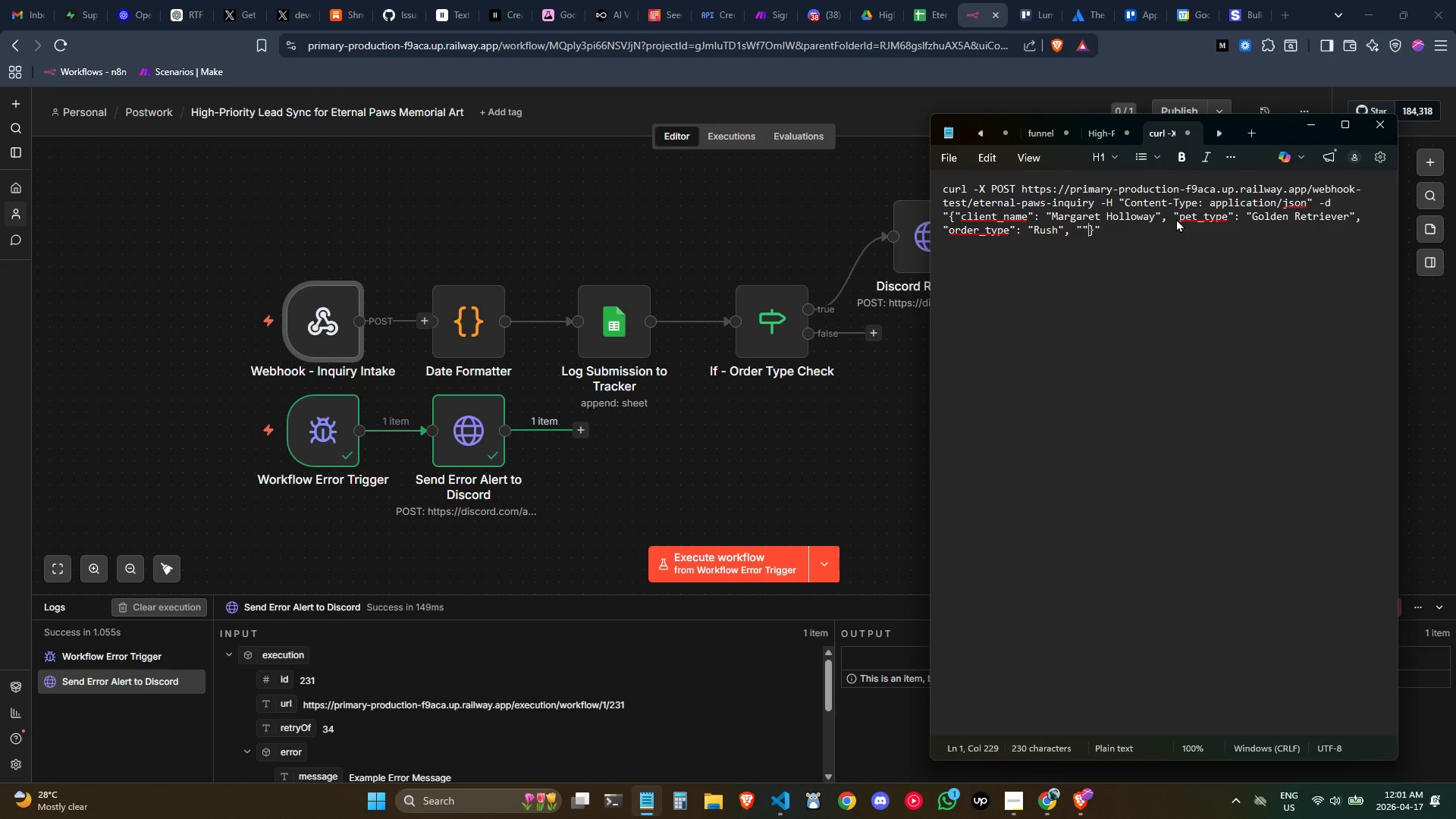 
key(ArrowLeft)
 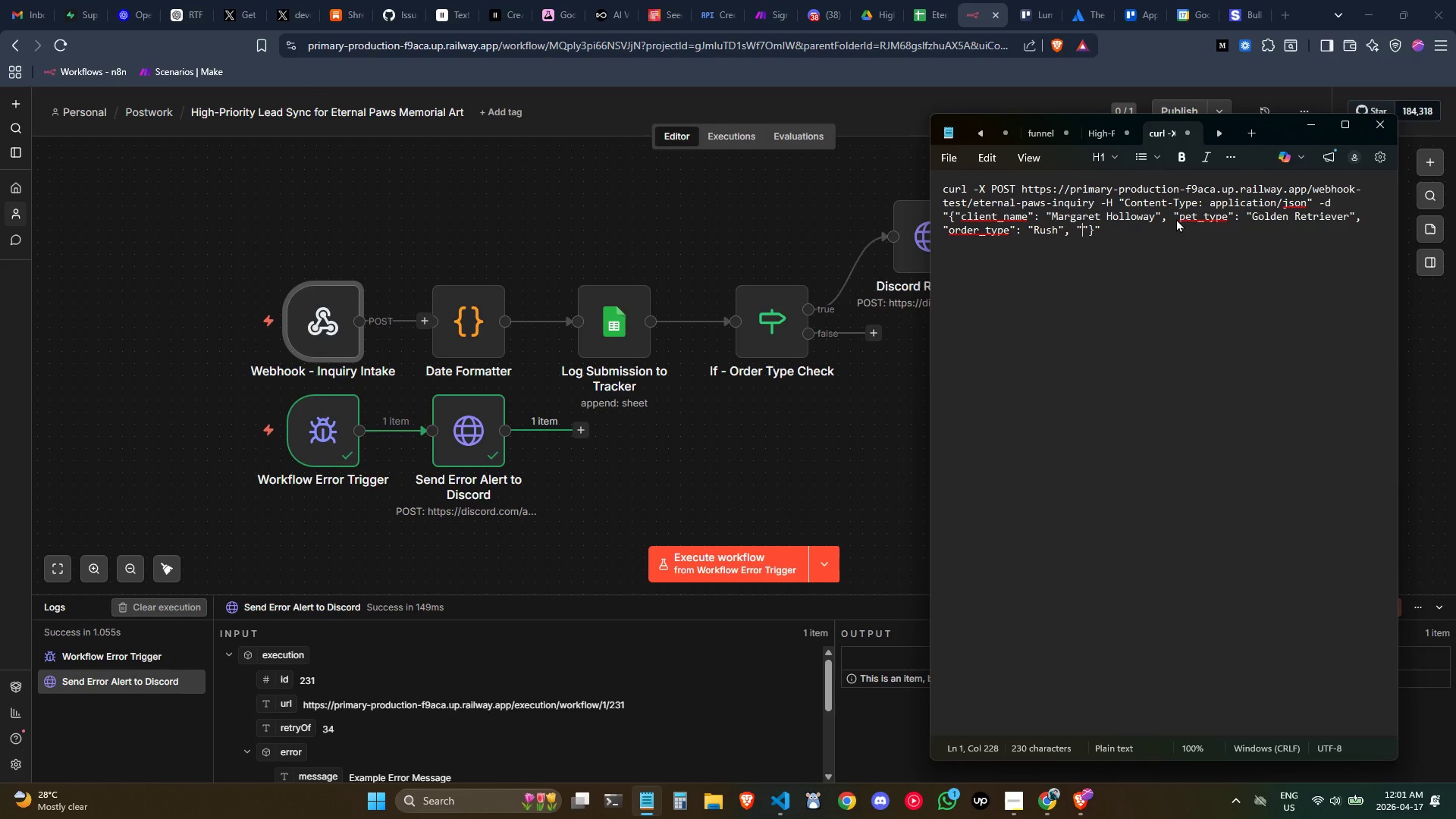 
type(inquiry_date)
 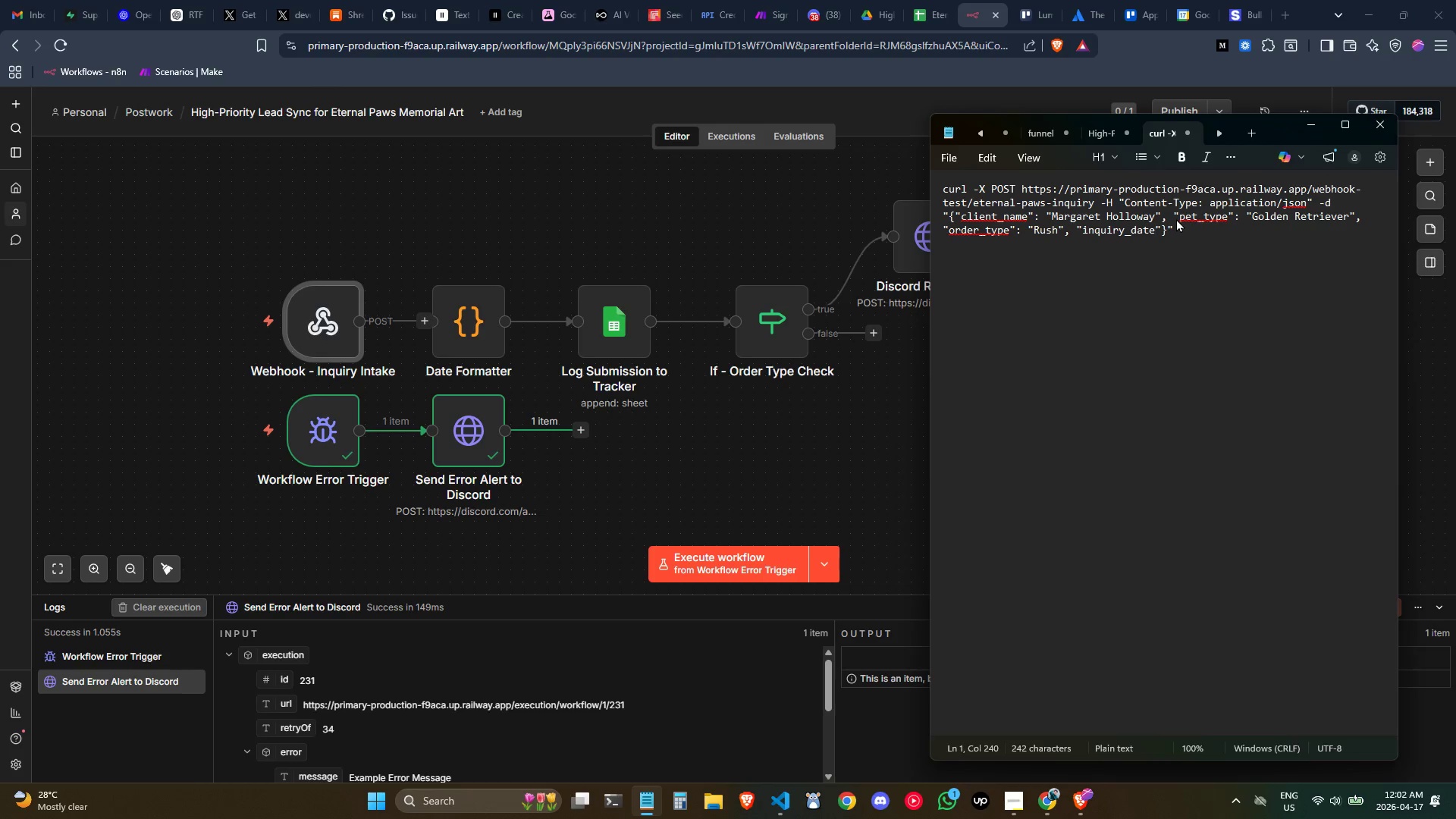 
key(ArrowRight)
 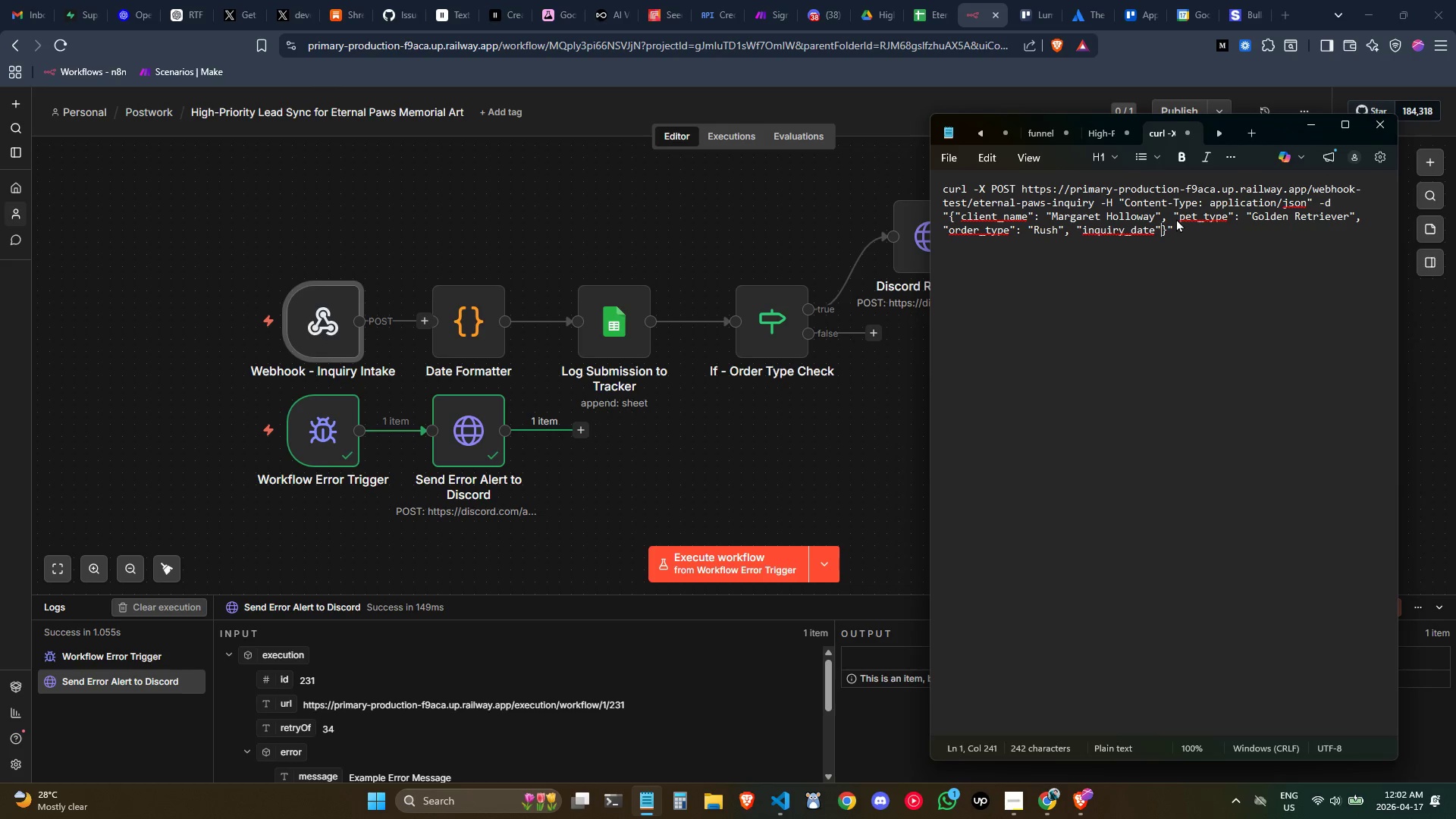 
key(Shift+ShiftLeft)
 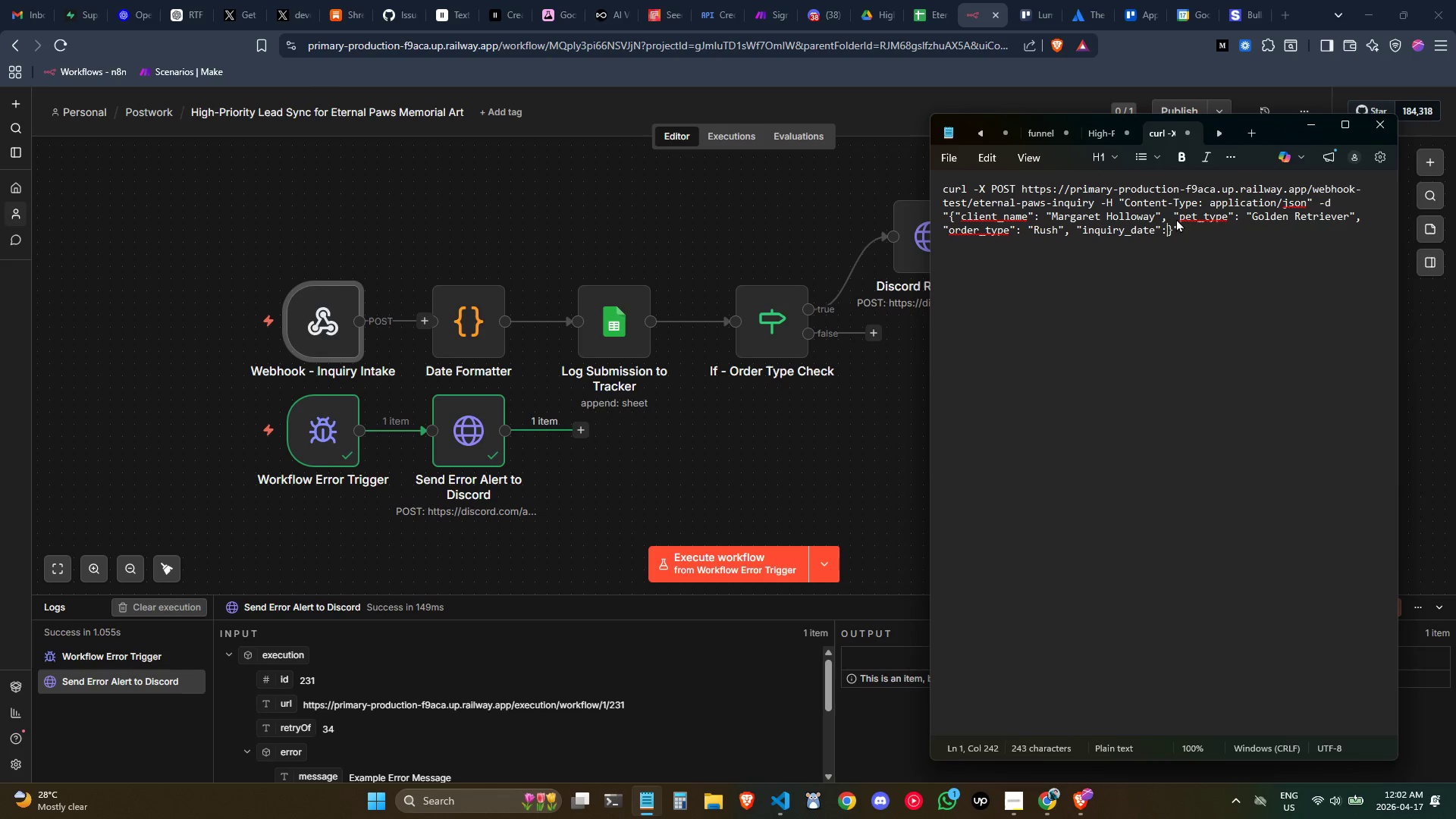 
key(Shift+Semicolon)
 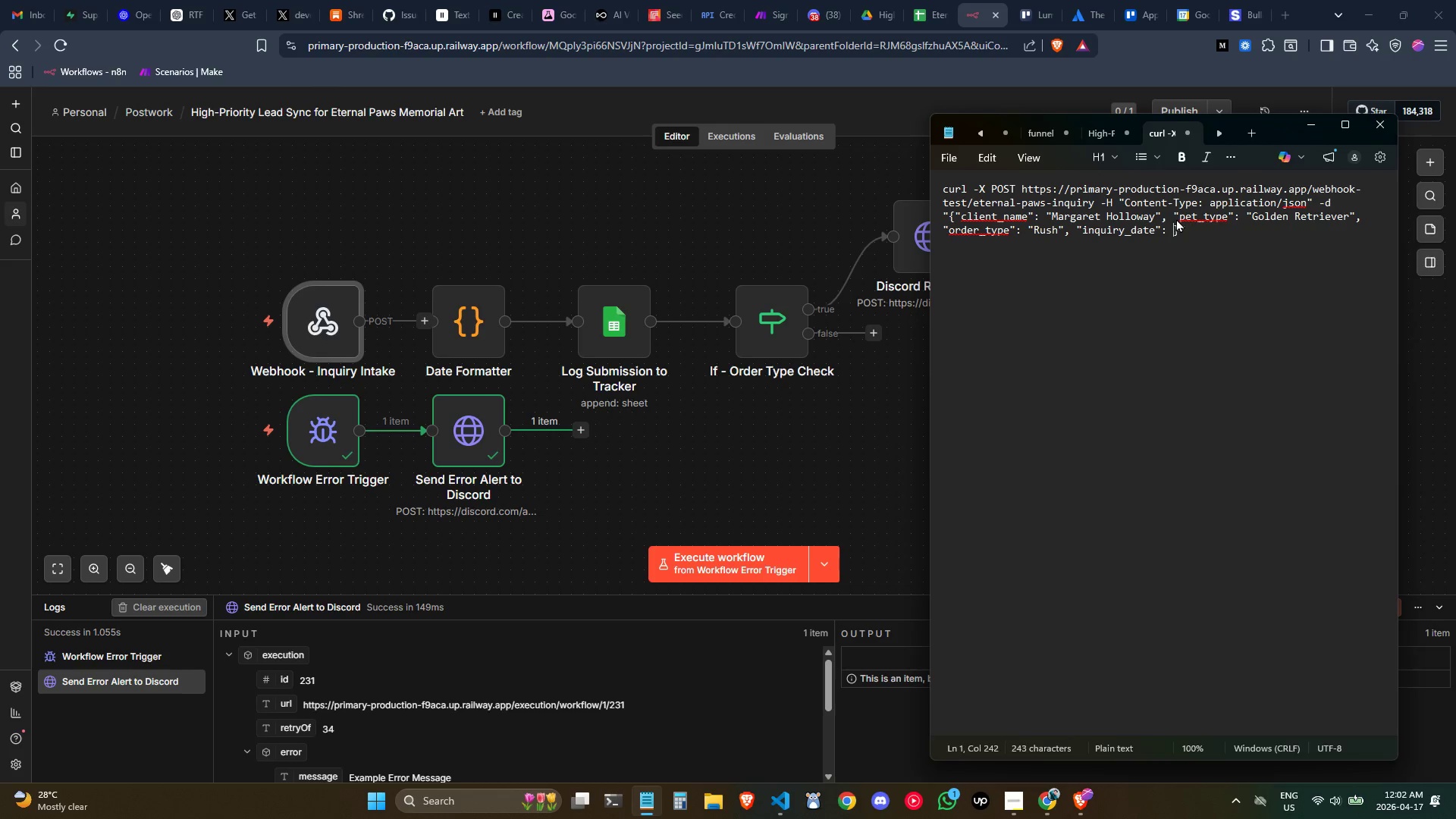 
key(Space)
 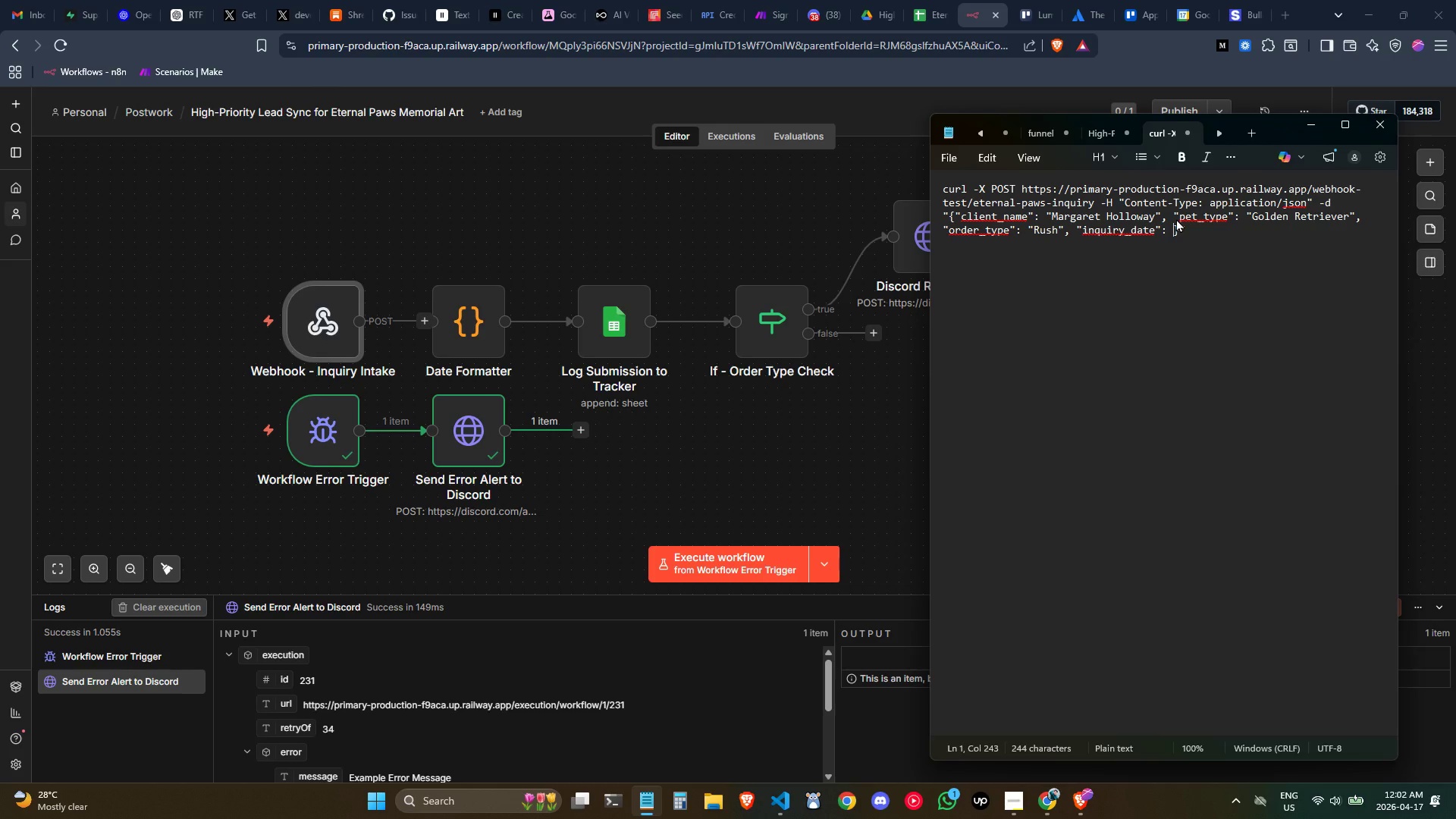 
key(Shift+Quote)
 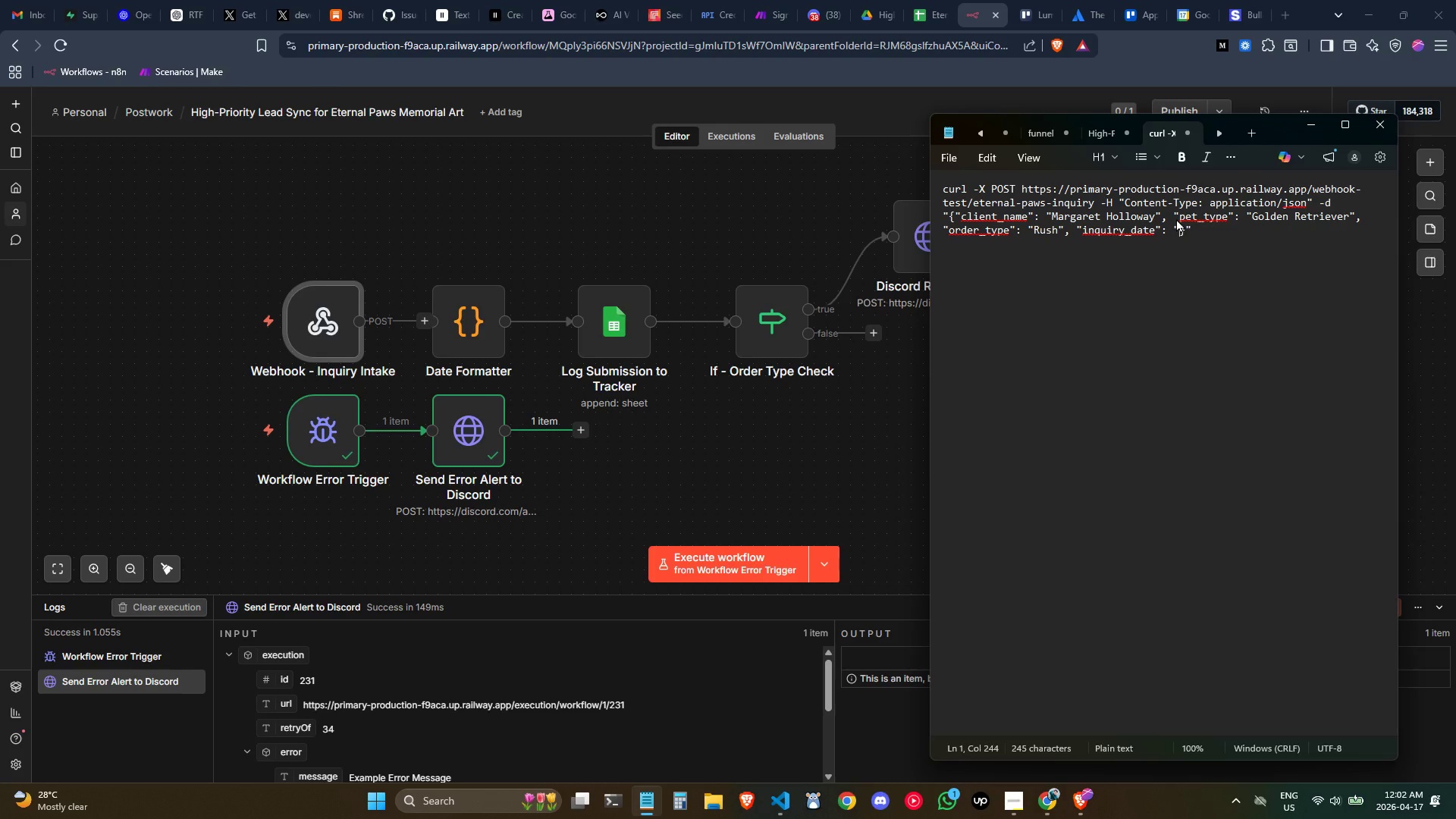 
key(Shift+Quote)
 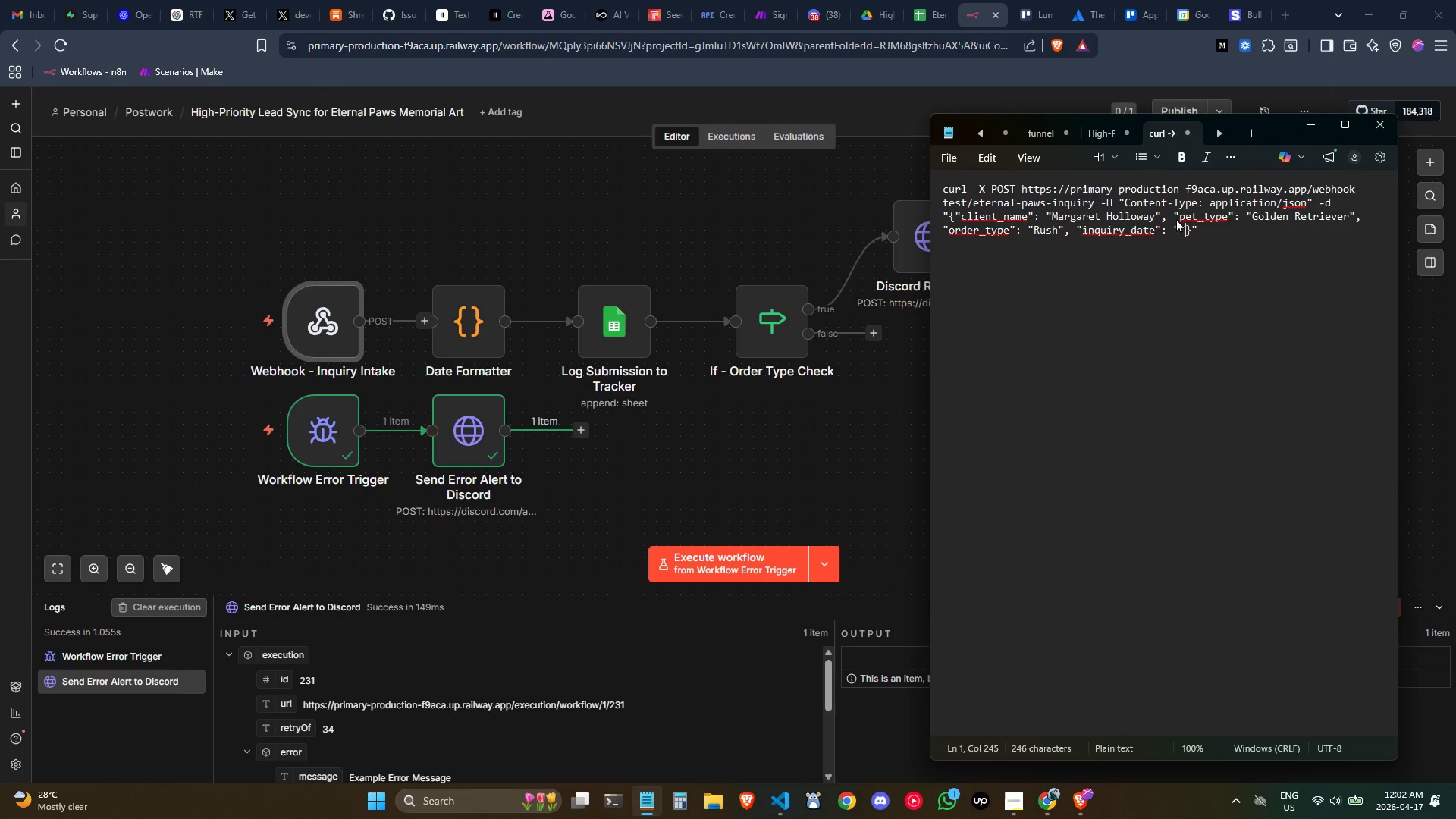 
key(ArrowLeft)
 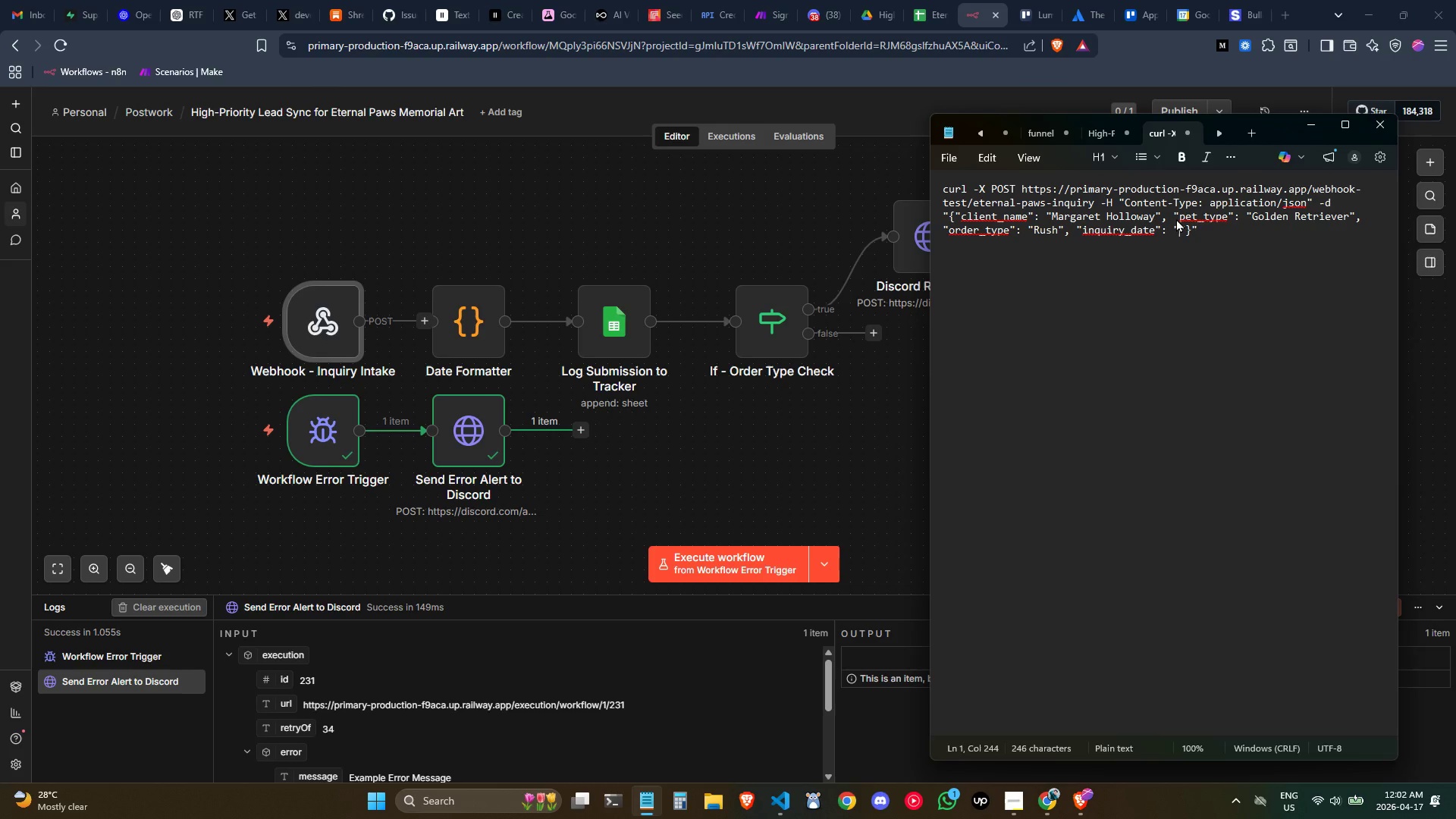 
type(2025)
key(Backspace)
type(6-04-16)
 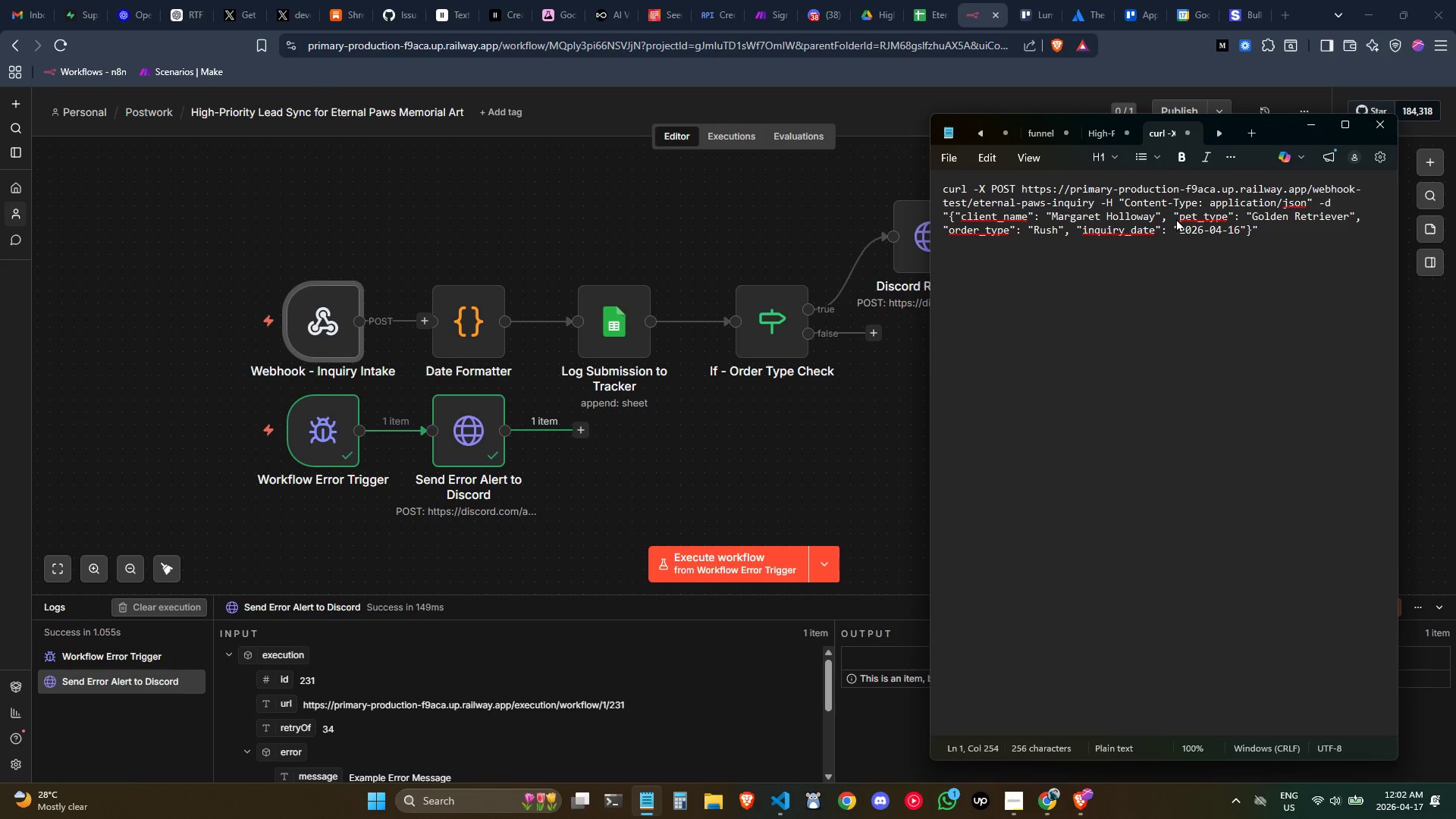 
key(ArrowRight)
 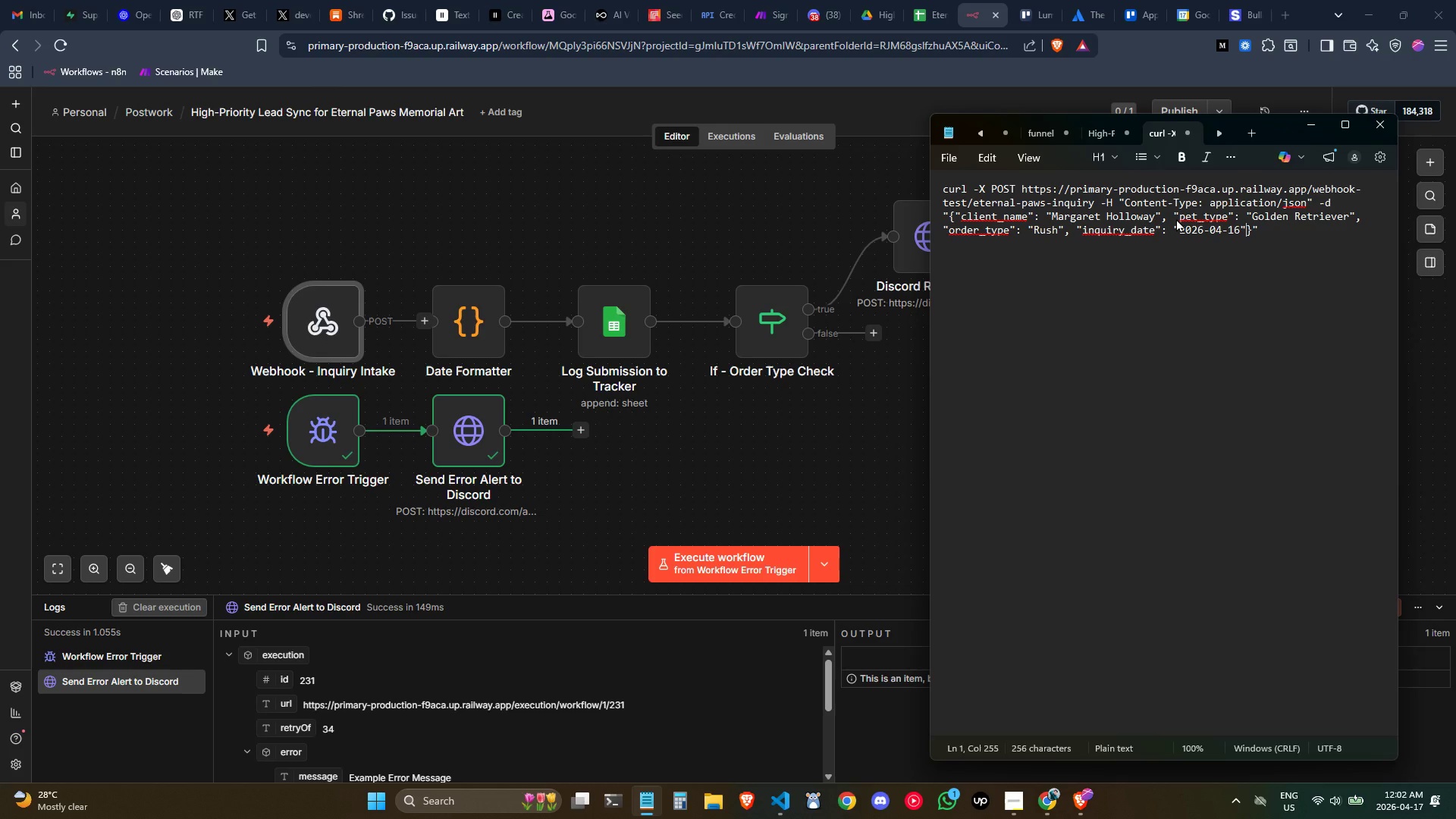 
key(Comma)
 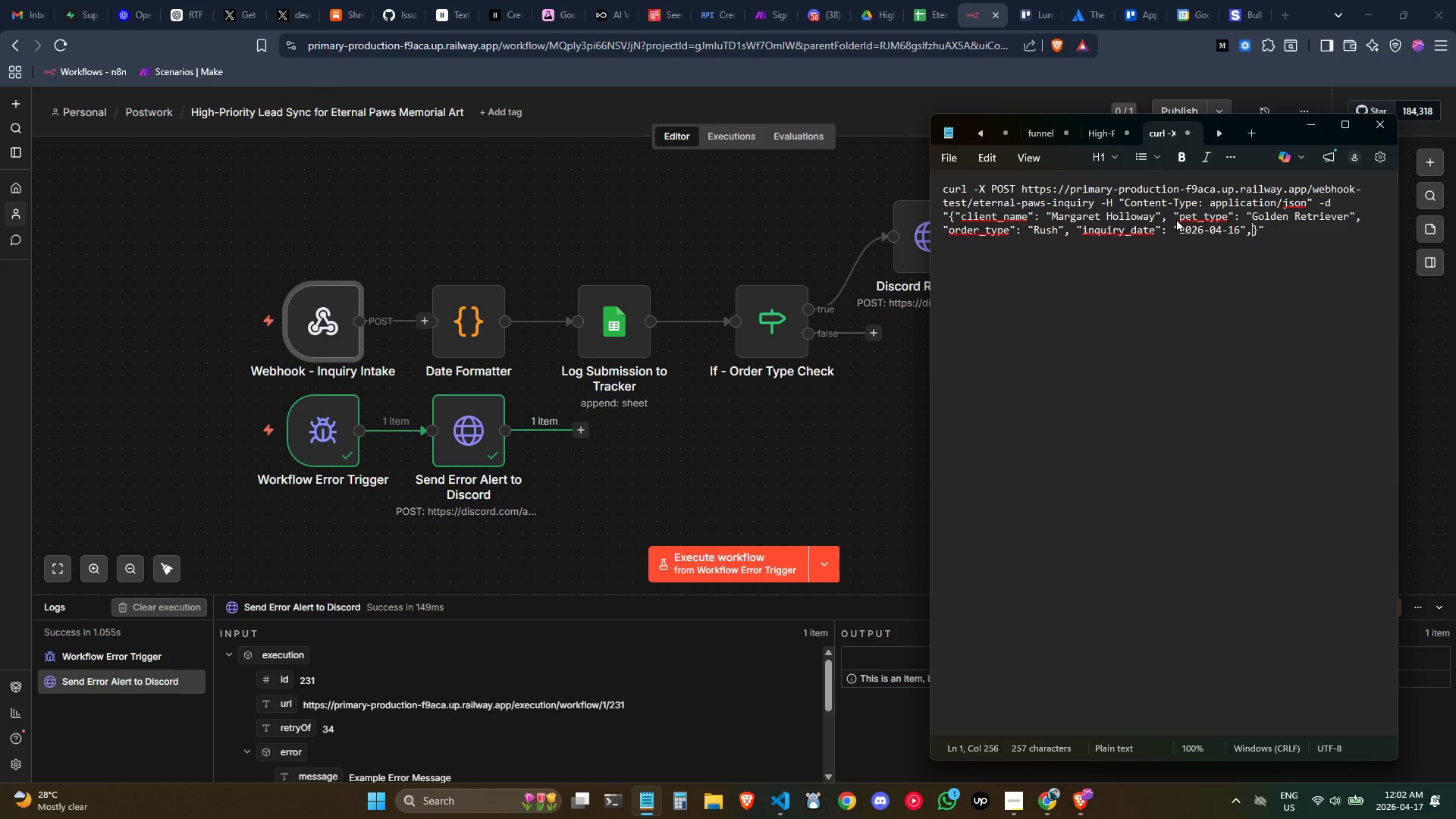 
key(Space)
 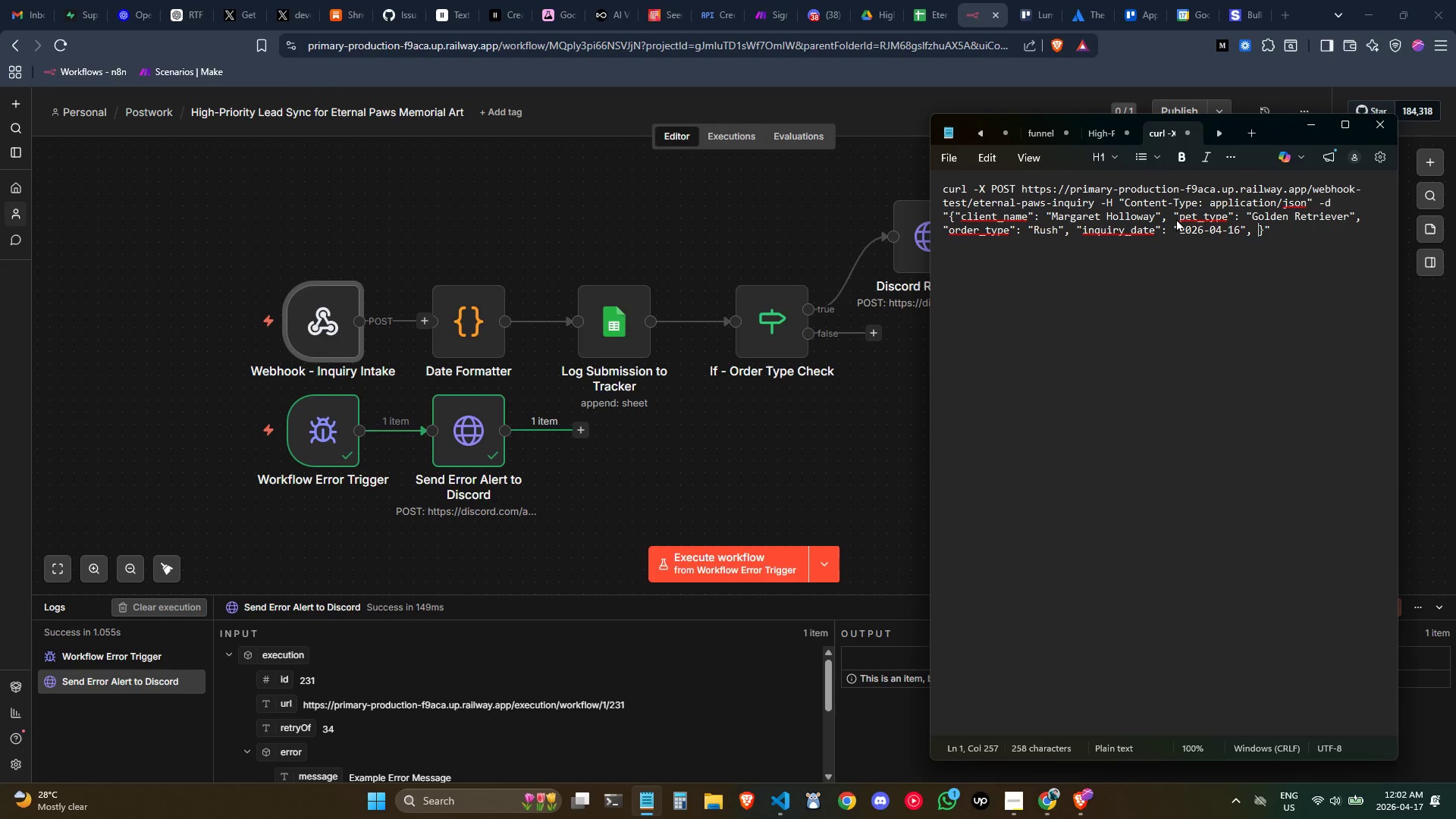 
wait(5.72)
 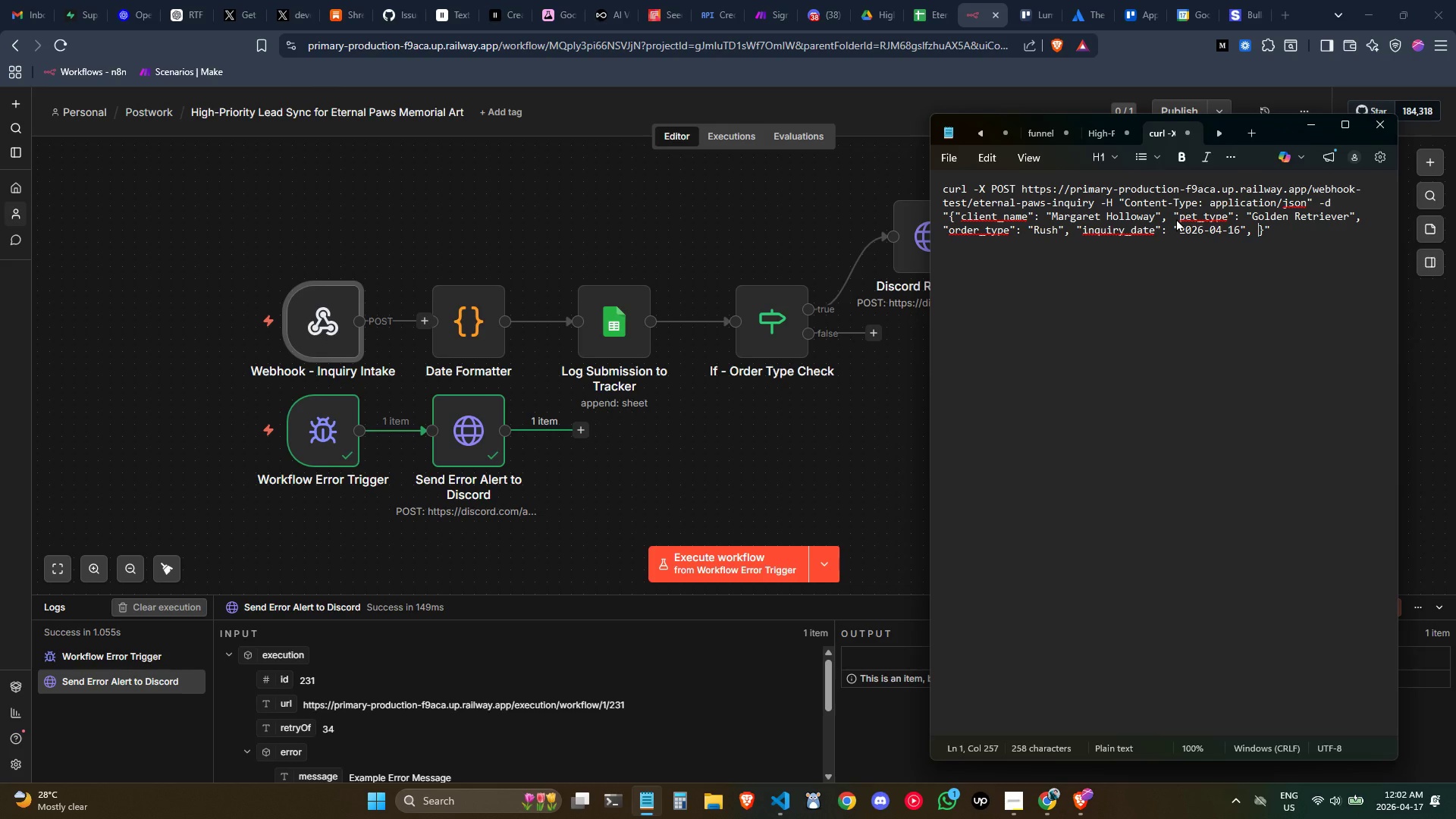 
key(N)
 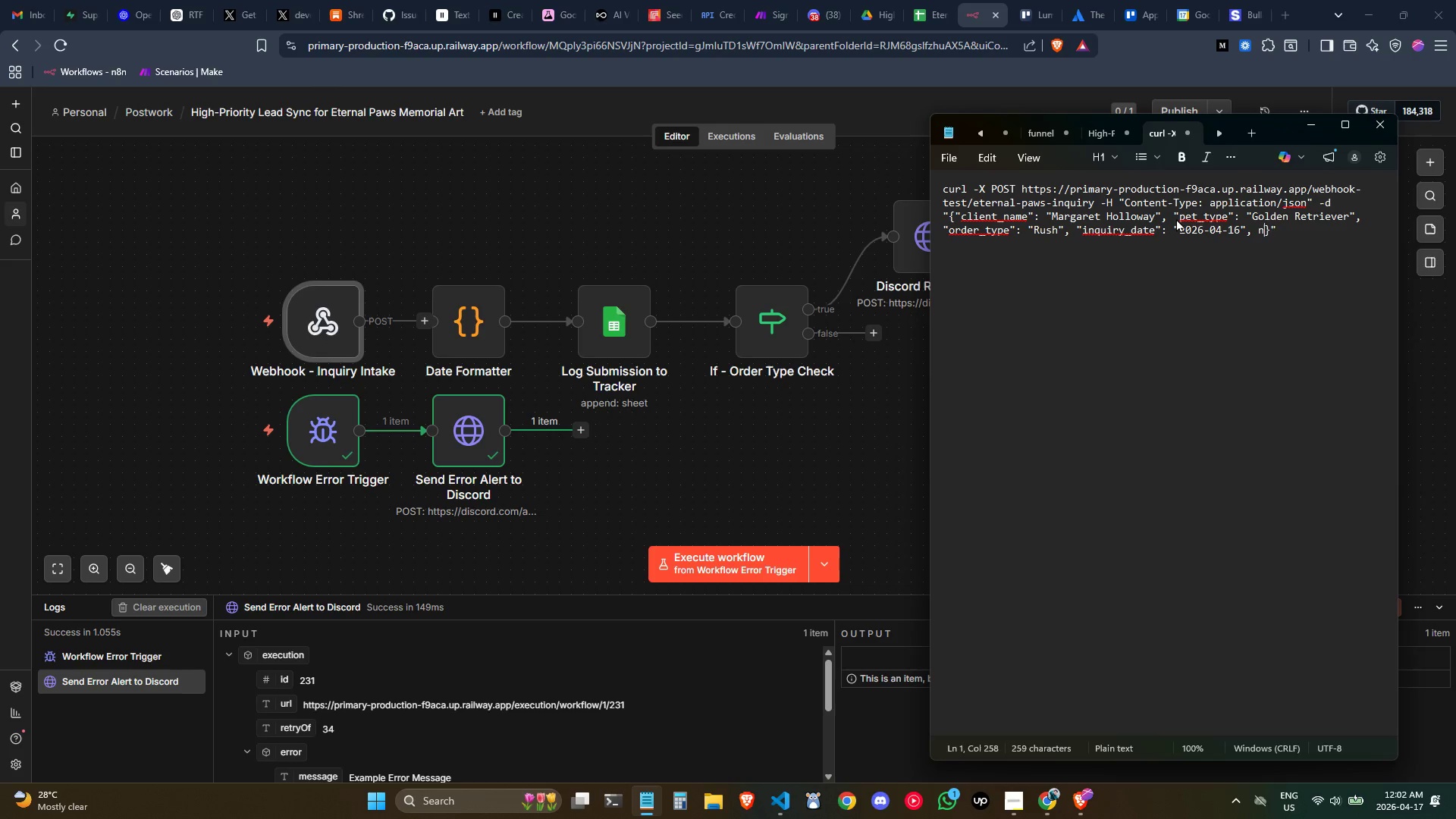 
key(Backspace)
 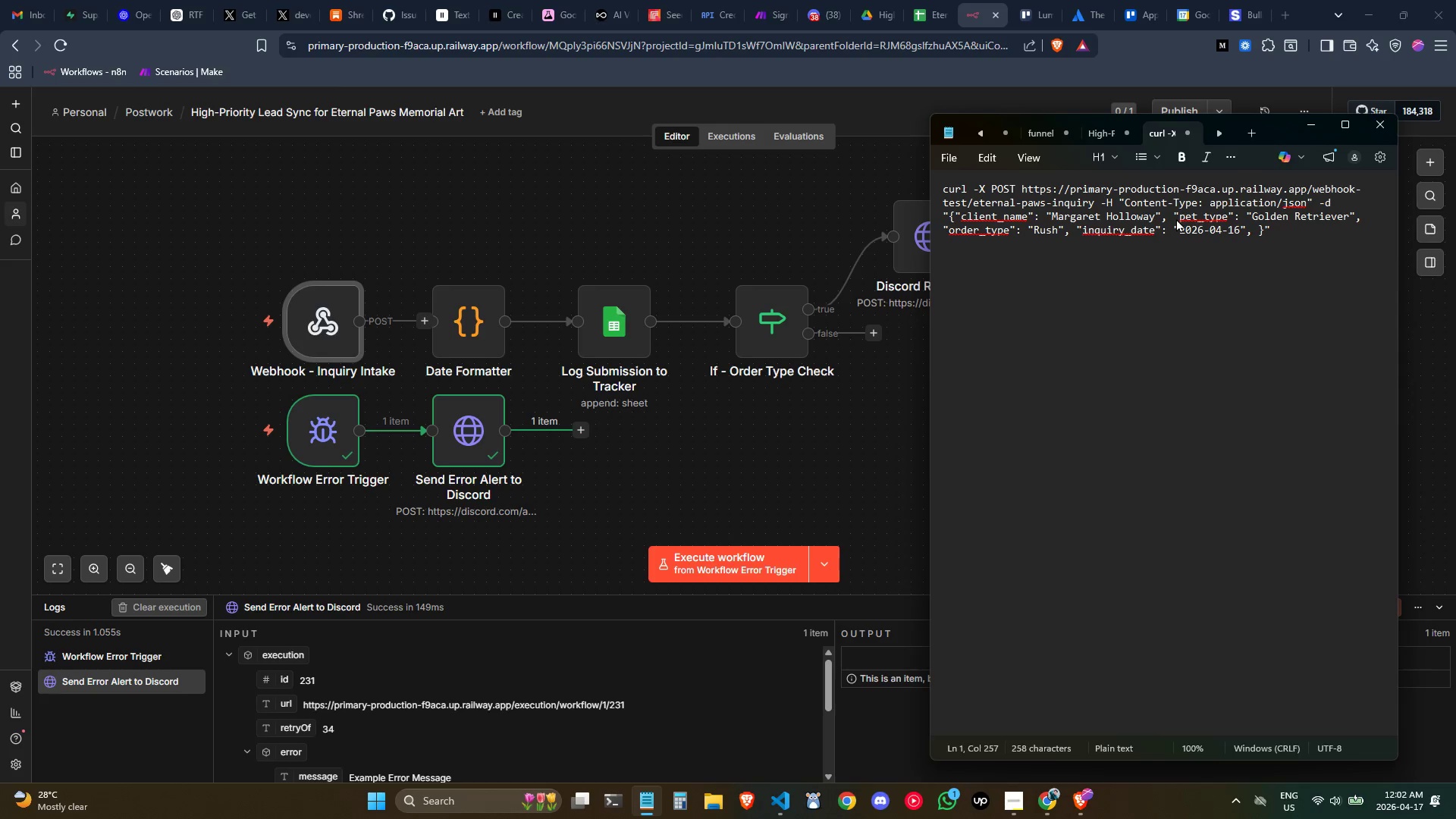 
key(Shift+Quote)
 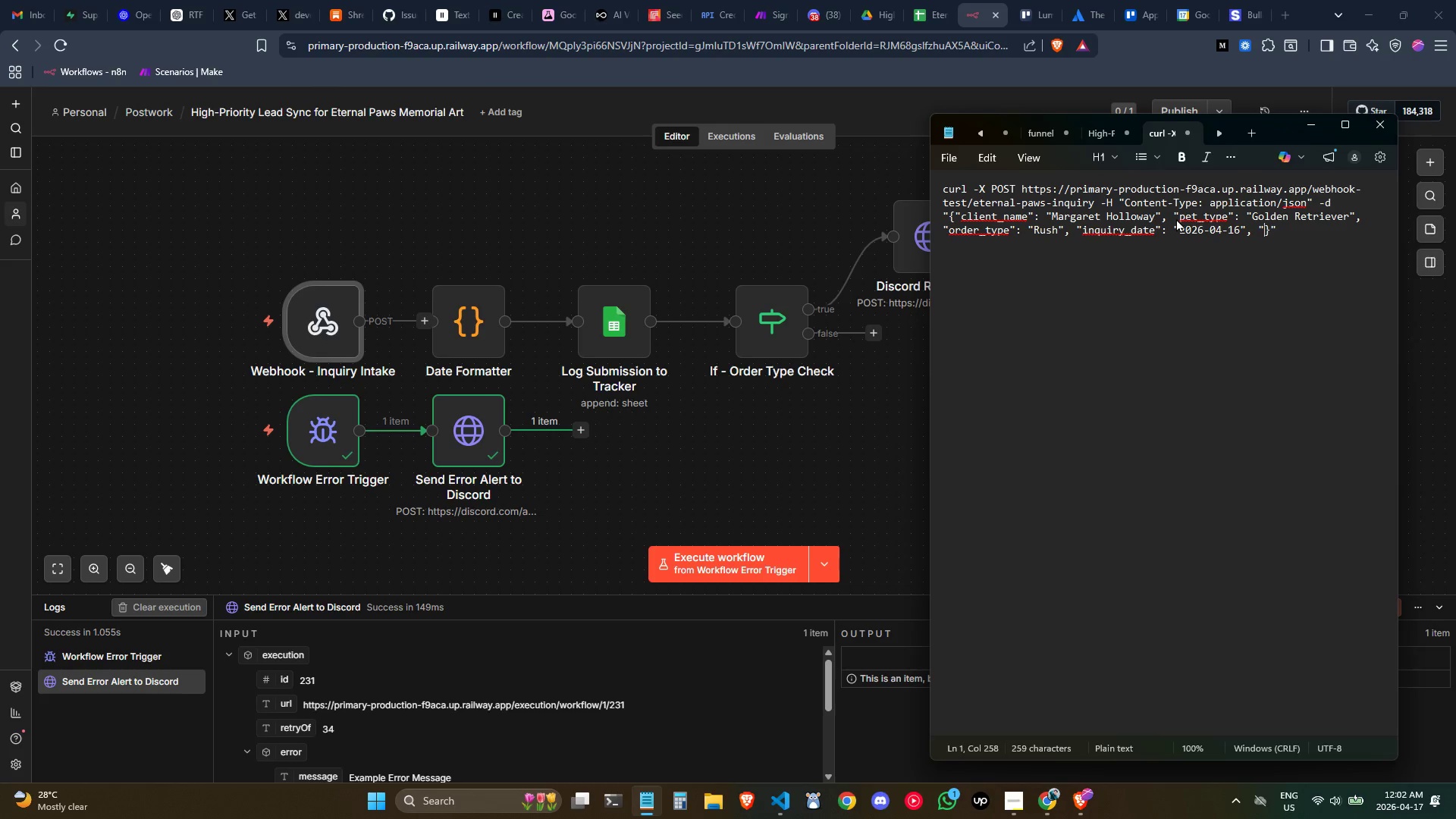 
key(Shift+Quote)
 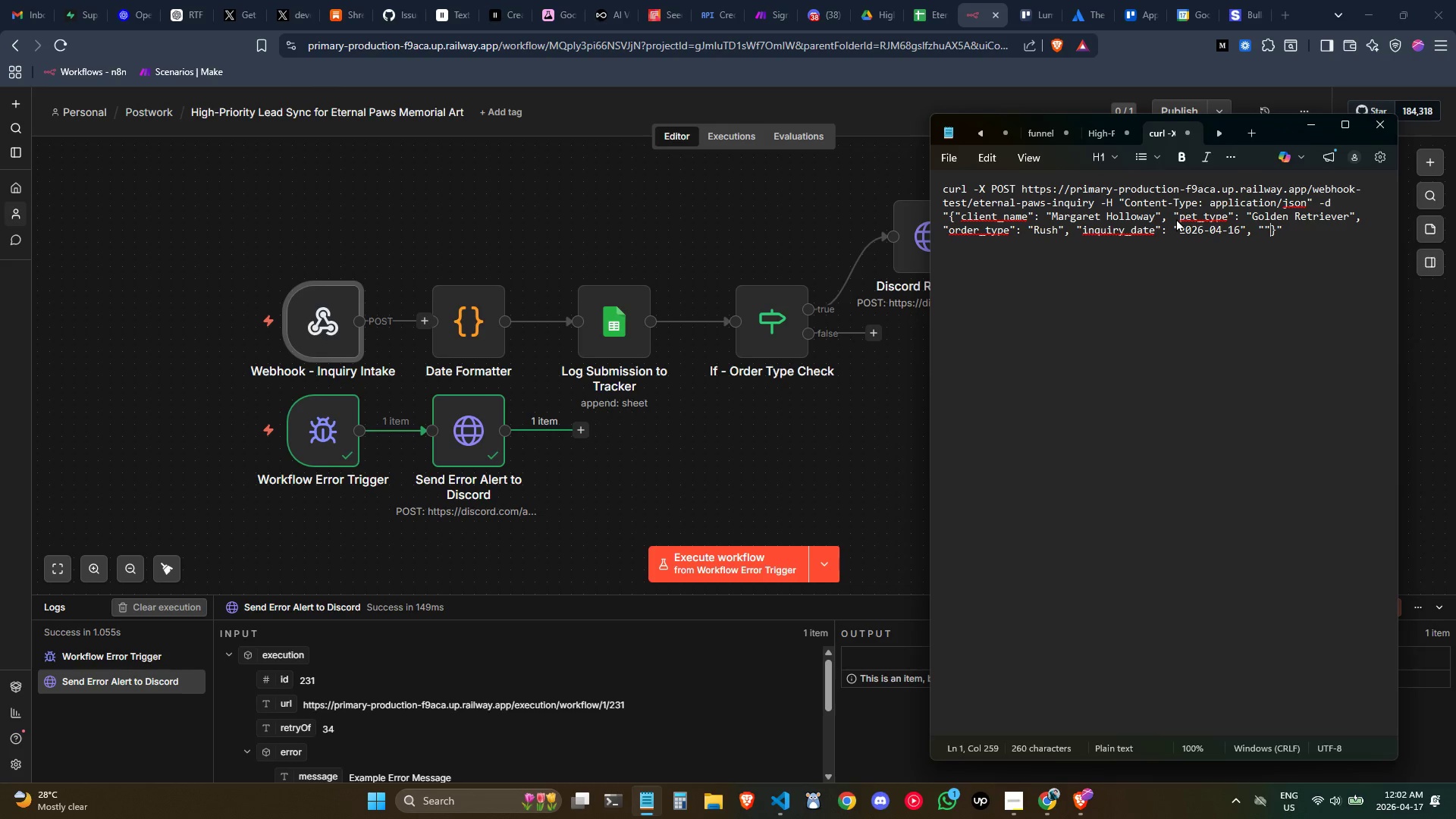 
key(ArrowLeft)
 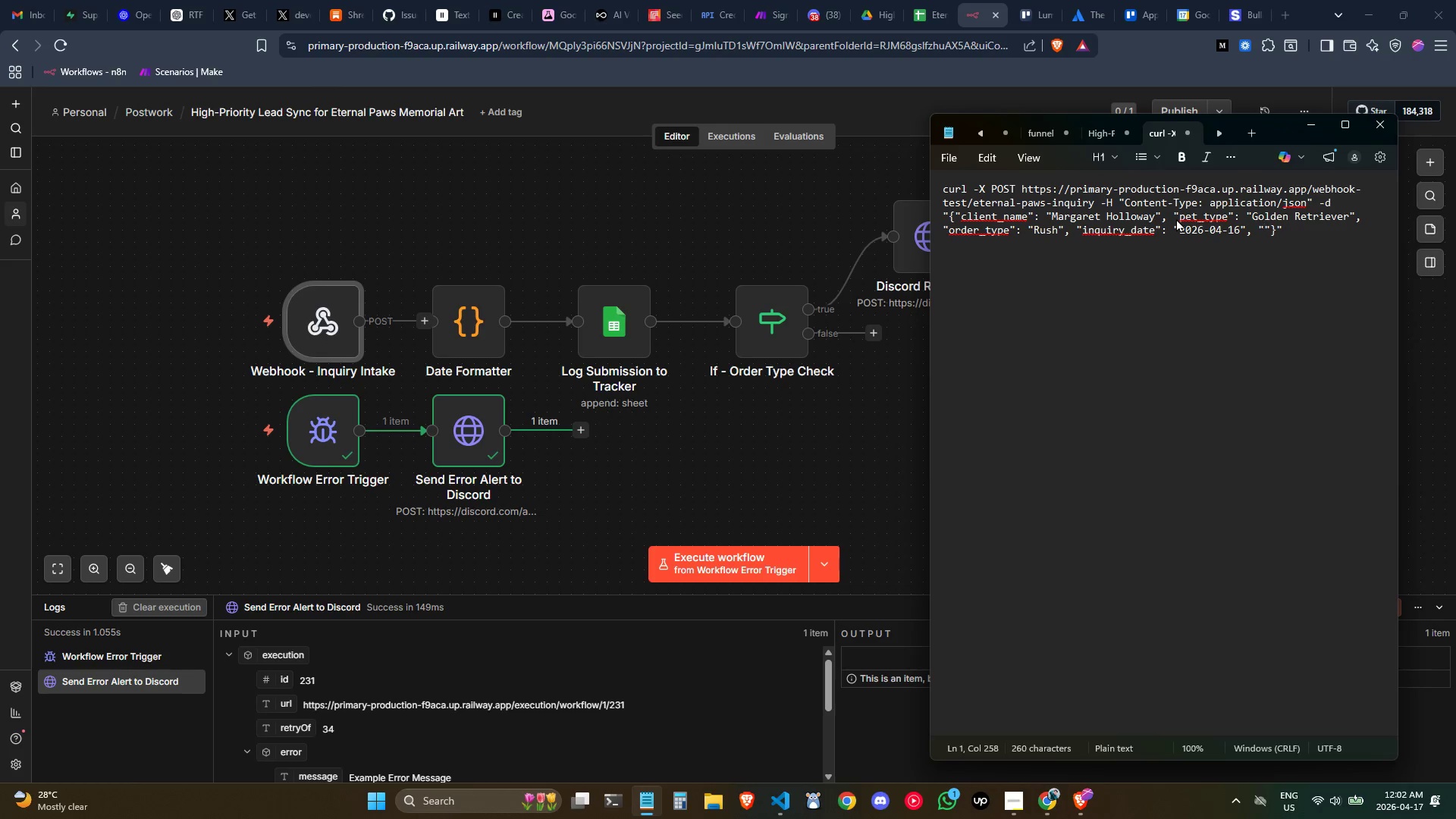 
type(notes)
 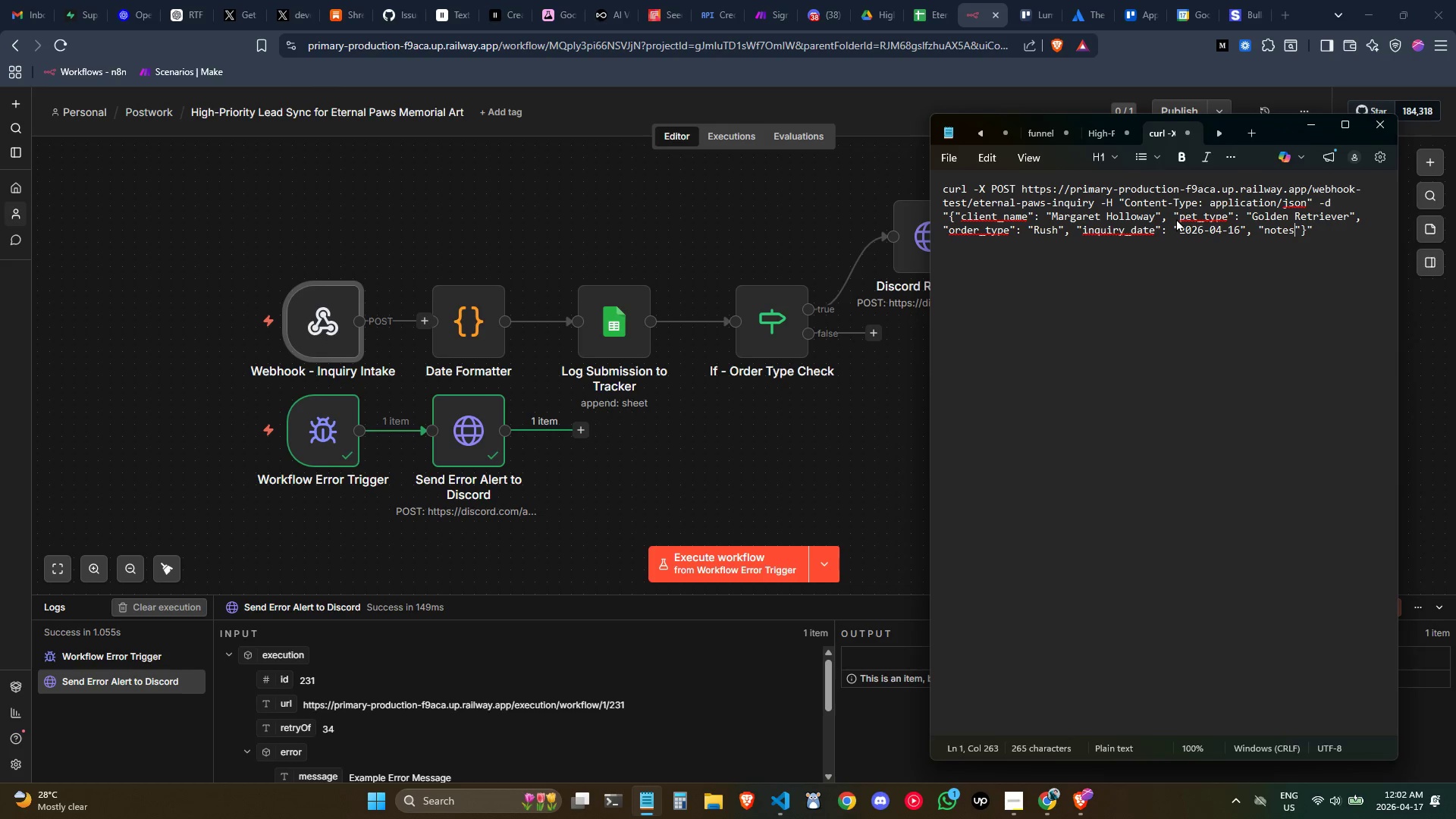 
key(ArrowRight)
 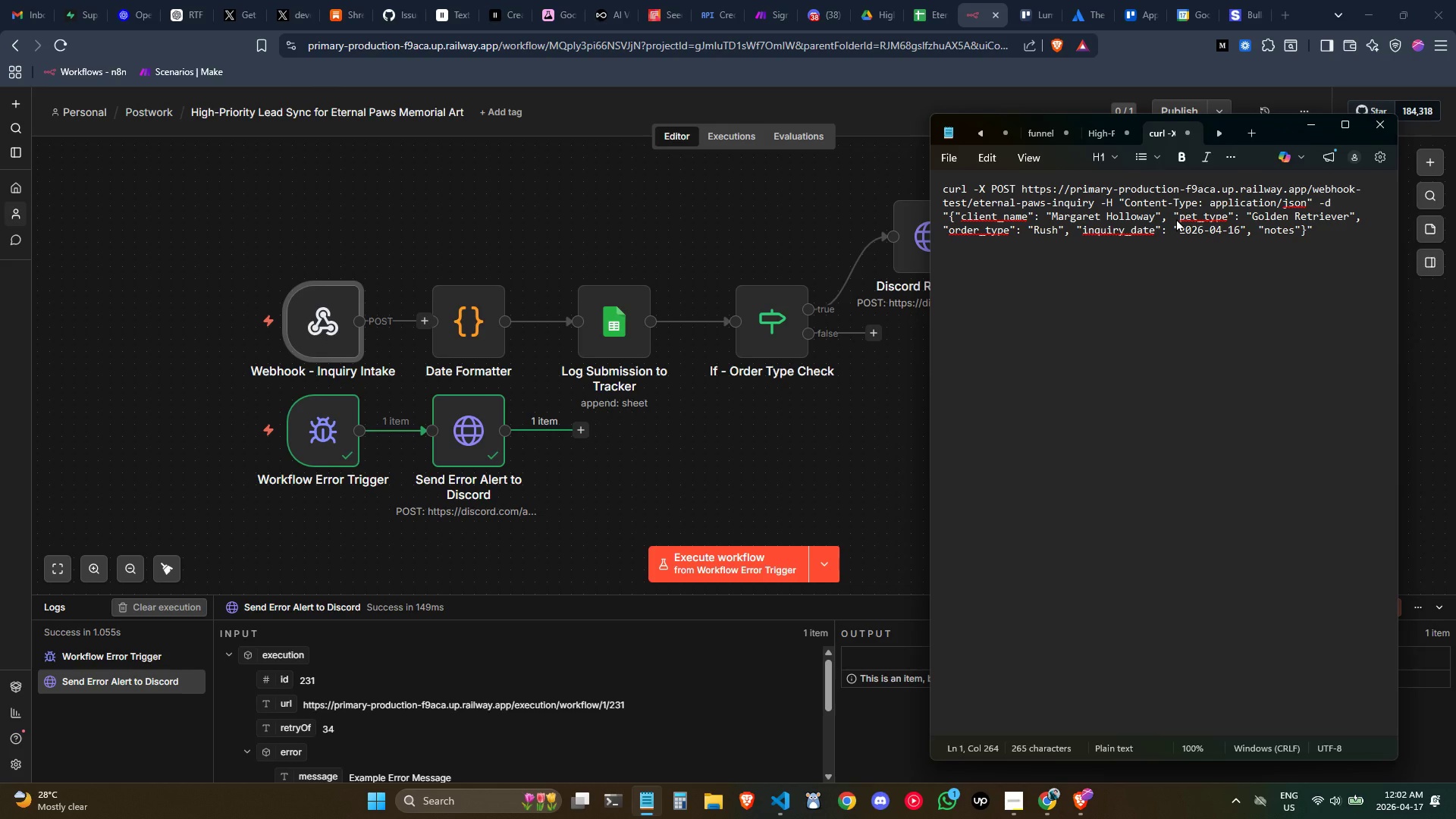 
key(Shift+Semicolon)
 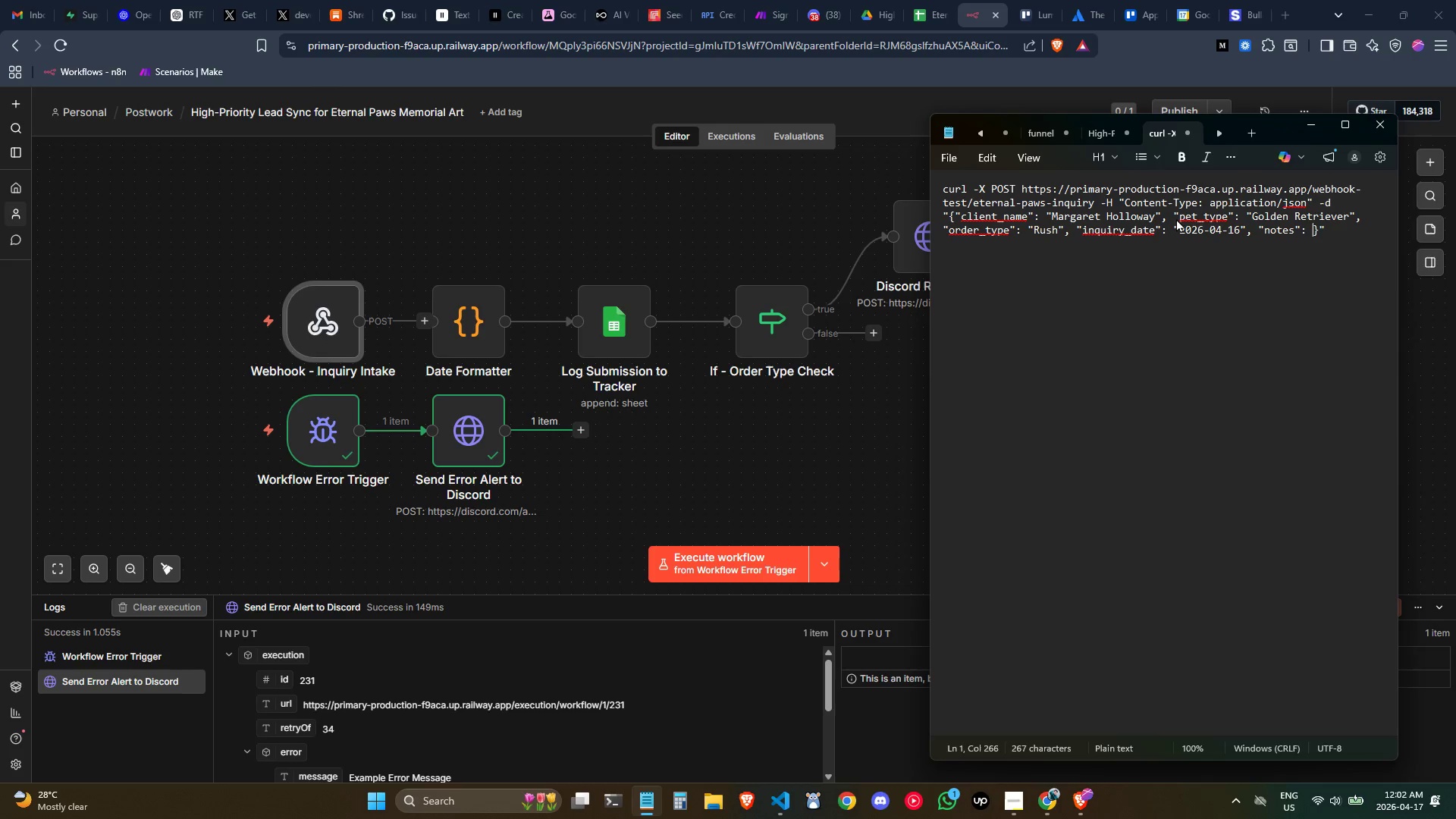 
key(Space)
 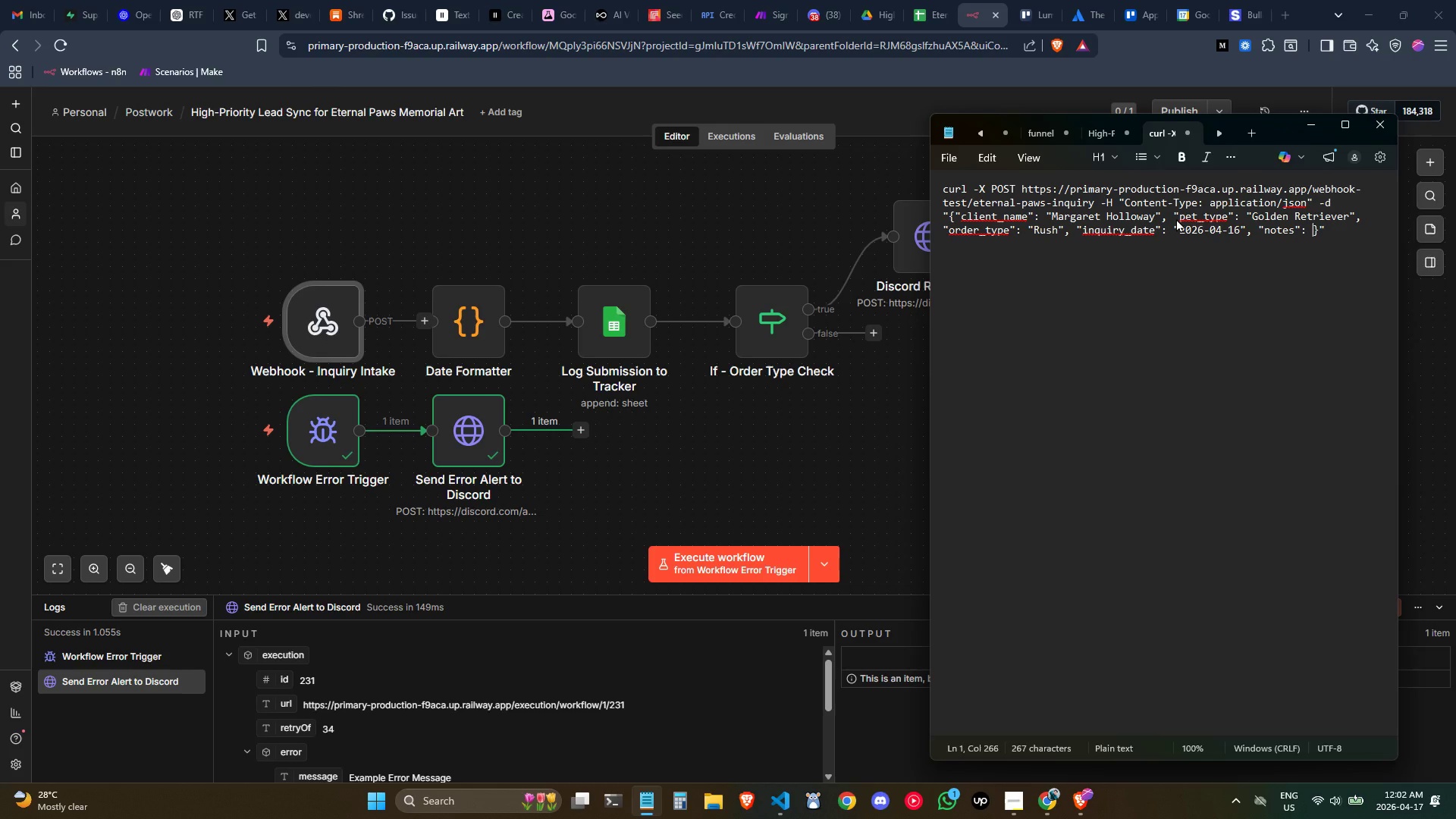 
key(Shift+Quote)
 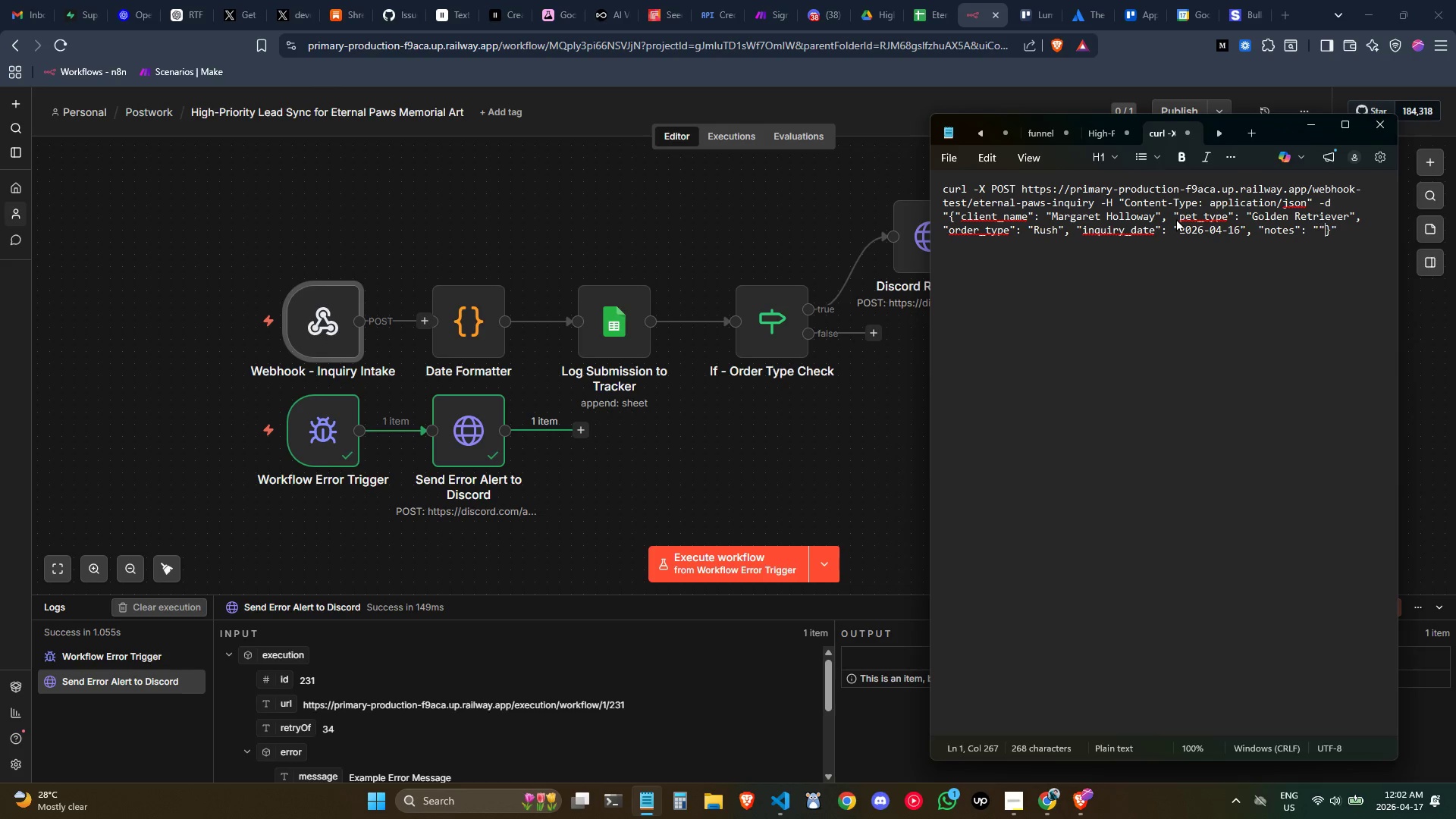 
key(Shift+Quote)
 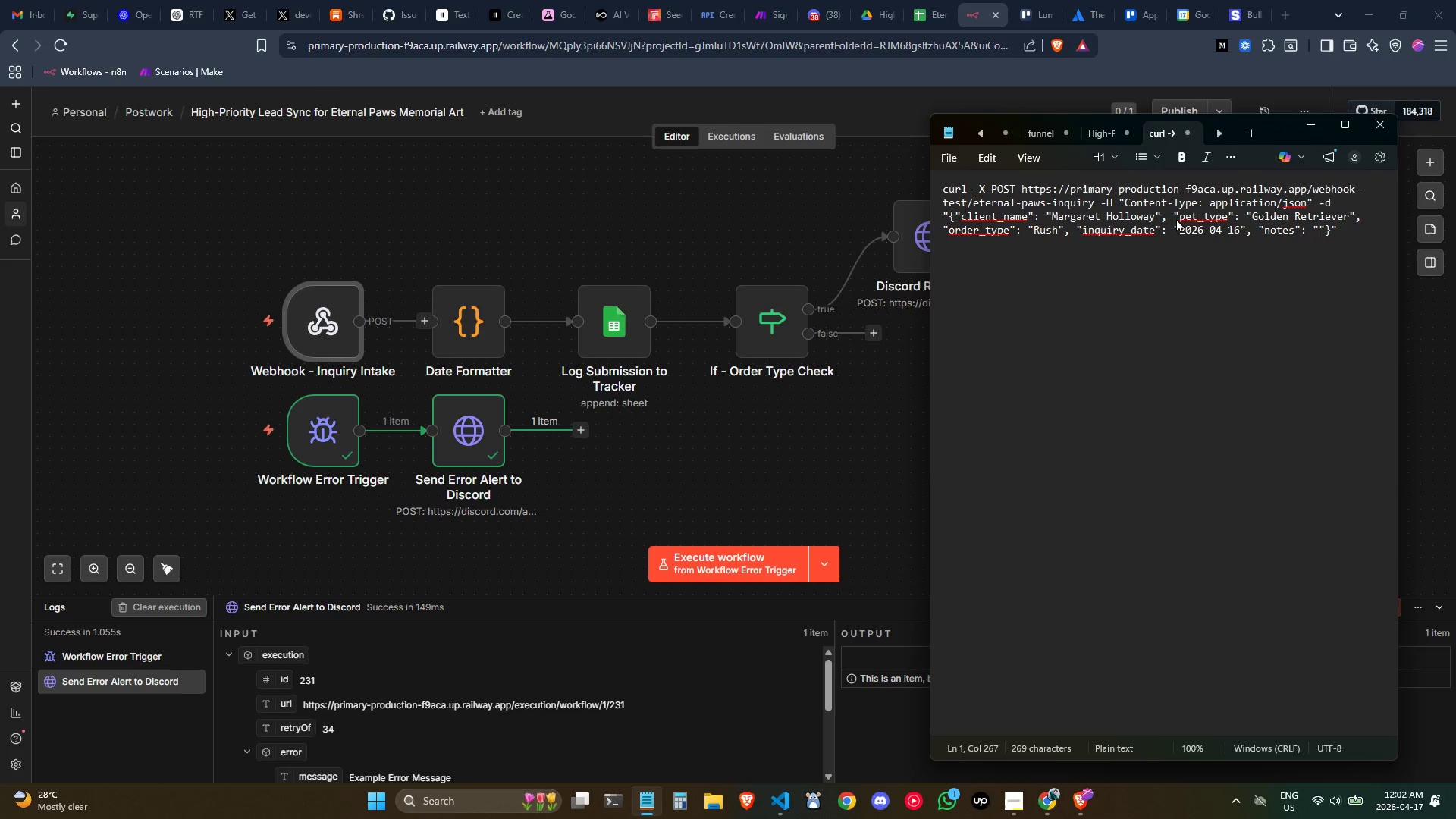 
key(ArrowLeft)
 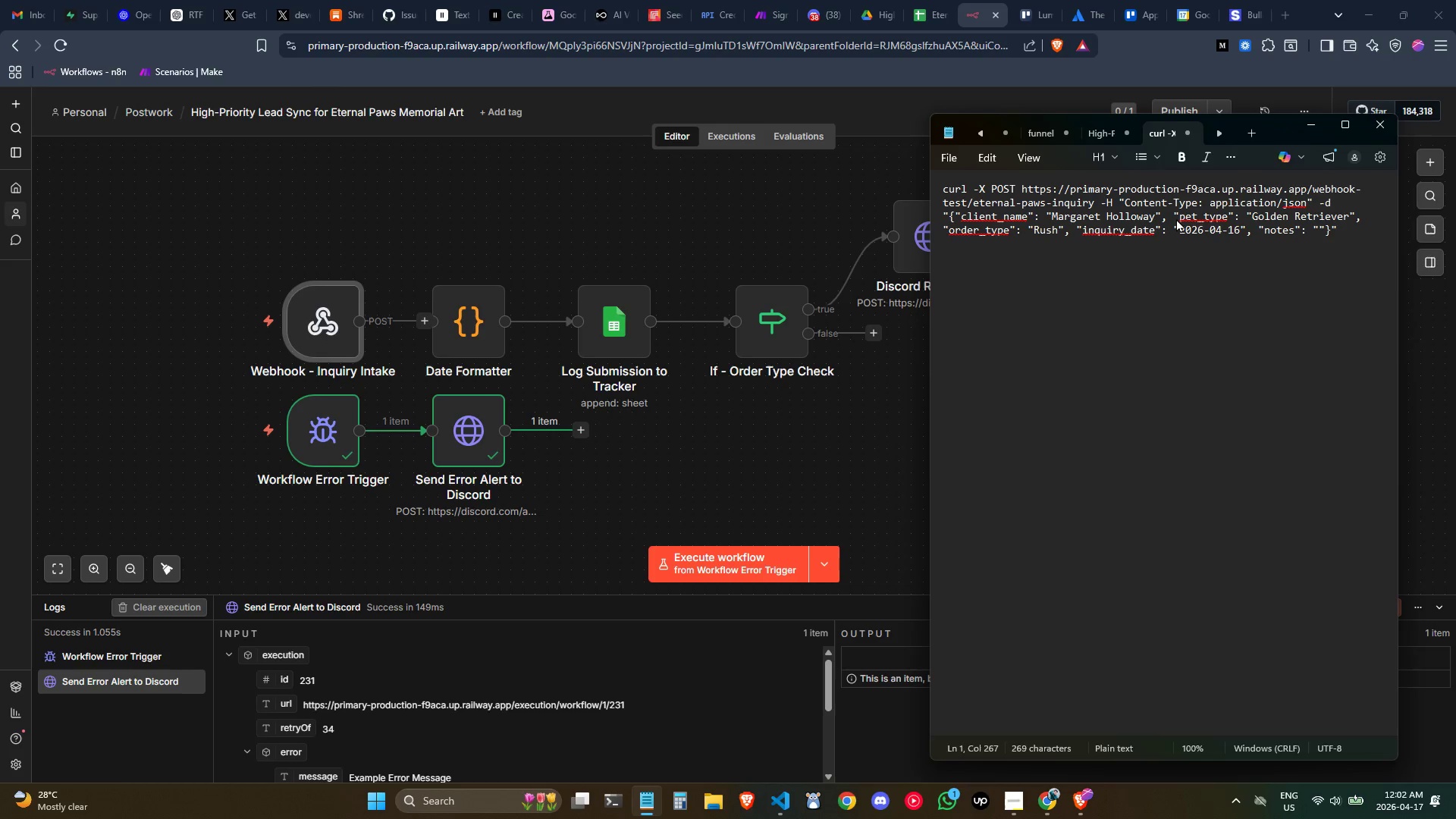 
type(Needed before the )
 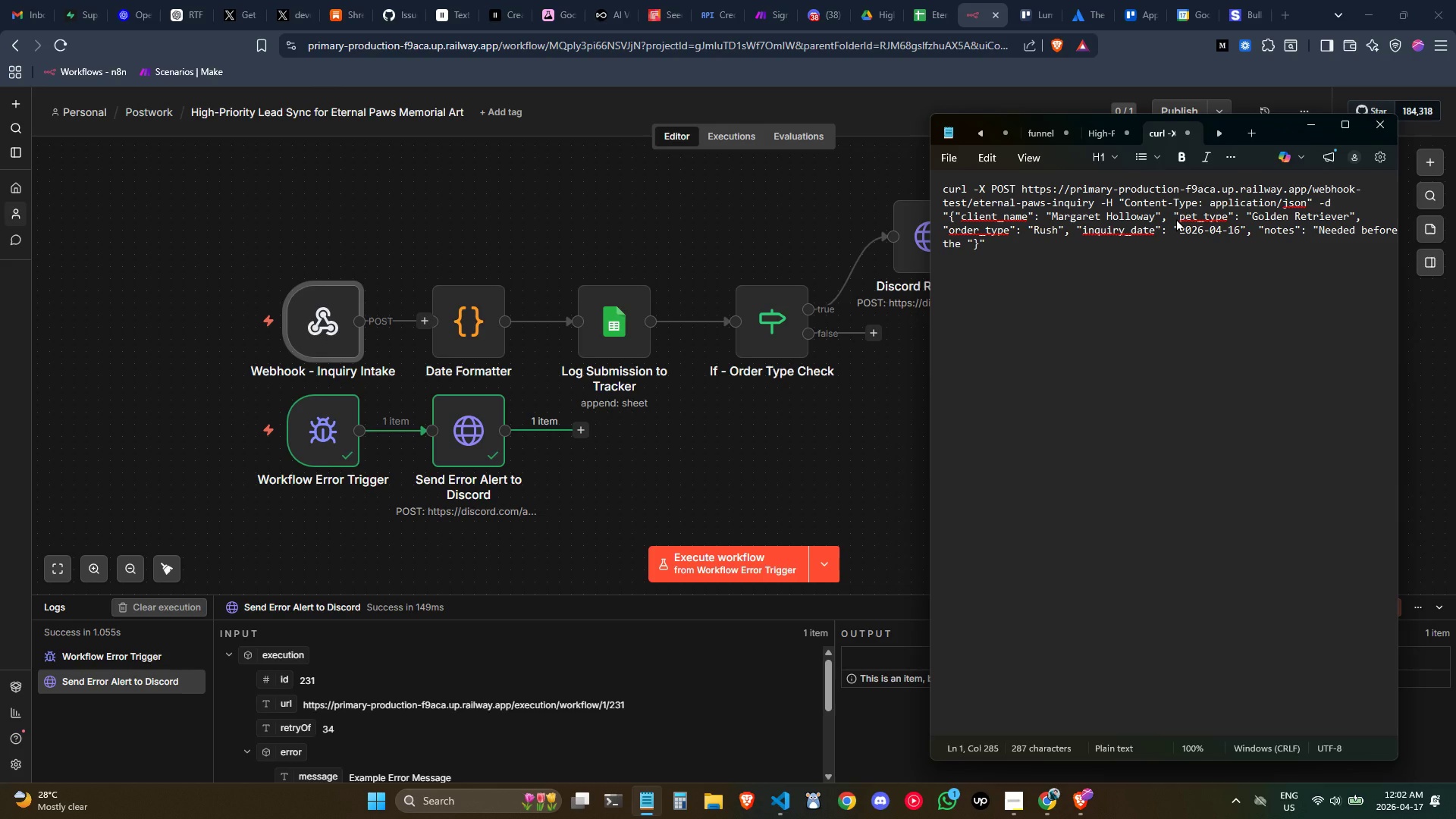 
wait(5.12)
 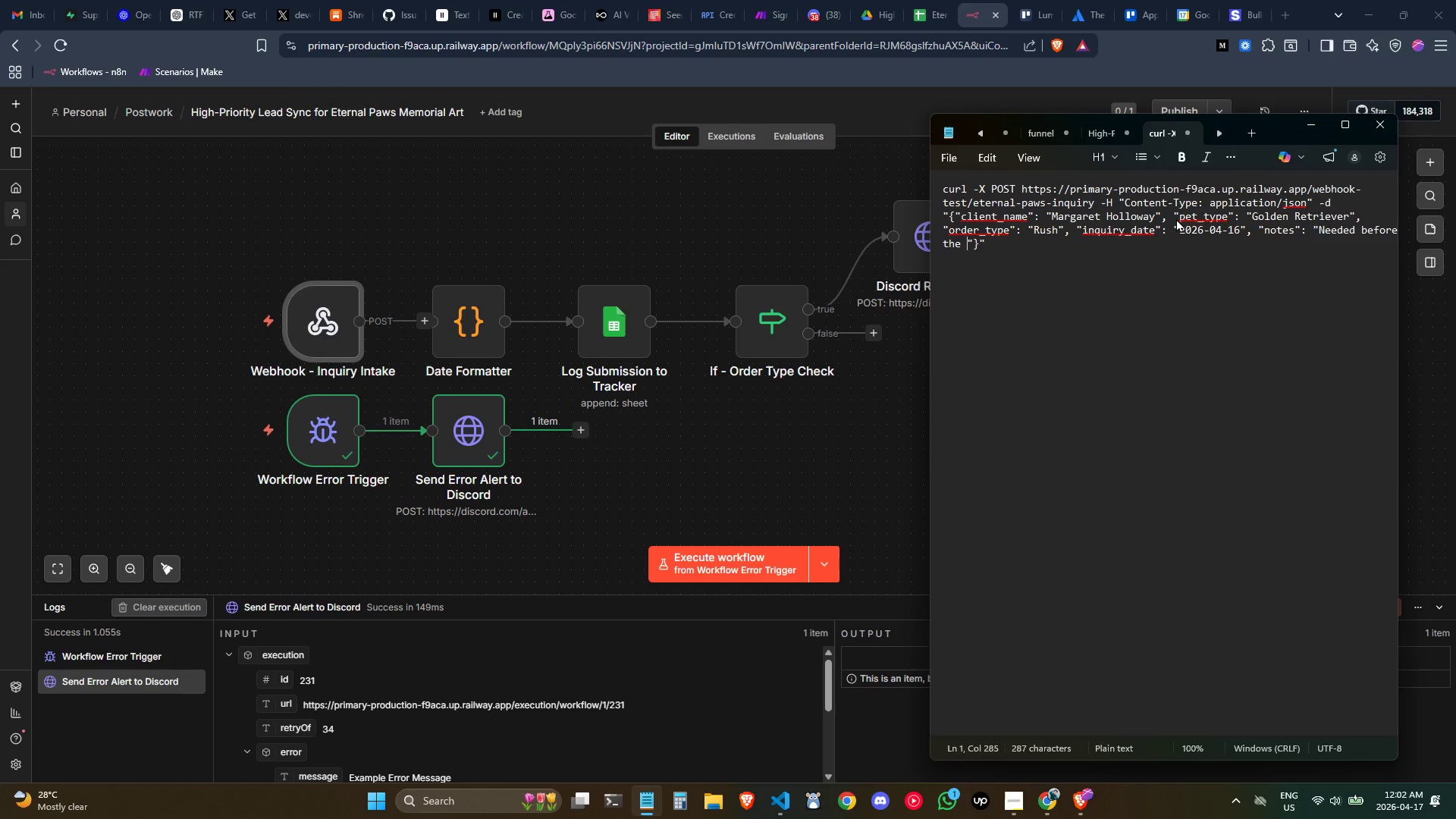 
type(memorial service this Satruda)
key(Backspace)
key(Backspace)
key(Backspace)
key(Backspace)
type(urday. Bis)
 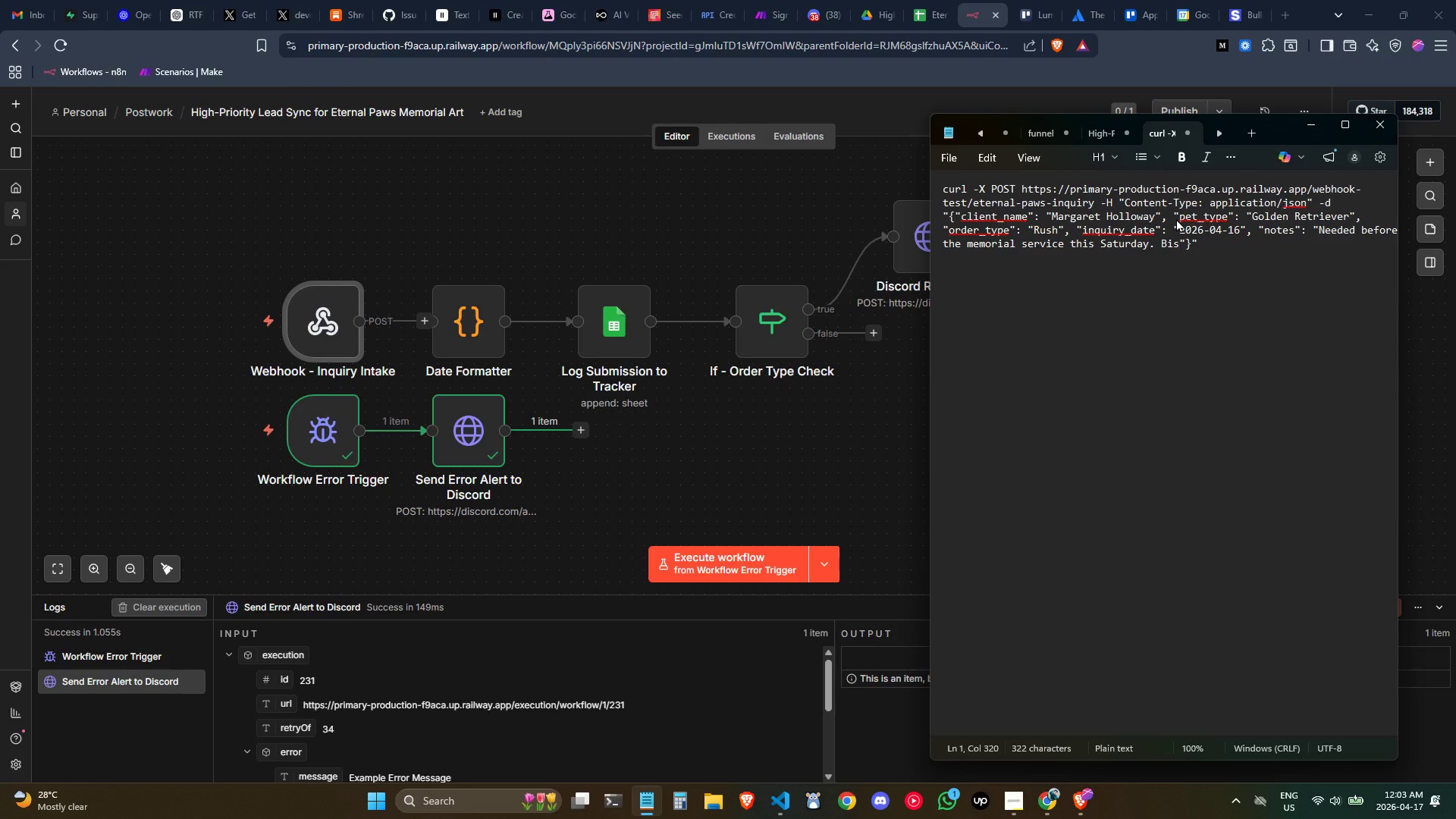 
type(cuit was 12 years old.)
 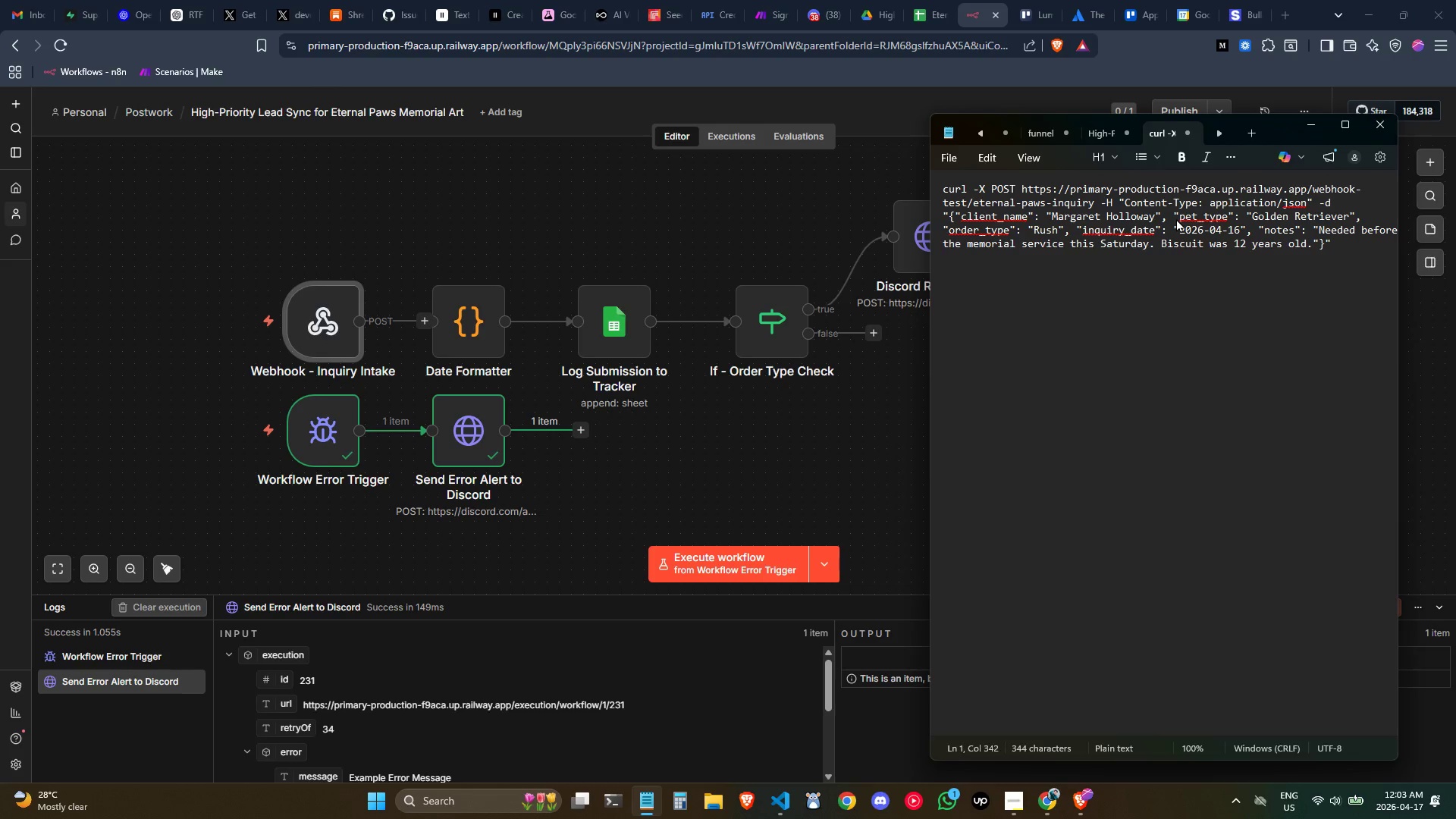 
key(ArrowRight)
 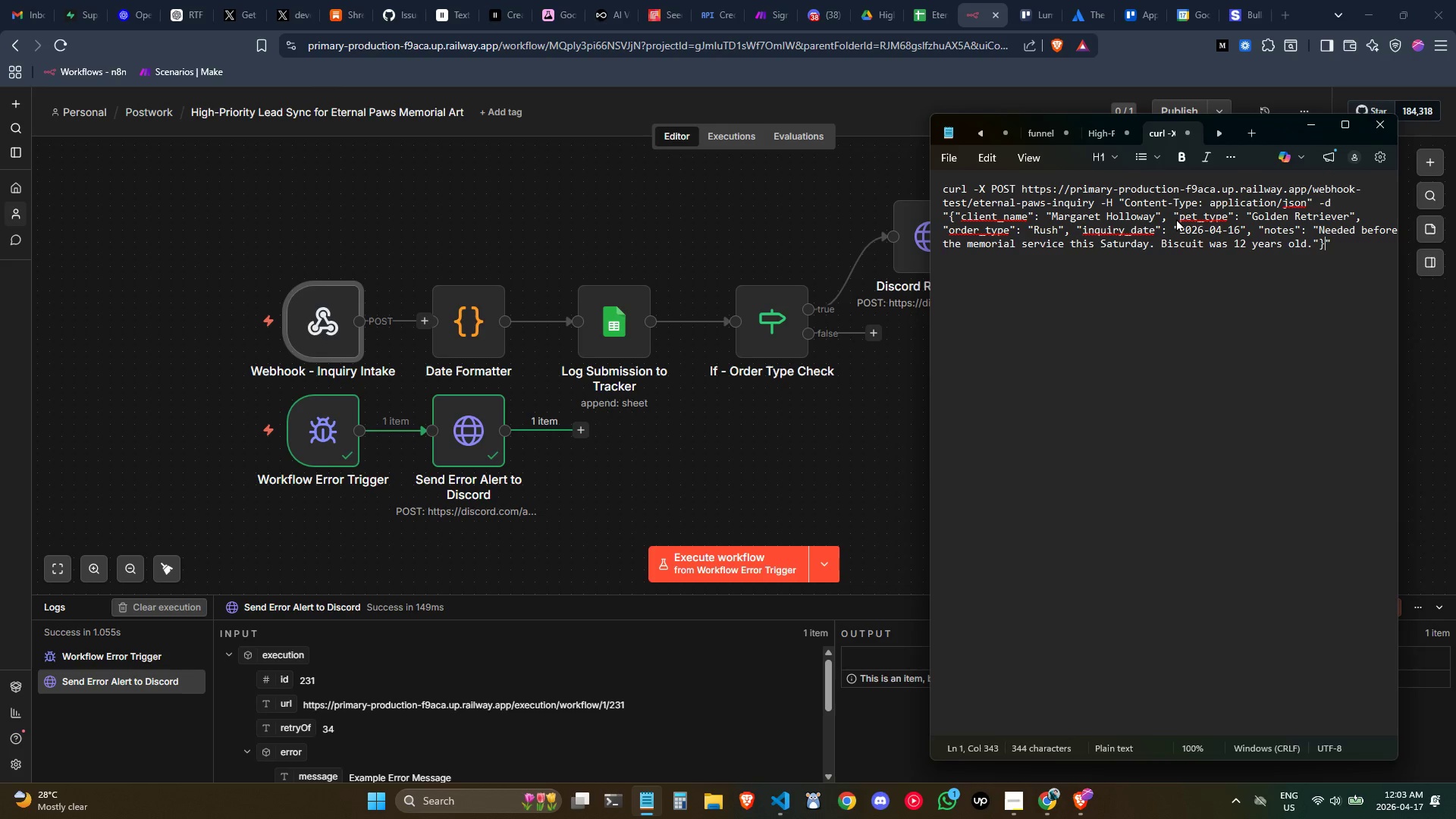 
key(ArrowRight)
 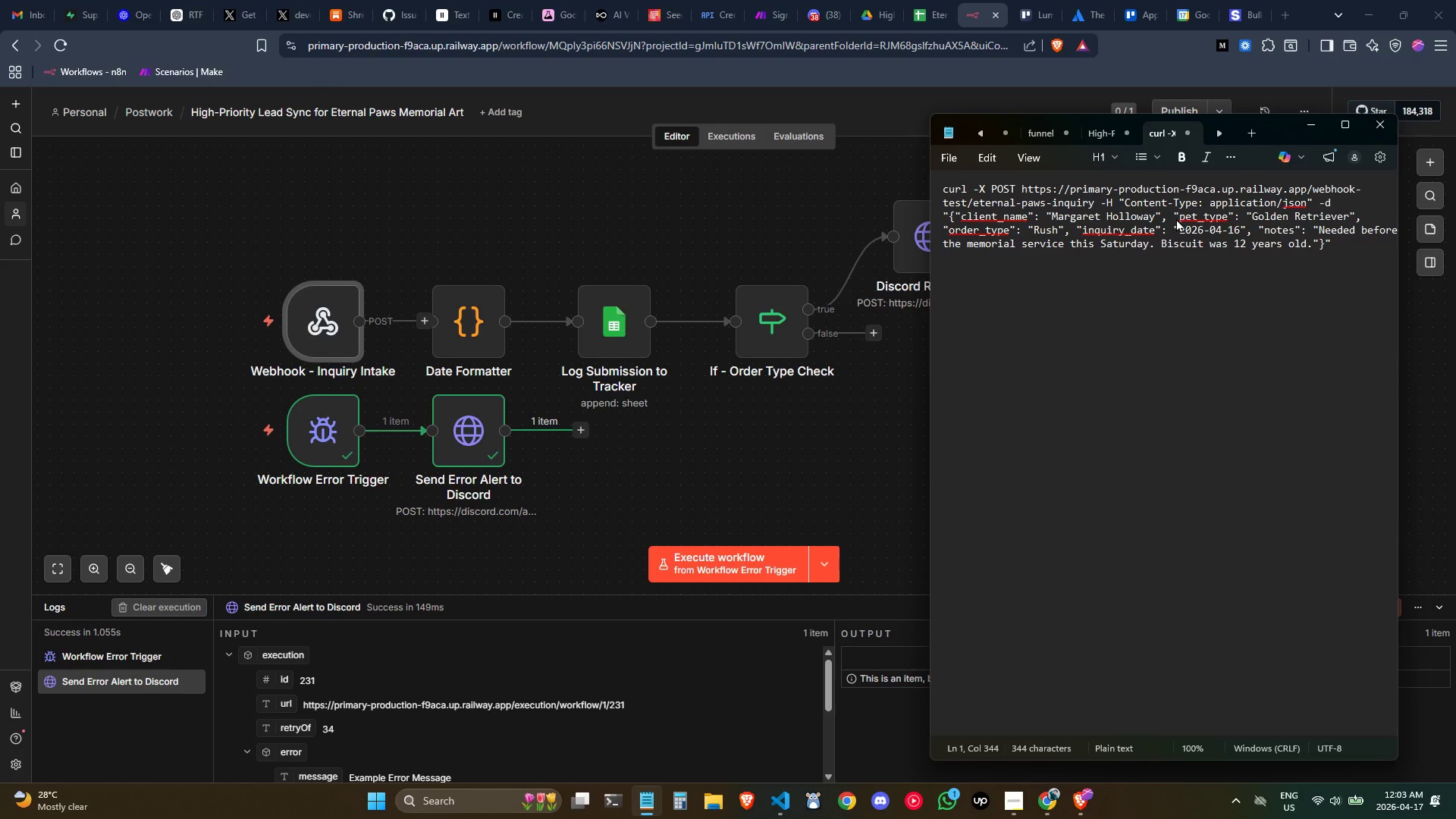 
wait(6.36)
 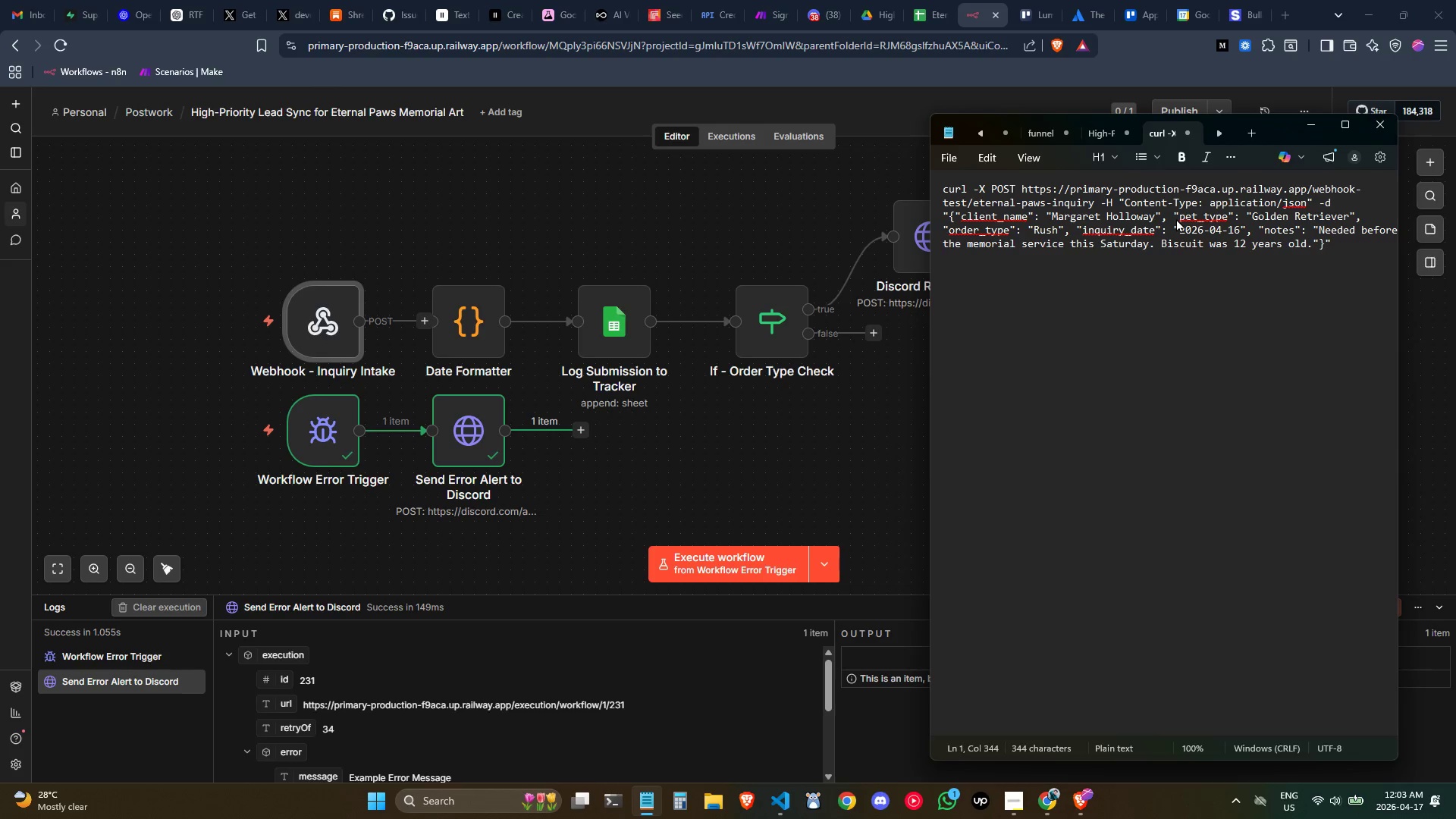 
key(ArrowLeft)
 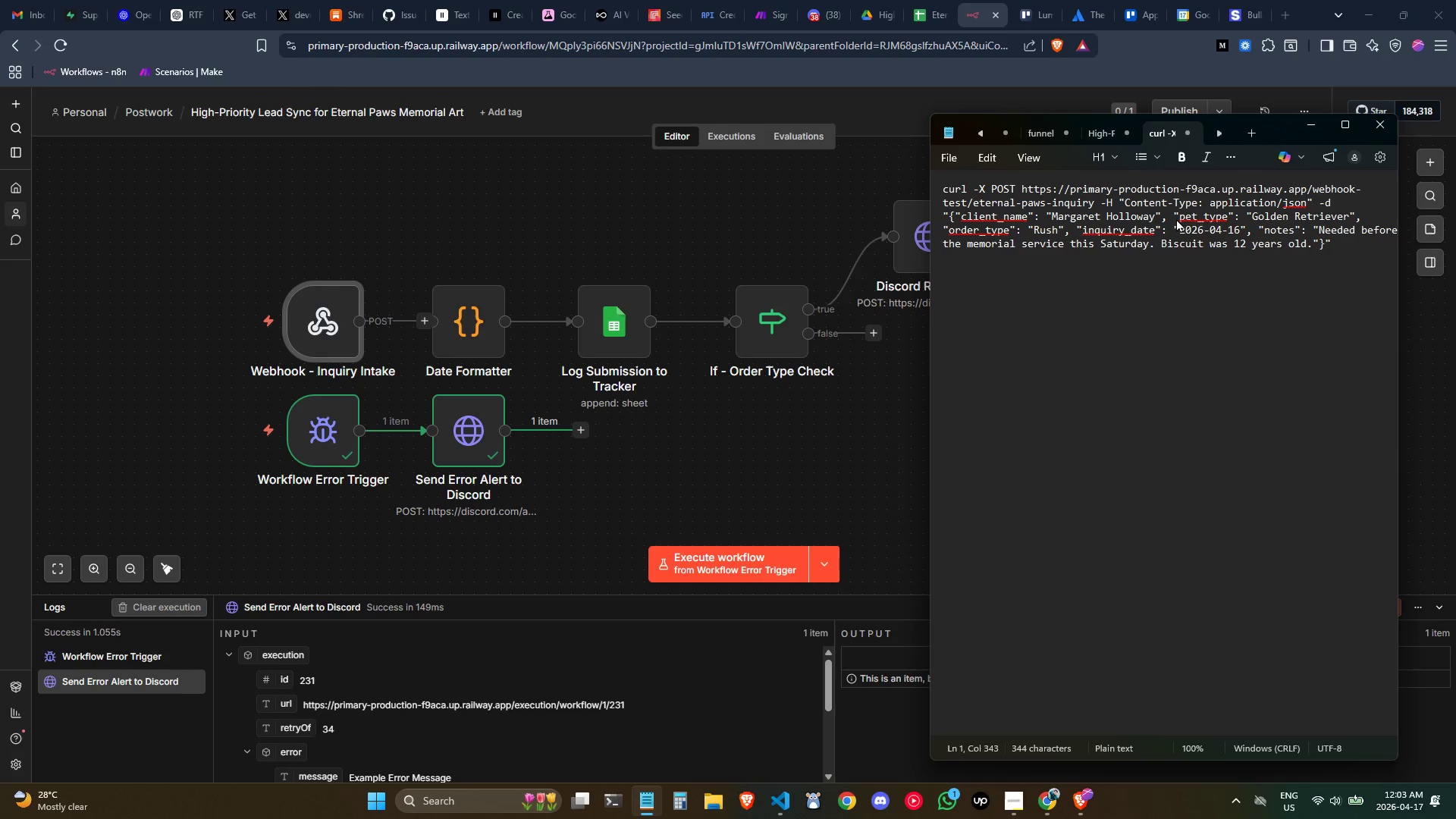 
key(ArrowLeft)
 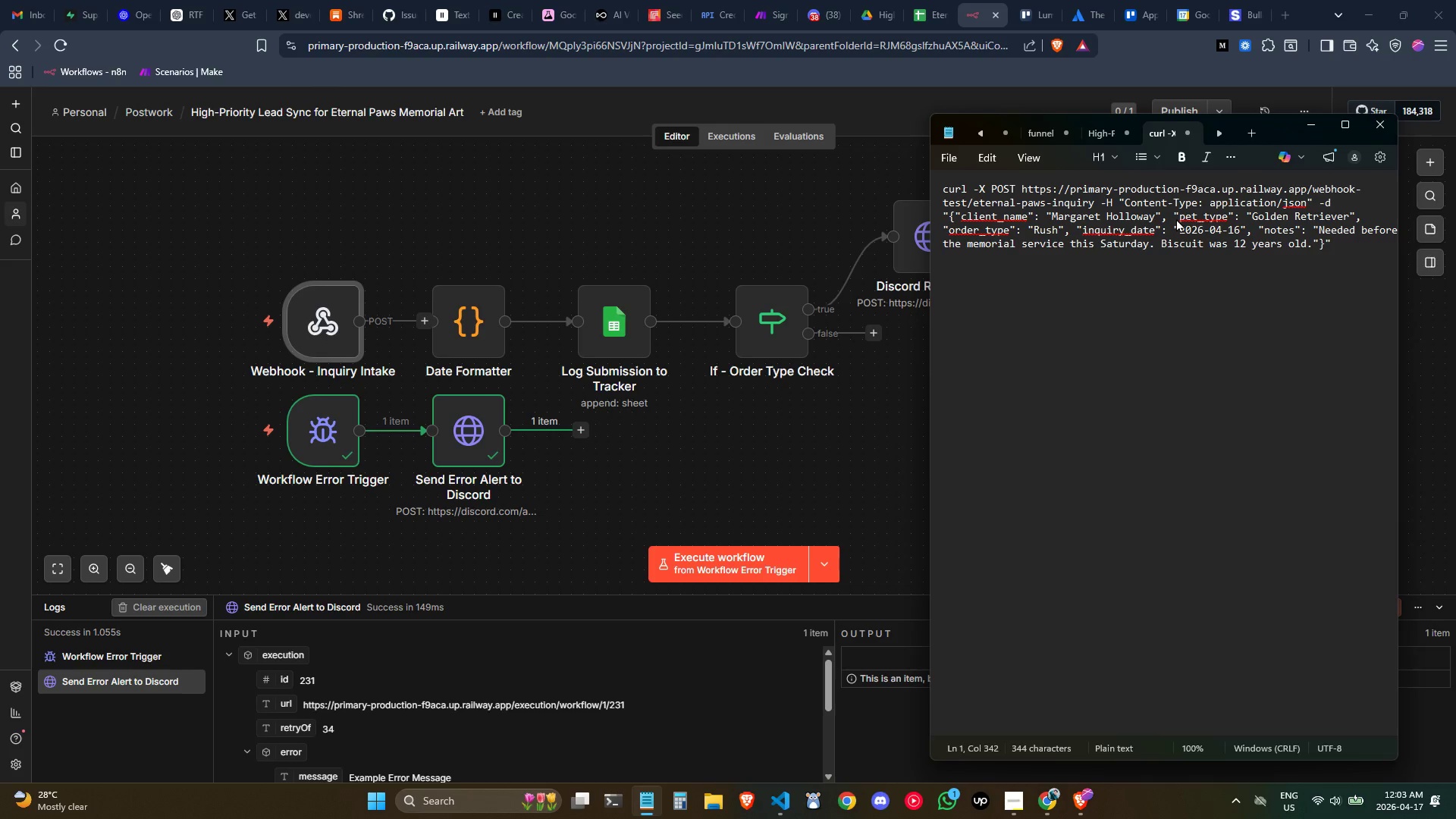 
key(Backslash)
 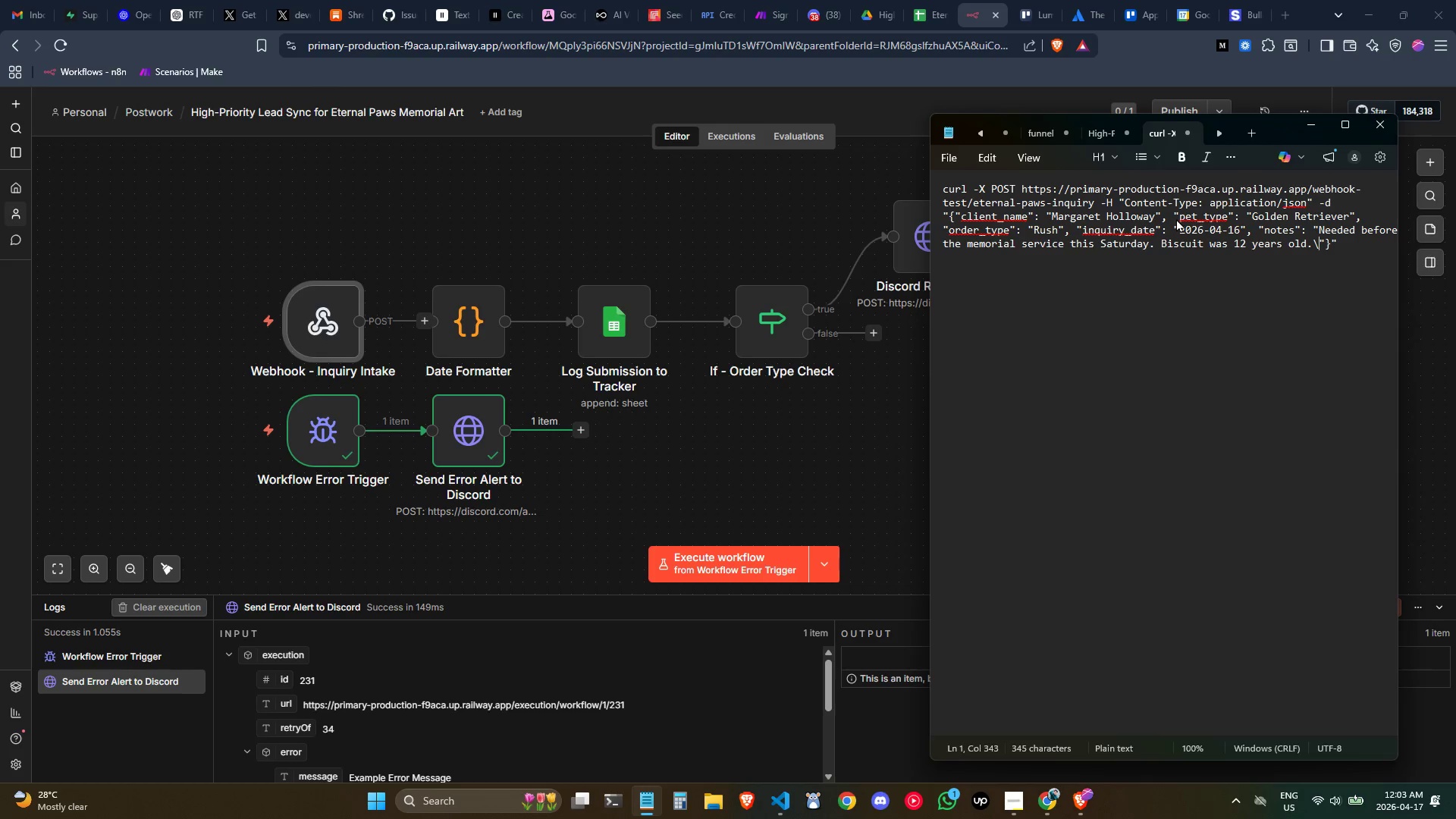 
hold_key(key=ArrowLeft, duration=1.5)
 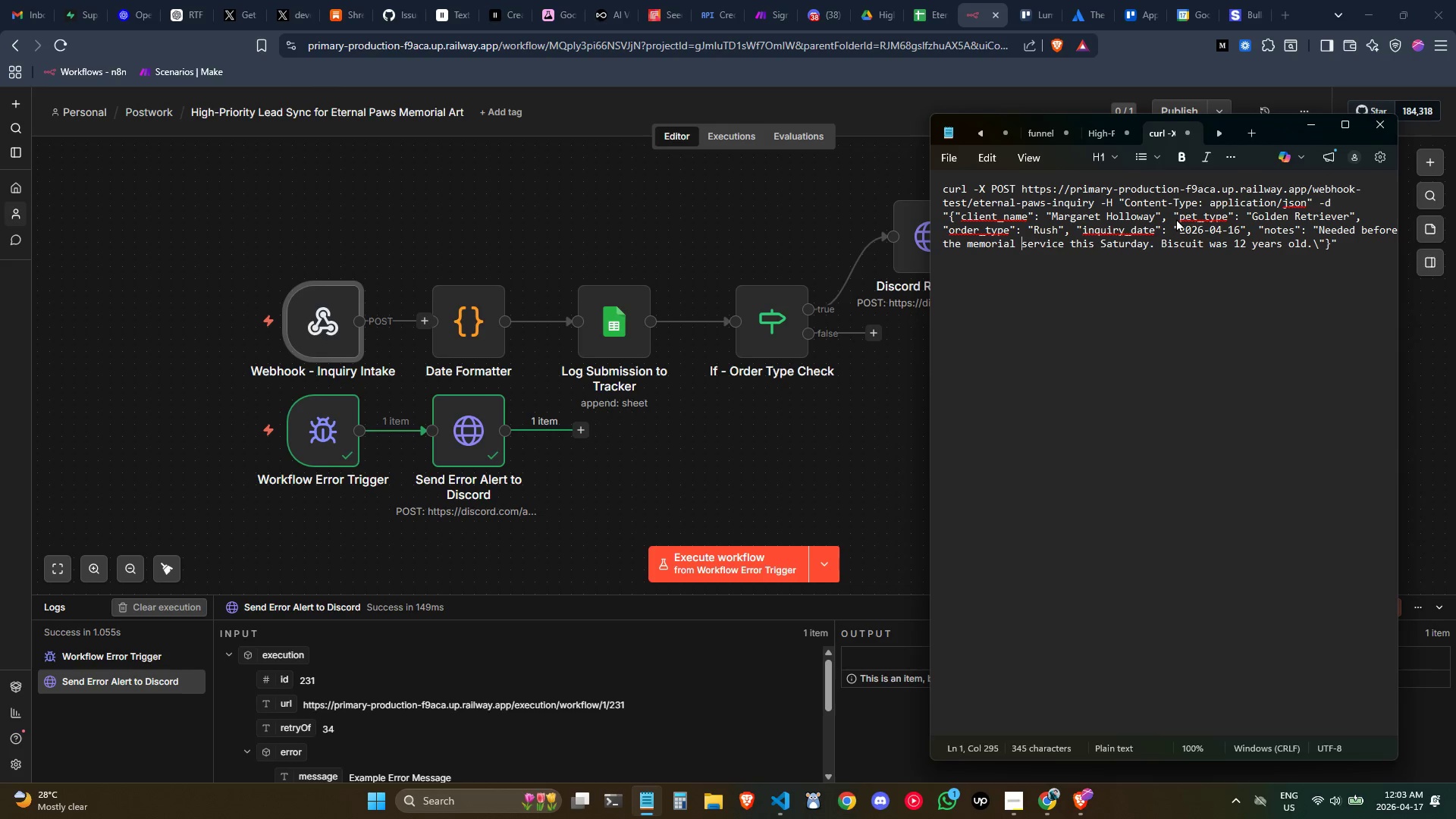 
hold_key(key=ArrowLeft, duration=0.97)
 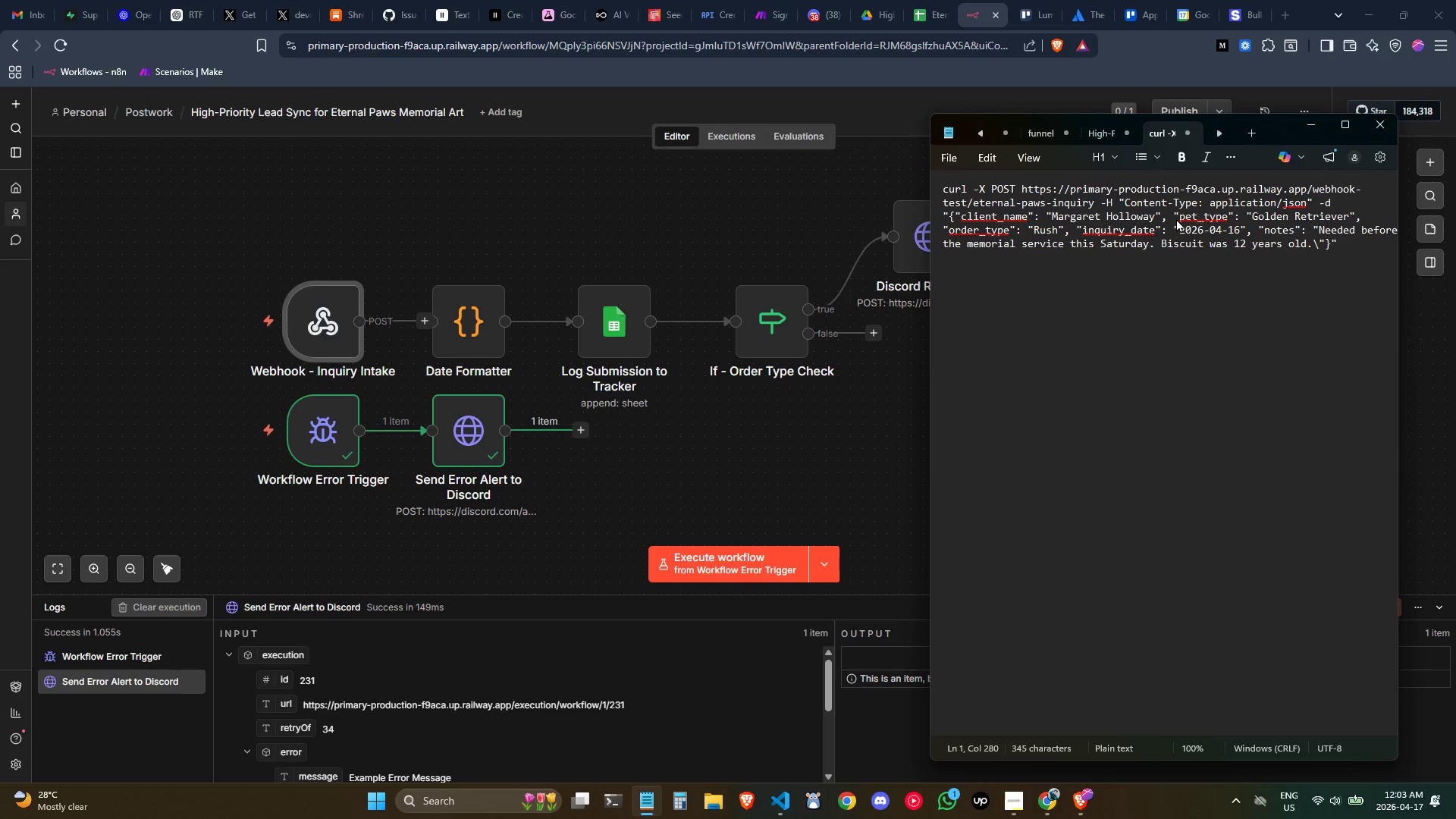 
hold_key(key=ArrowLeft, duration=0.81)
 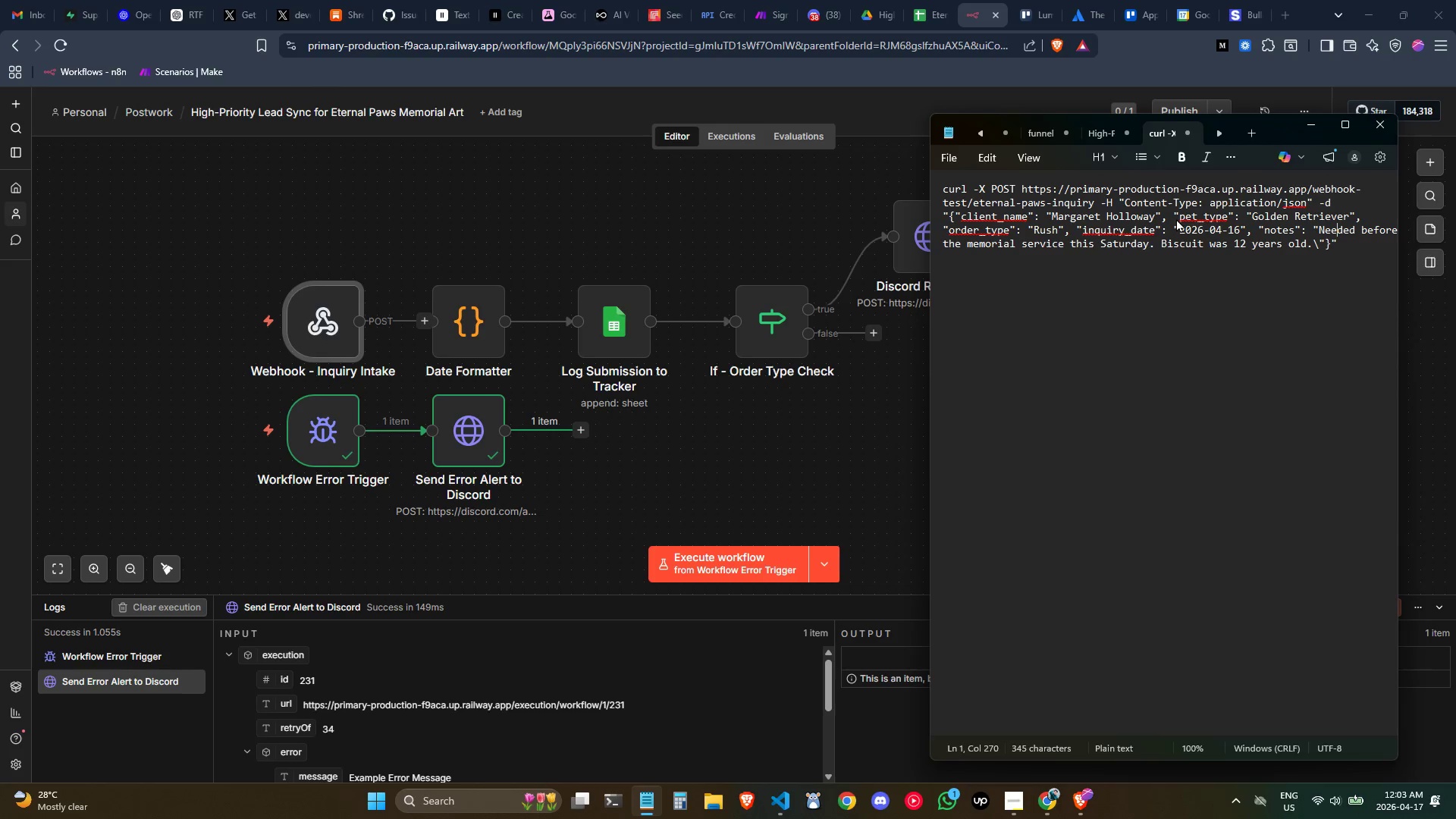 
key(ArrowLeft)
 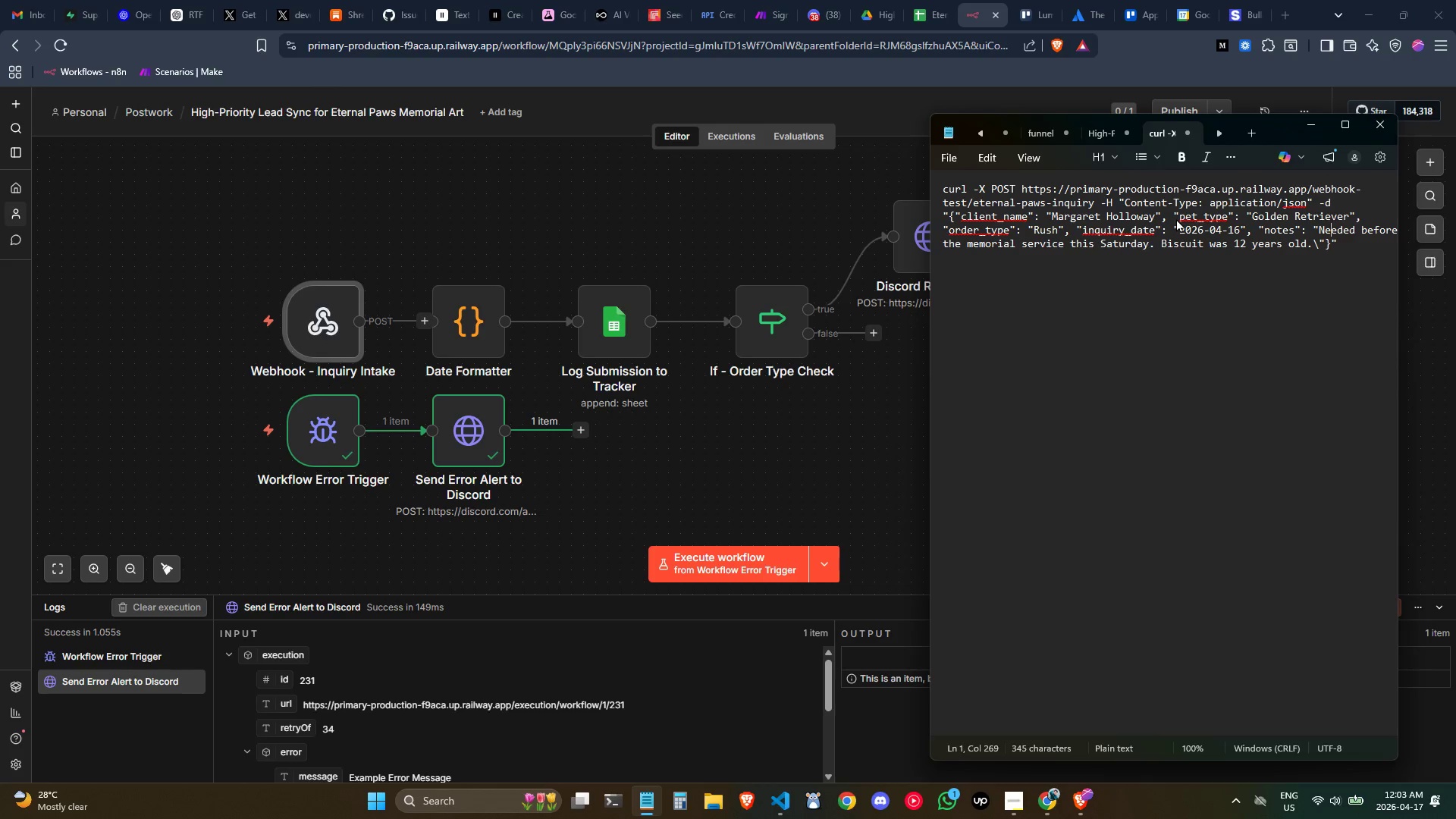 
key(ArrowLeft)
 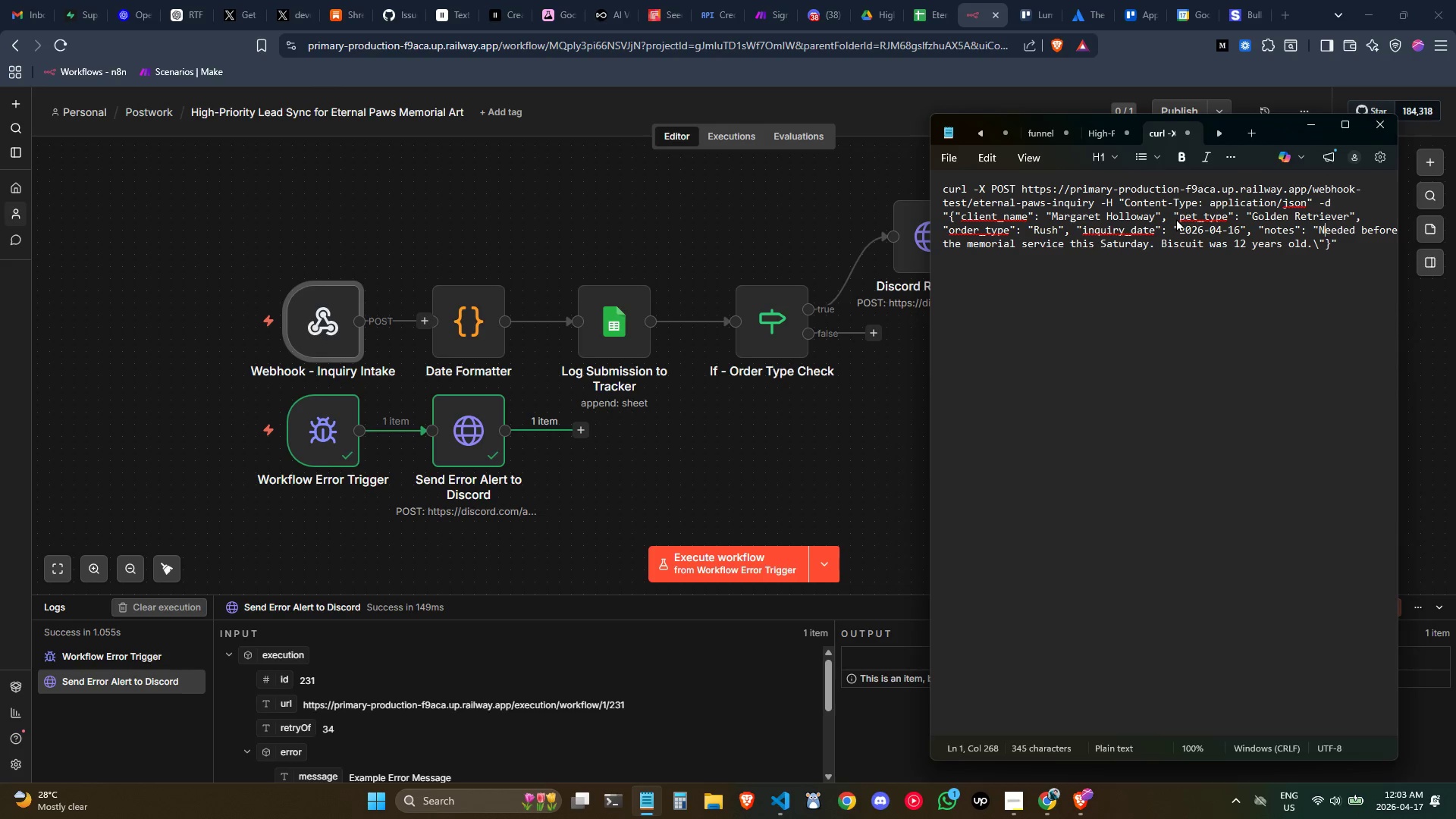 
key(ArrowLeft)
 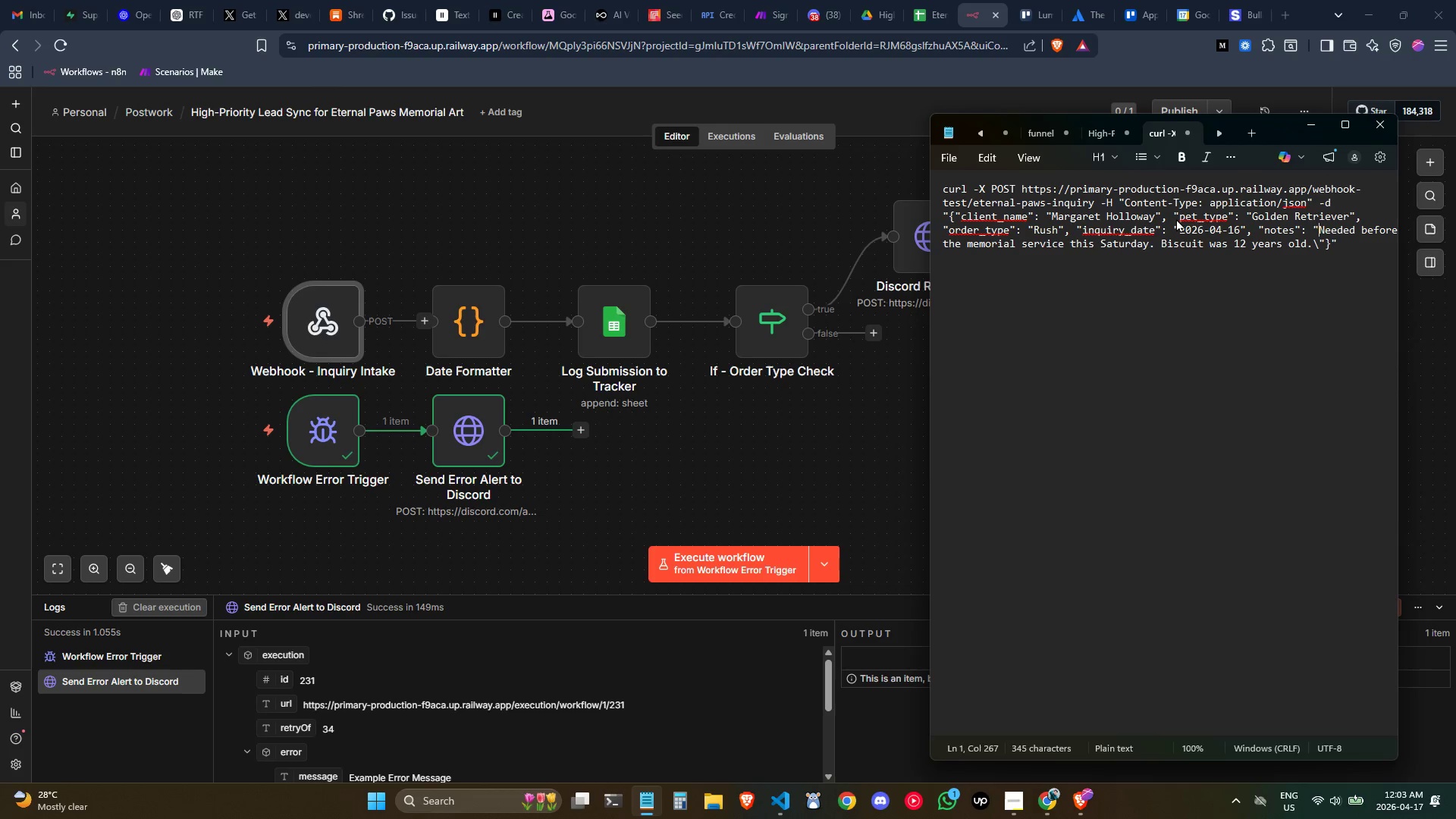 
key(ArrowLeft)
 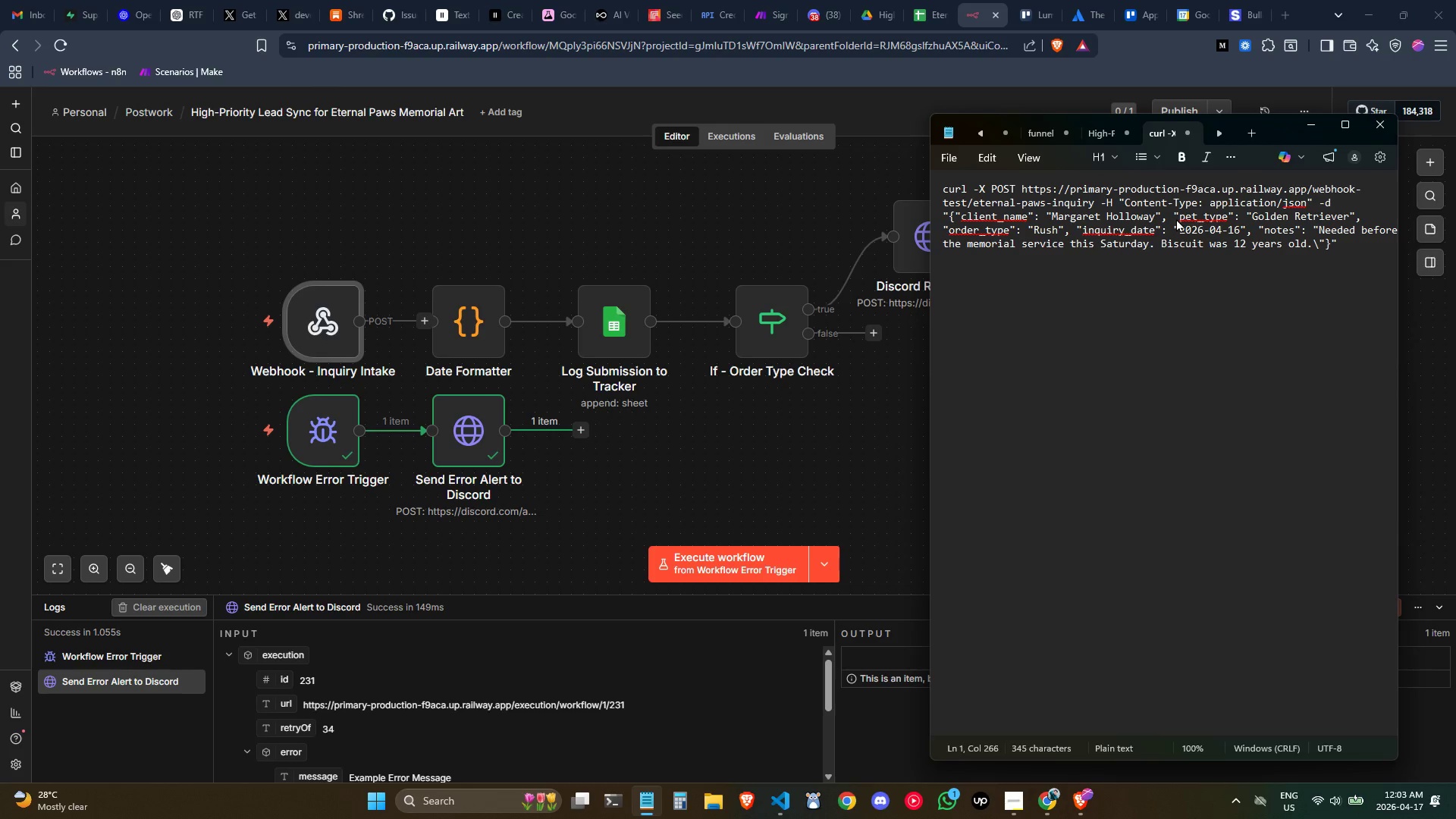 
key(Backslash)
 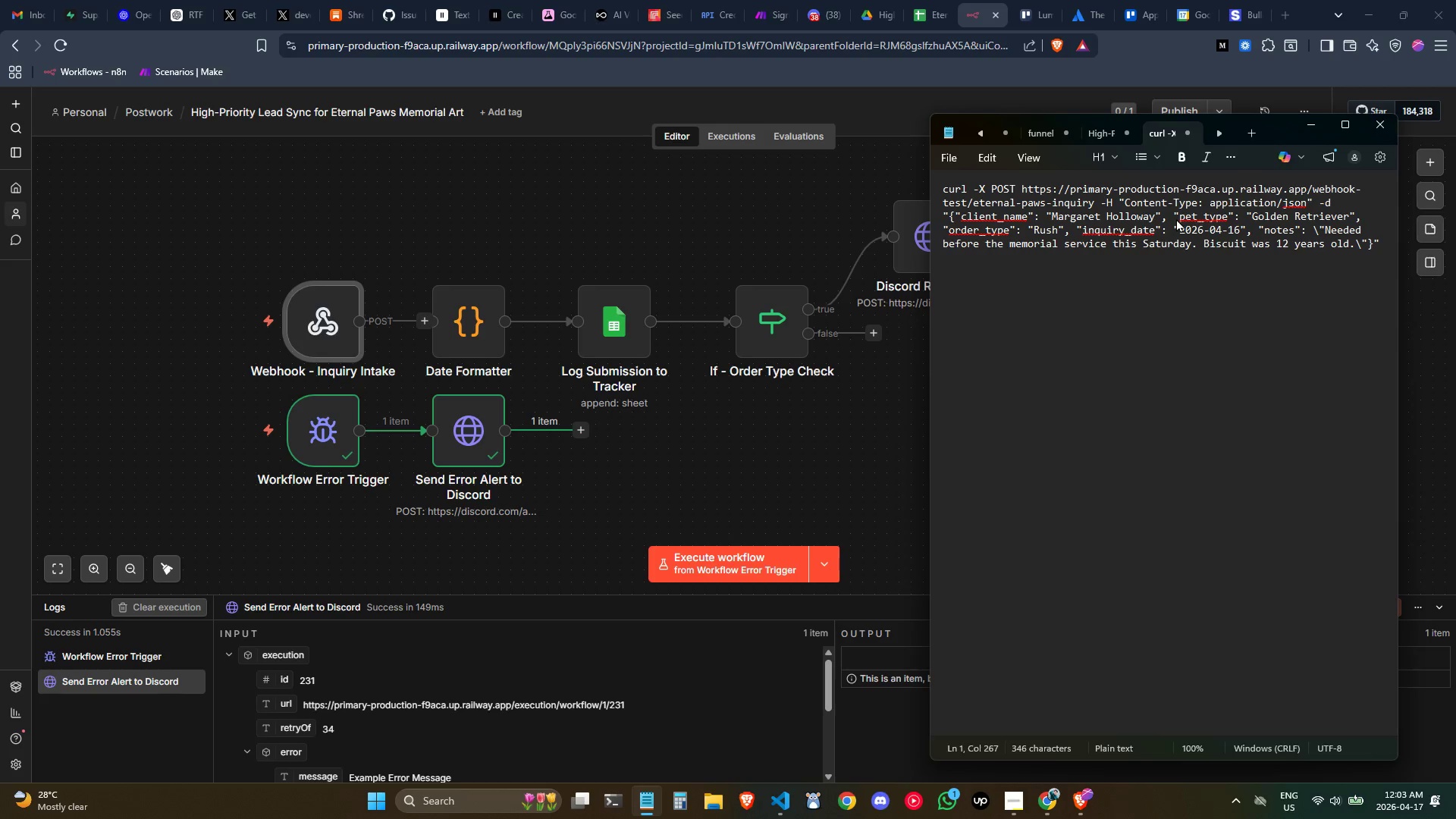 
hold_key(key=ArrowLeft, duration=0.58)
 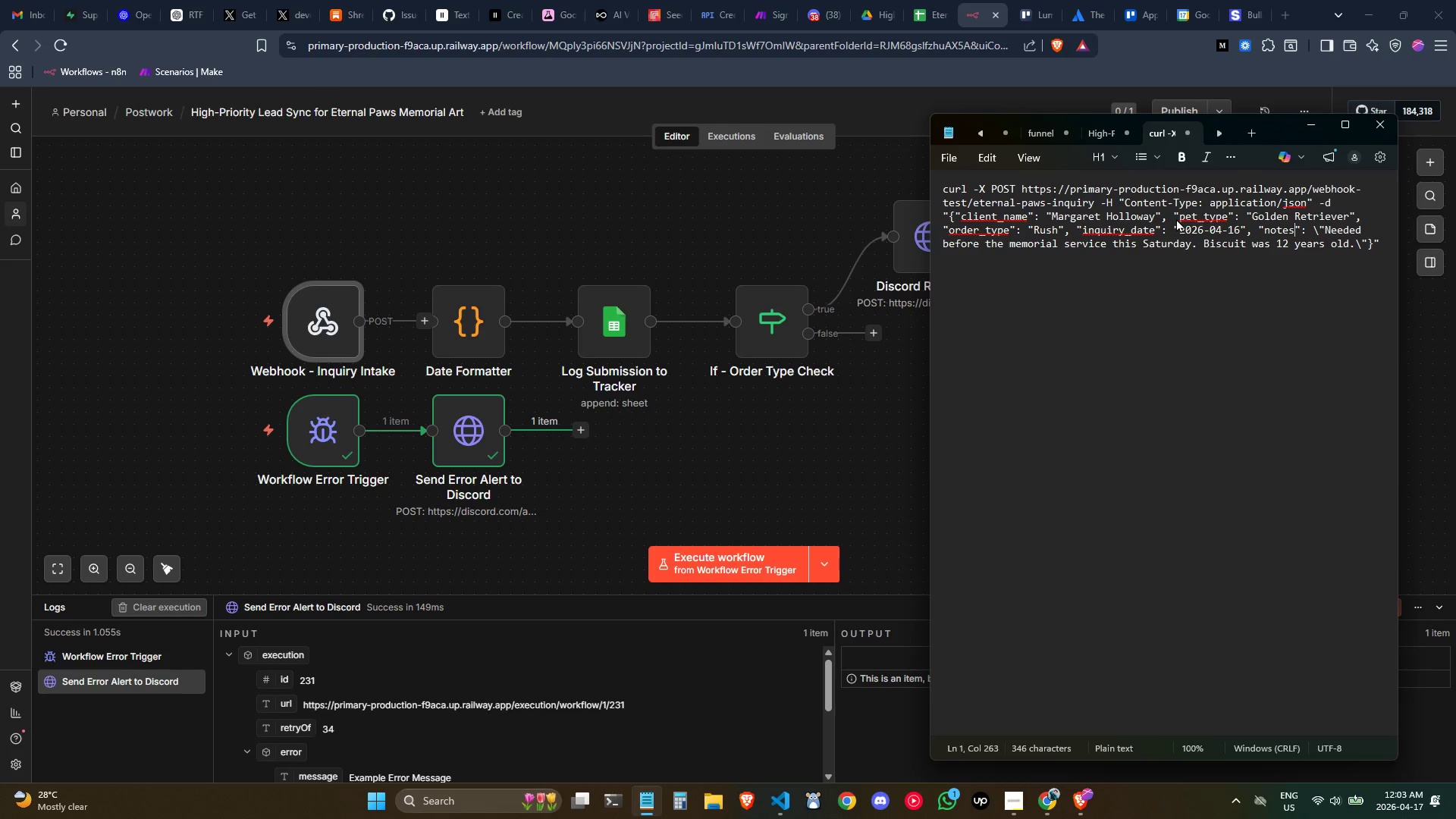 
key(ArrowLeft)
 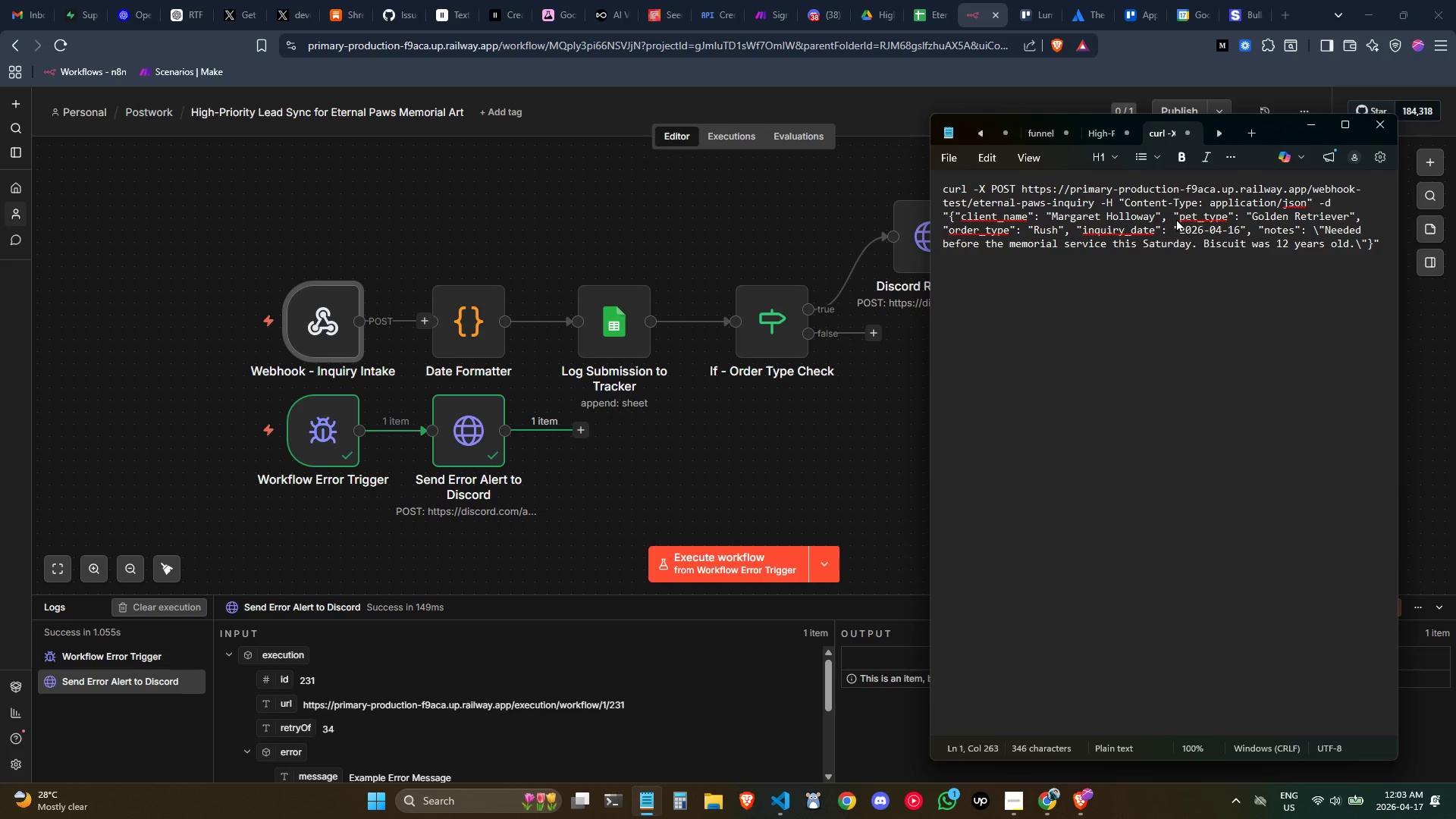 
key(Backslash)
 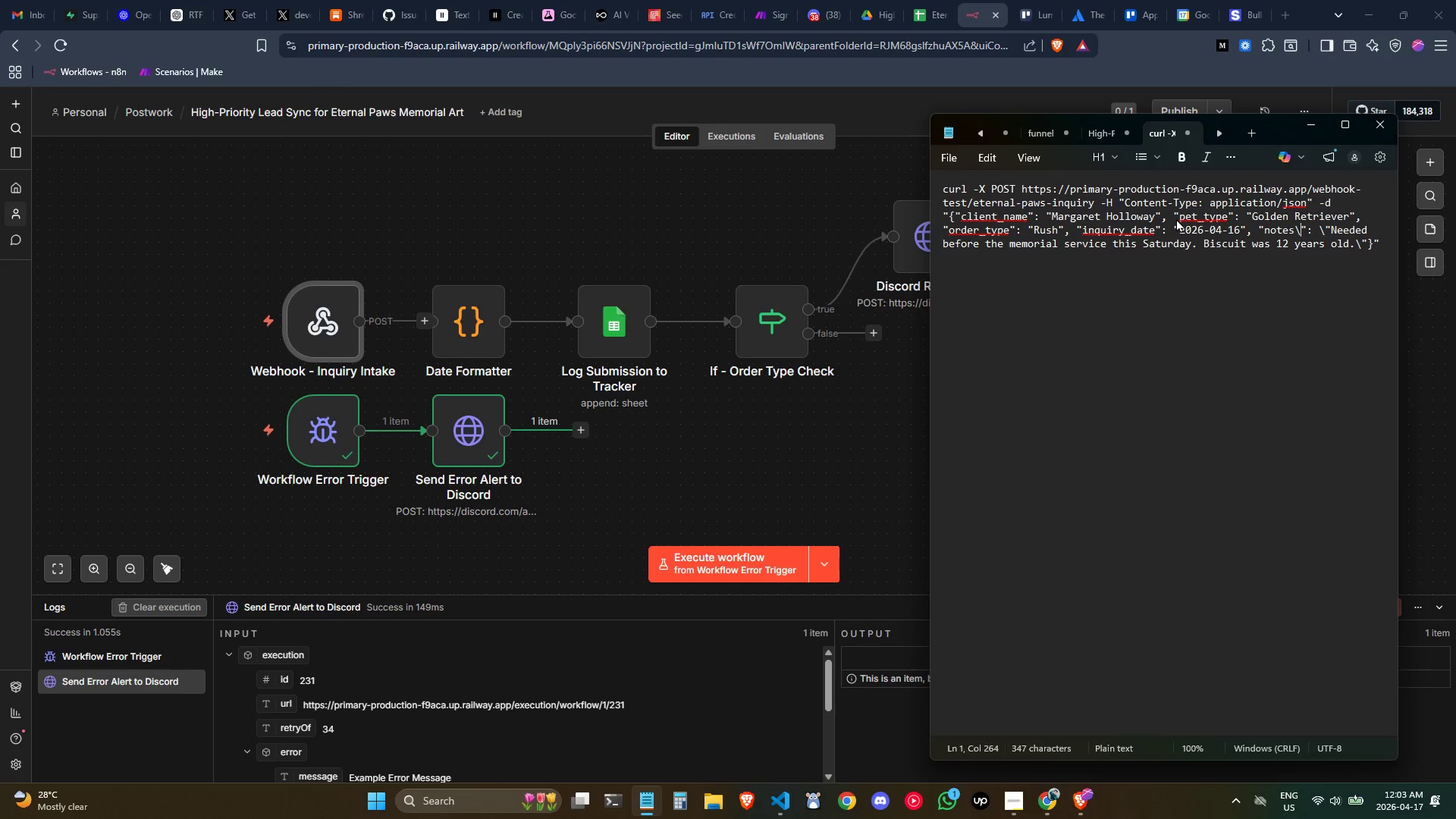 
hold_key(key=ArrowLeft, duration=0.61)
 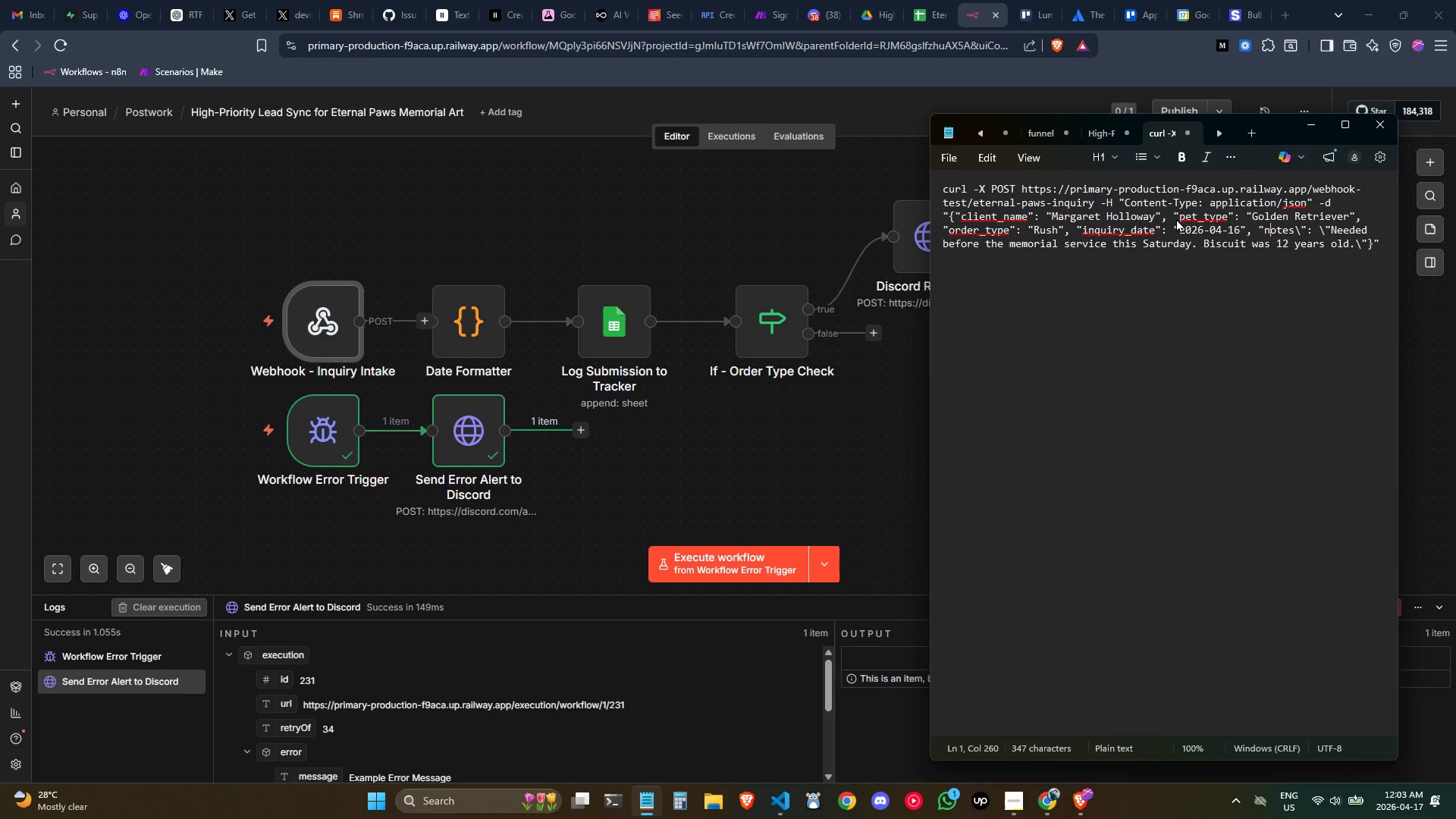 
key(ArrowLeft)
 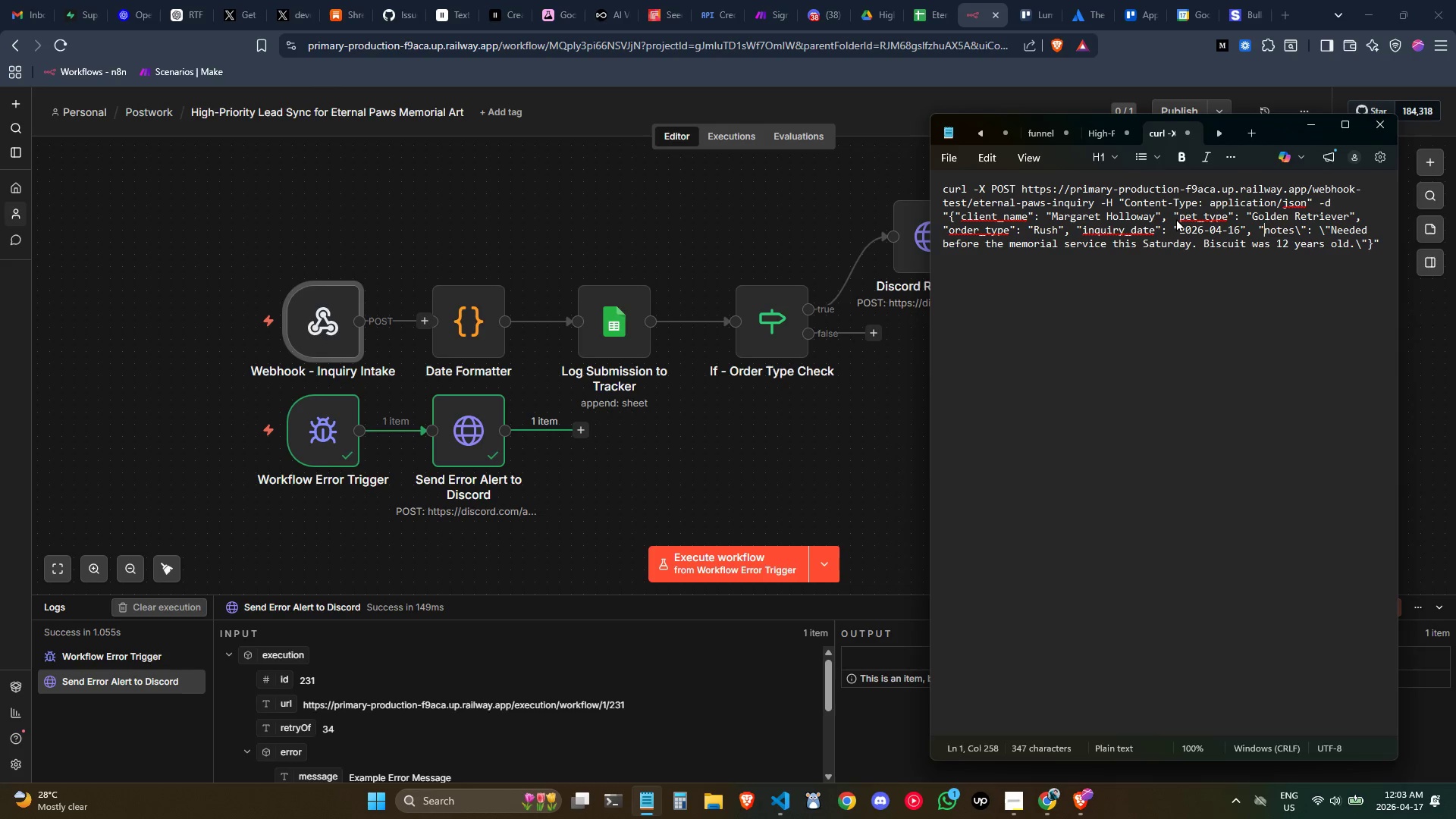 
key(ArrowLeft)
 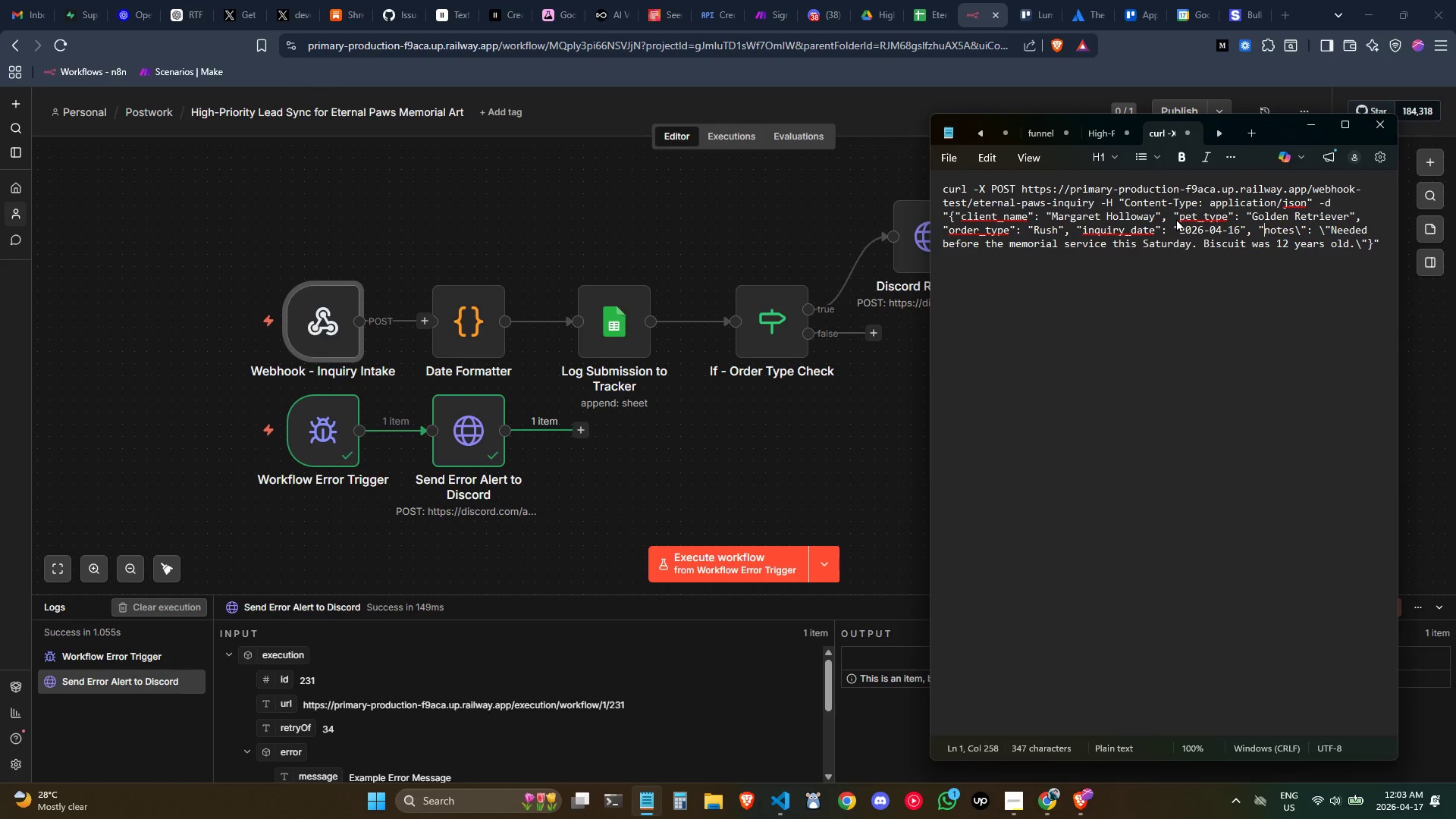 
key(ArrowLeft)
 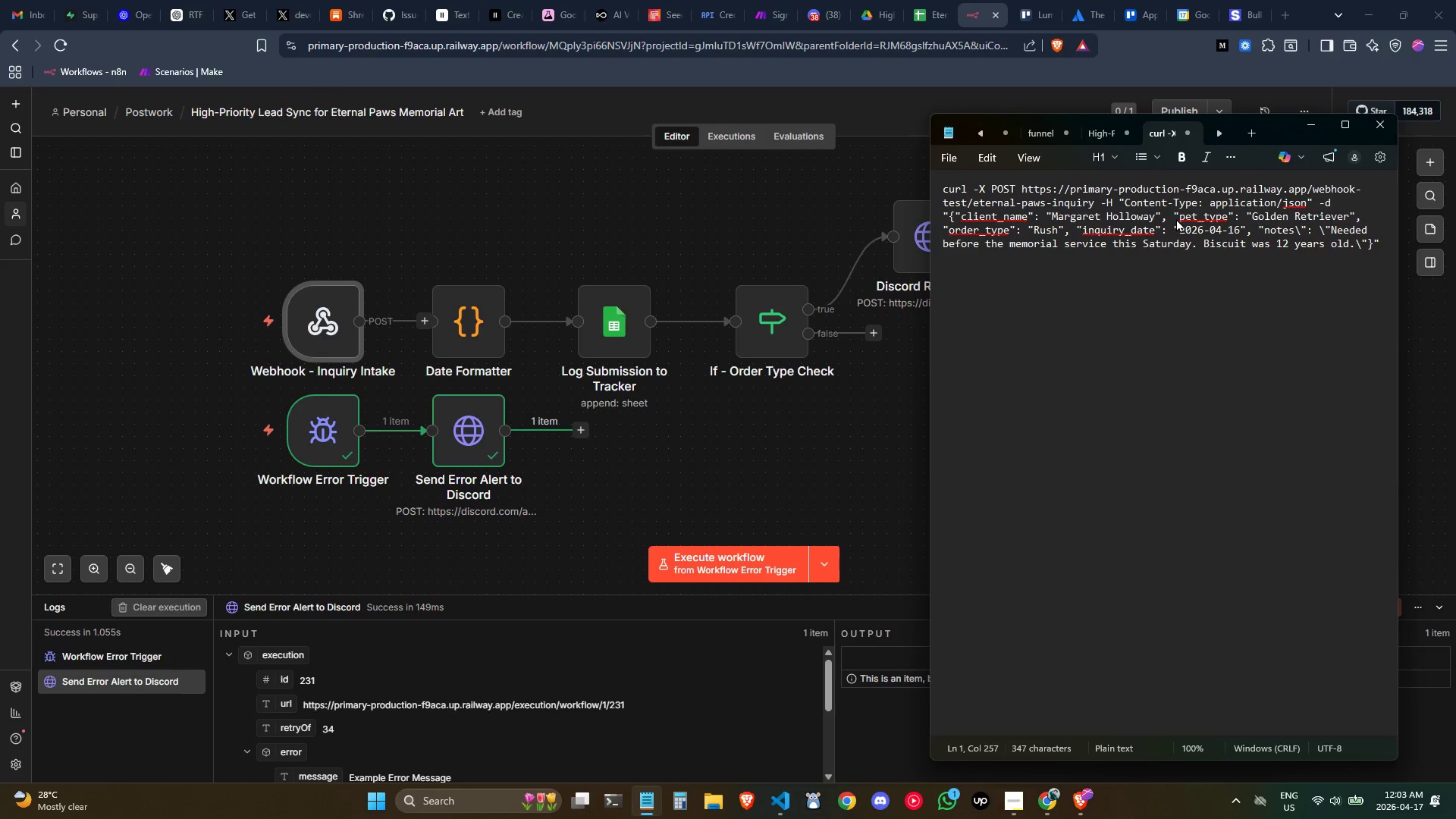 
key(Backslash)
 